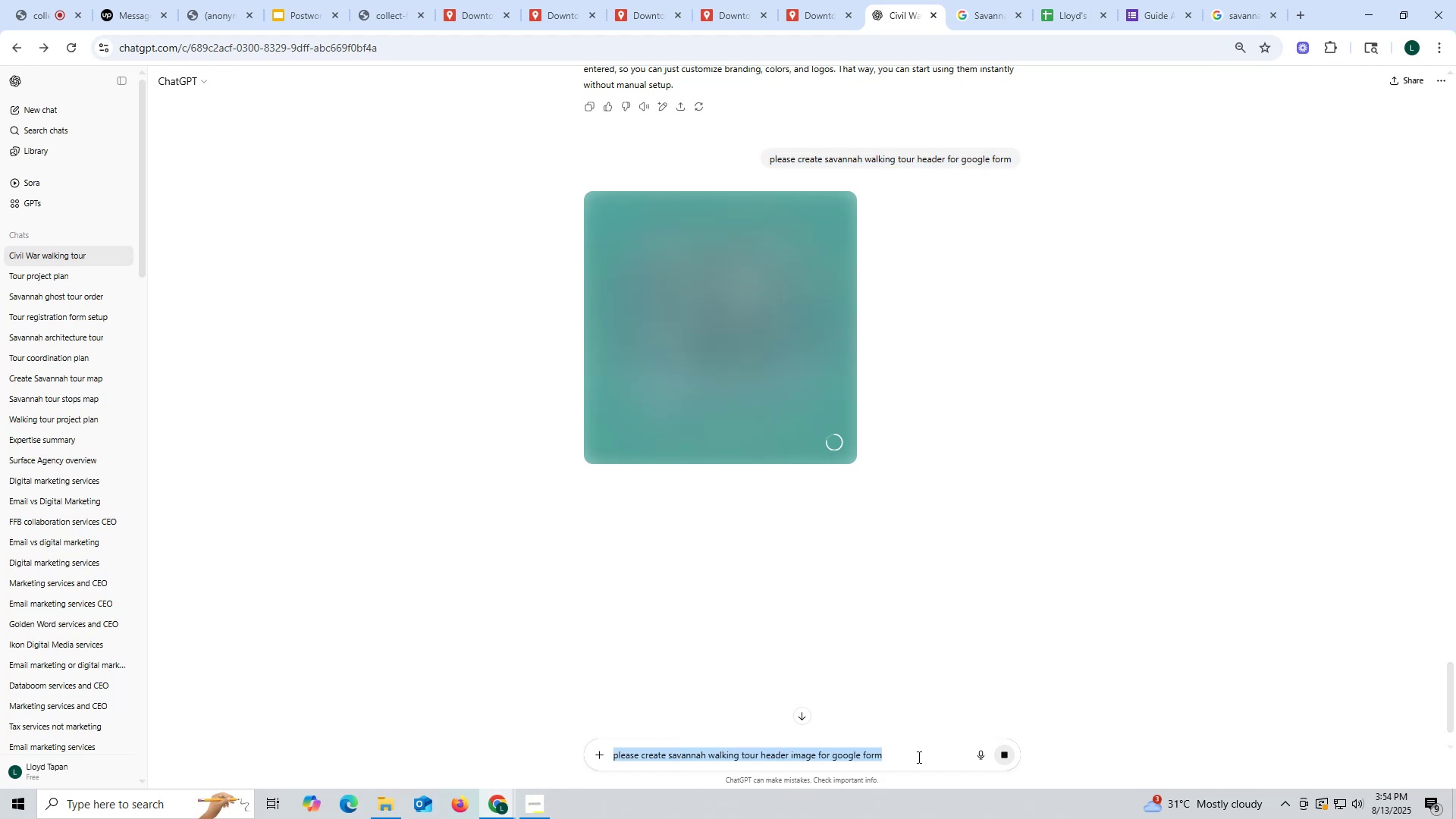 
key(Control+ControlLeft)
 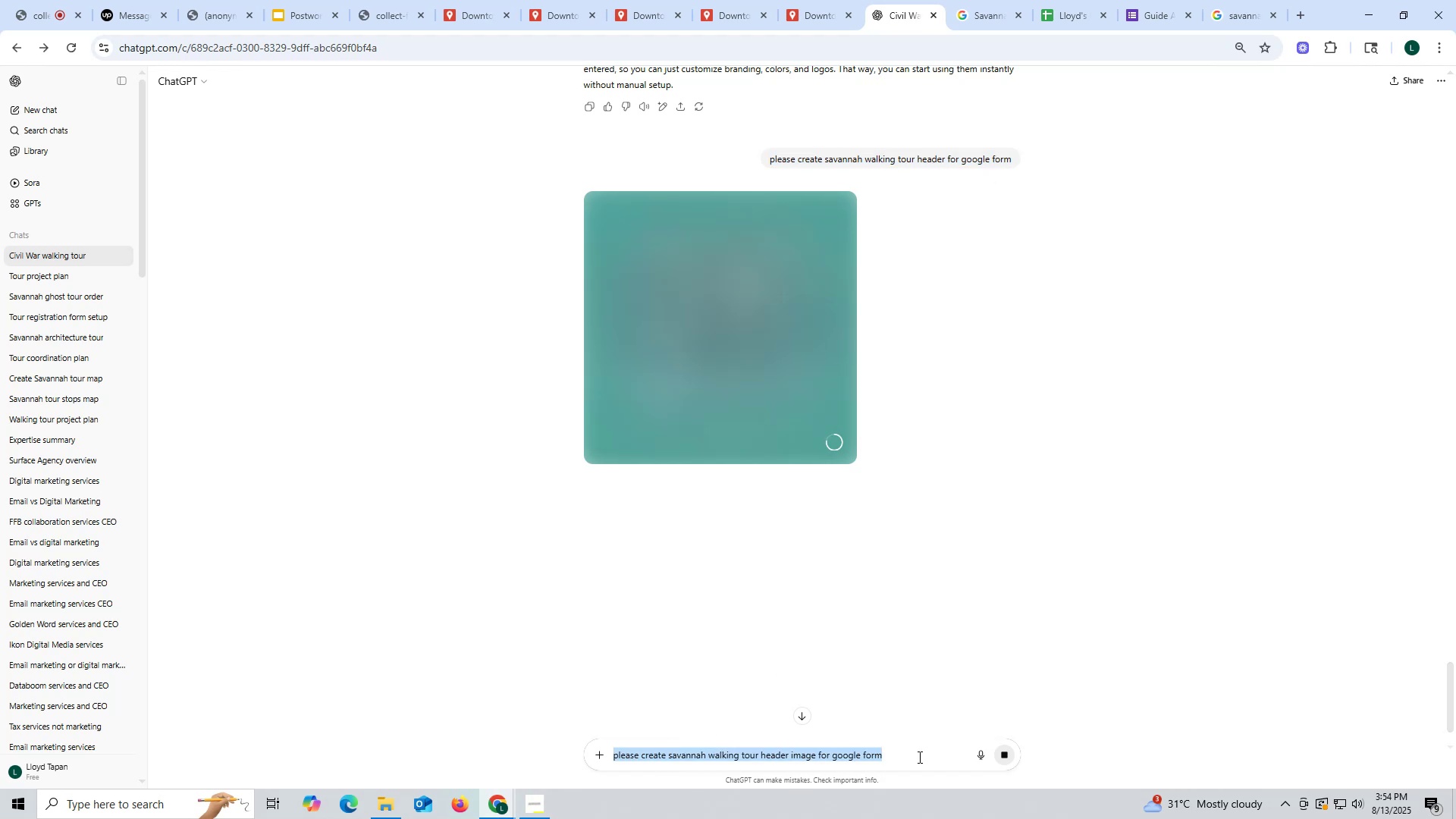 
key(Control+C)
 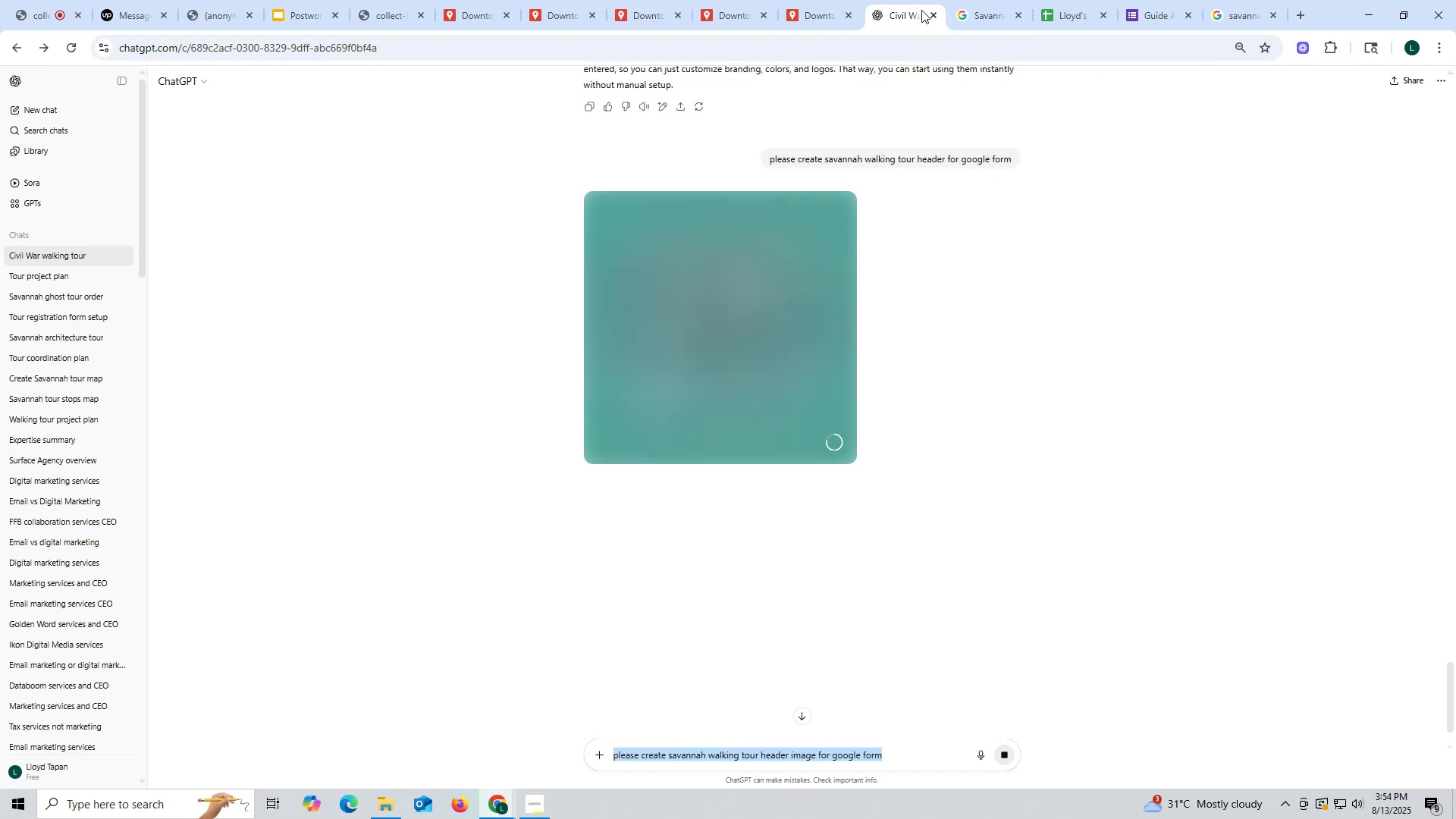 
left_click([937, 17])
 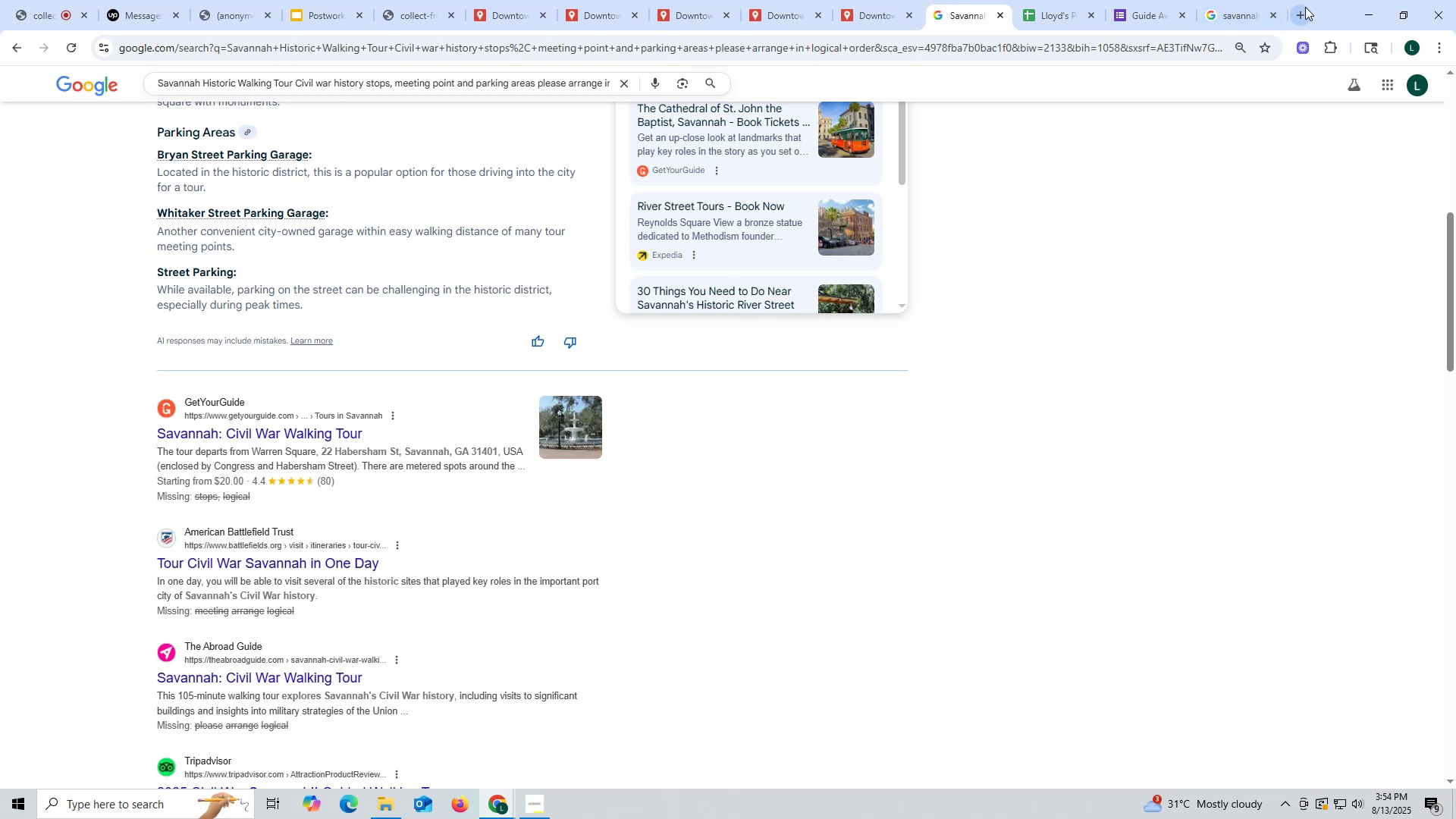 
left_click([1299, 11])
 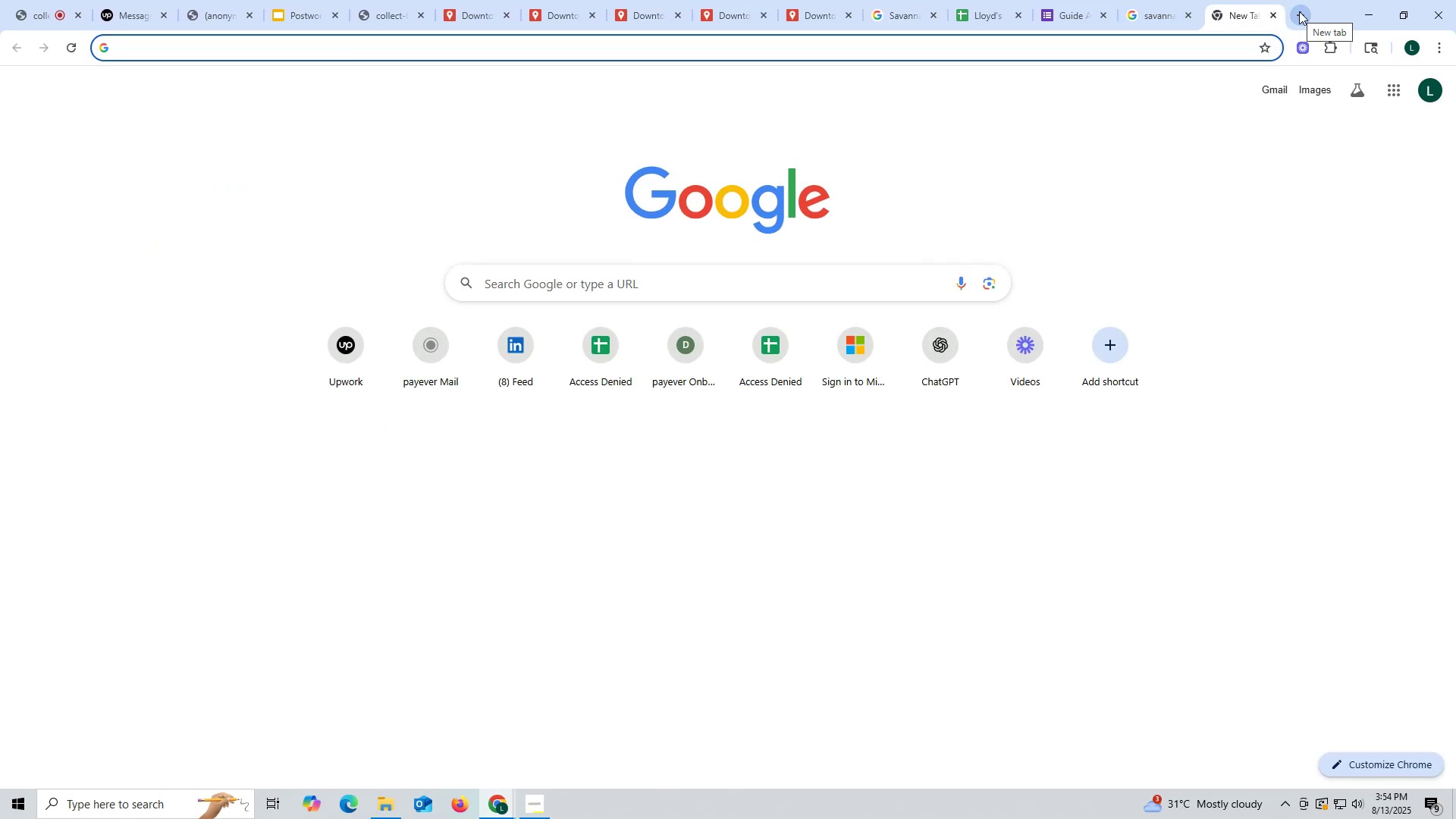 
type(ch)
 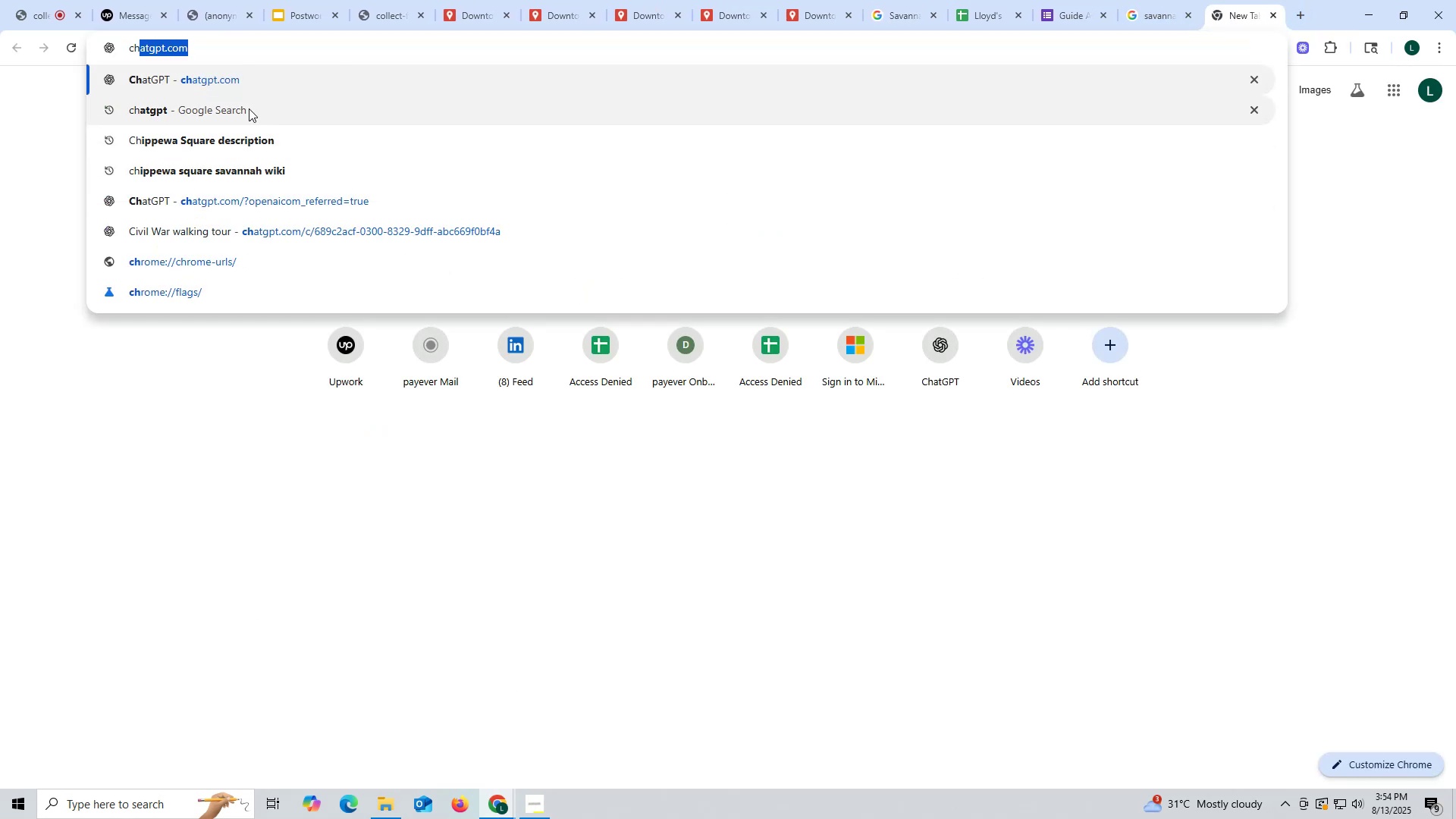 
left_click([224, 74])
 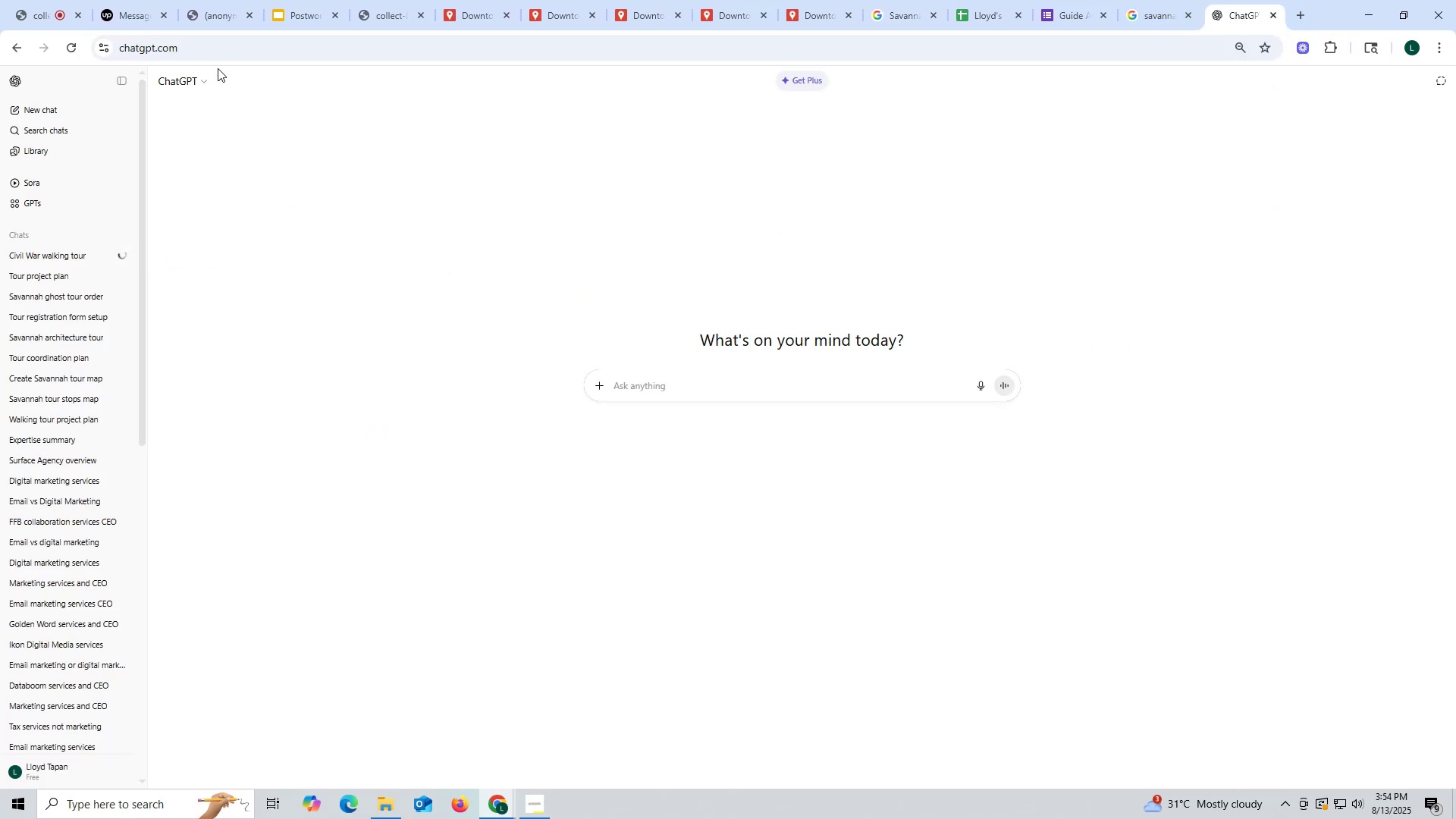 
wait(9.28)
 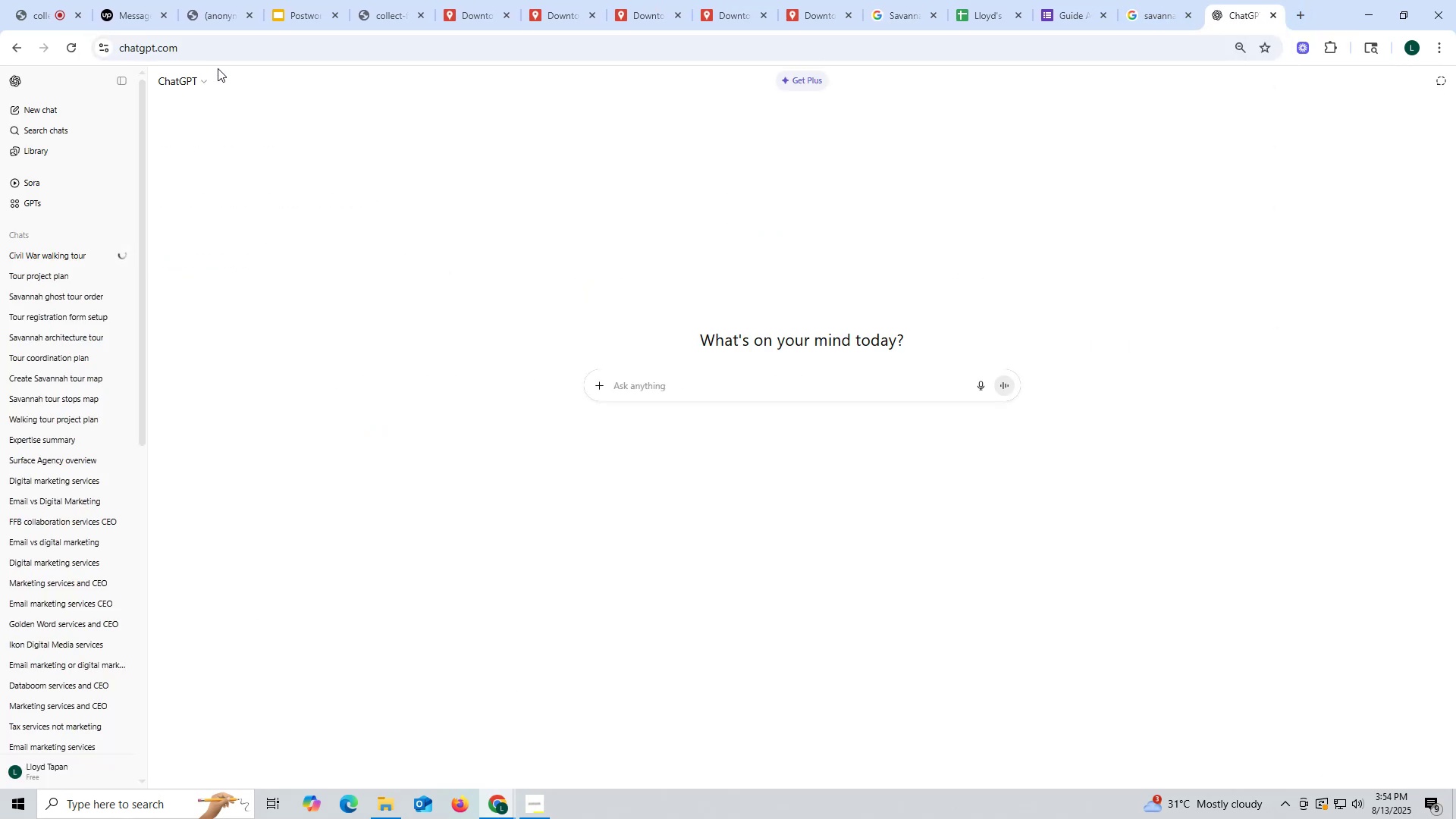 
key(Control+ControlLeft)
 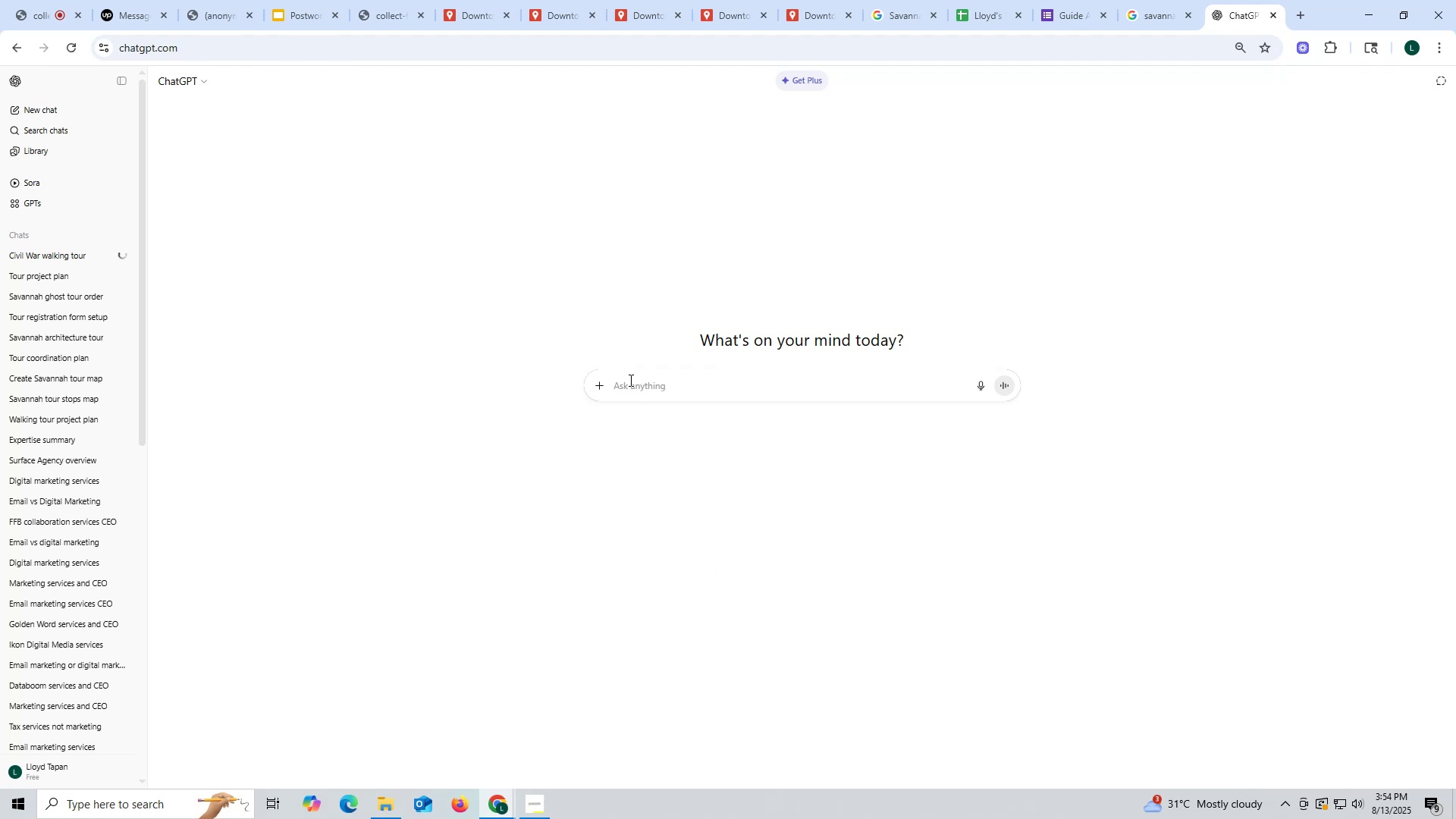 
key(Control+V)
 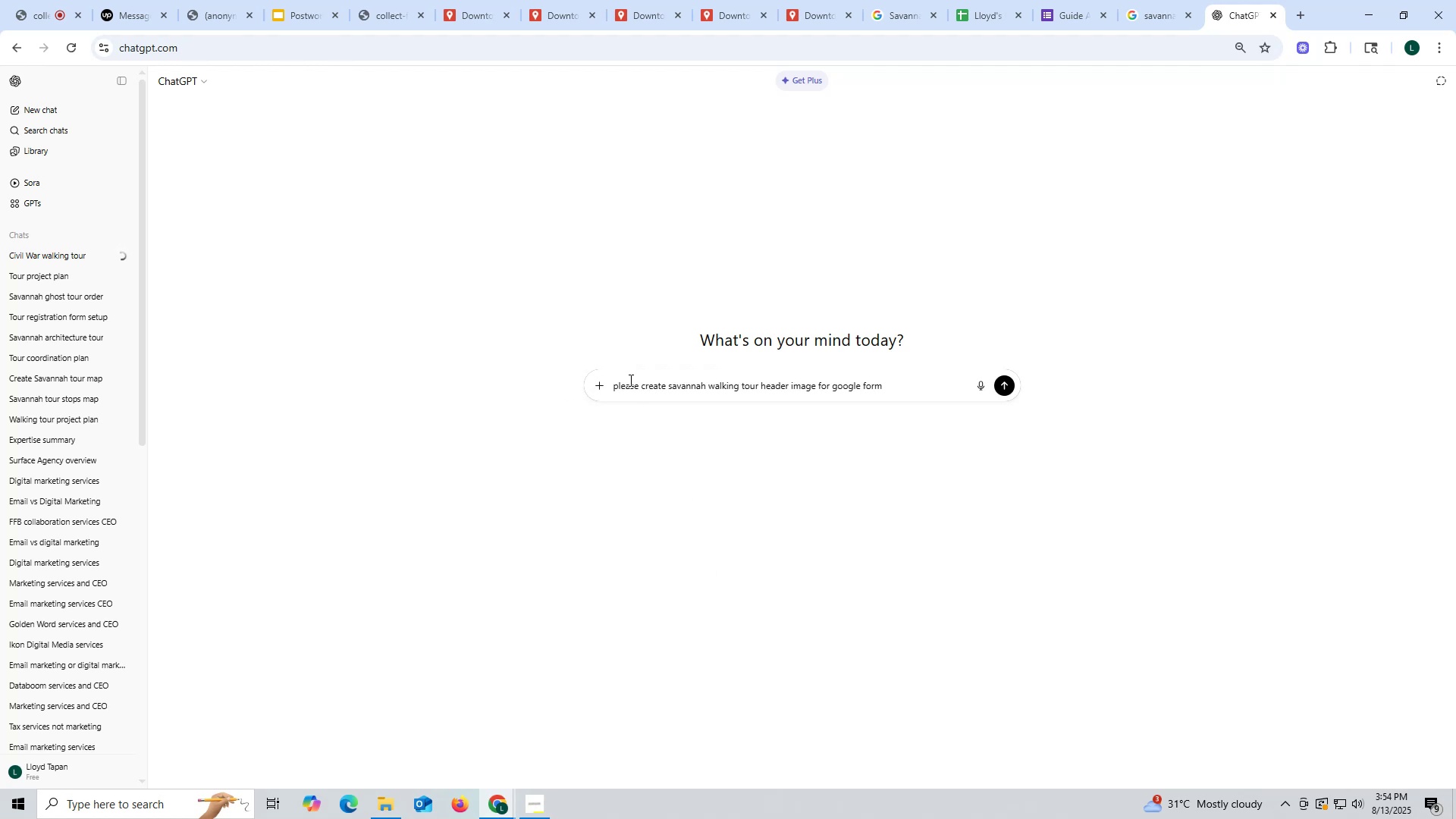 
key(Enter)
 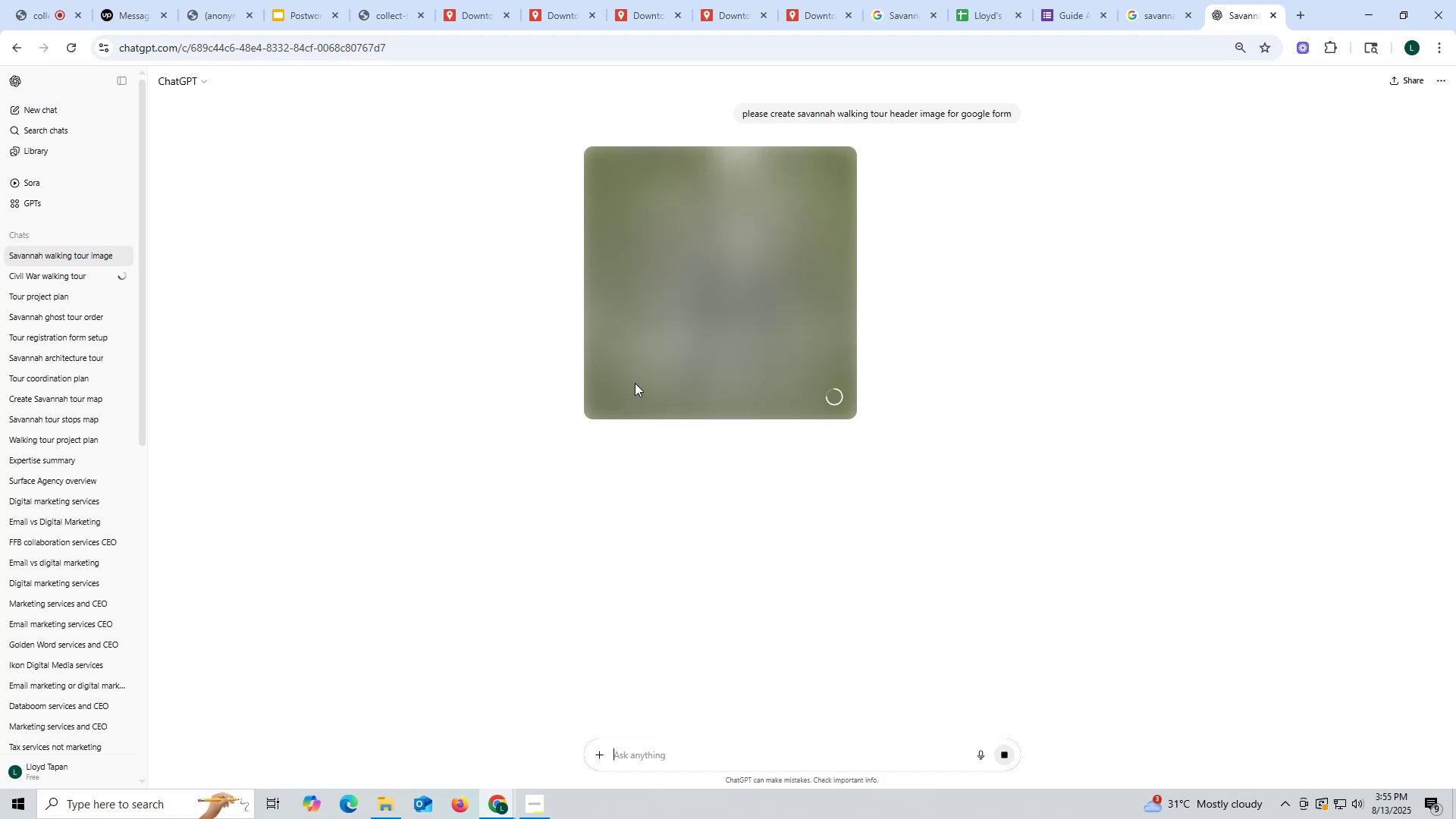 
wait(68.92)
 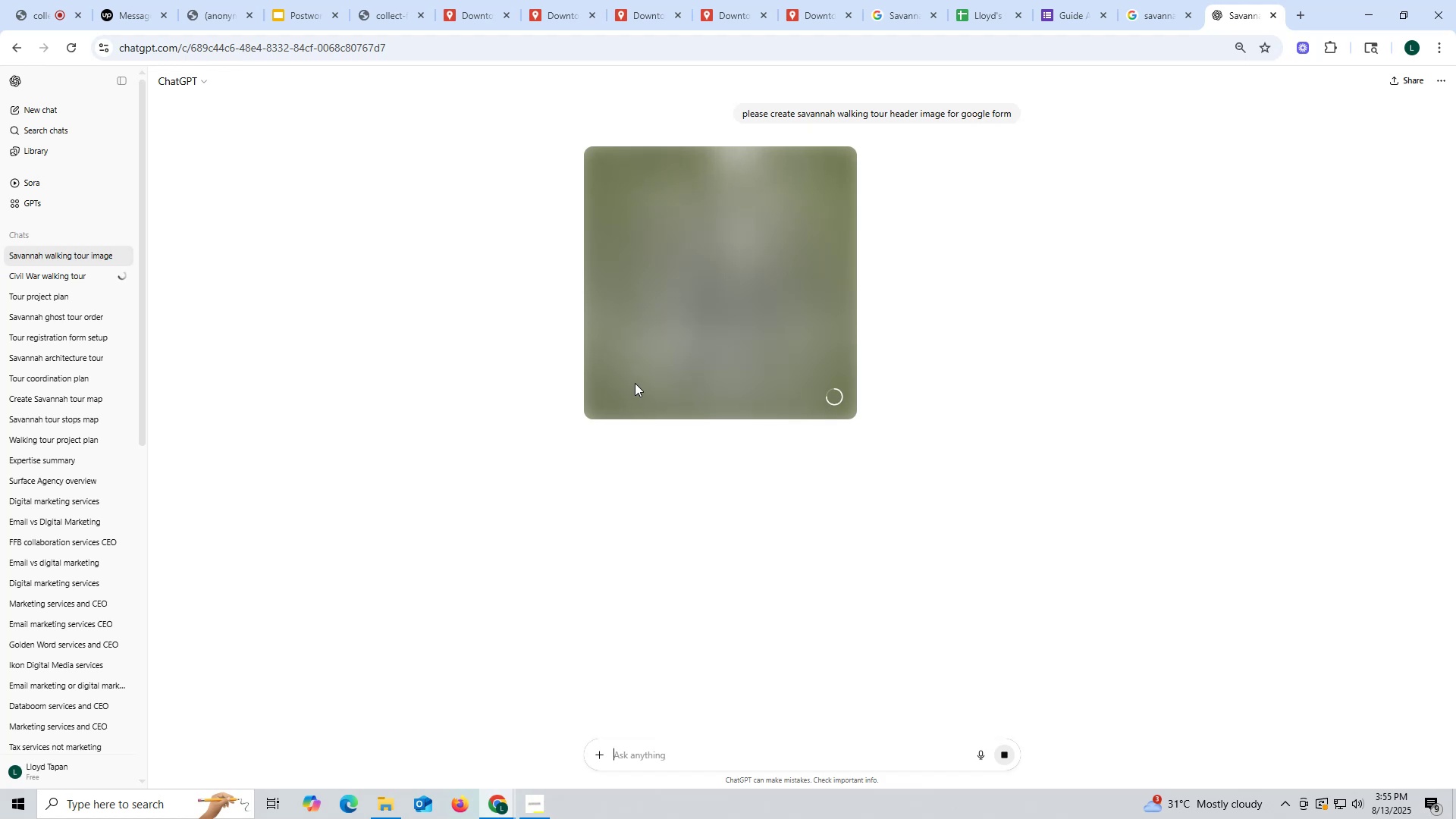 
scroll: coordinate [584, 545], scroll_direction: down, amount: 3.0
 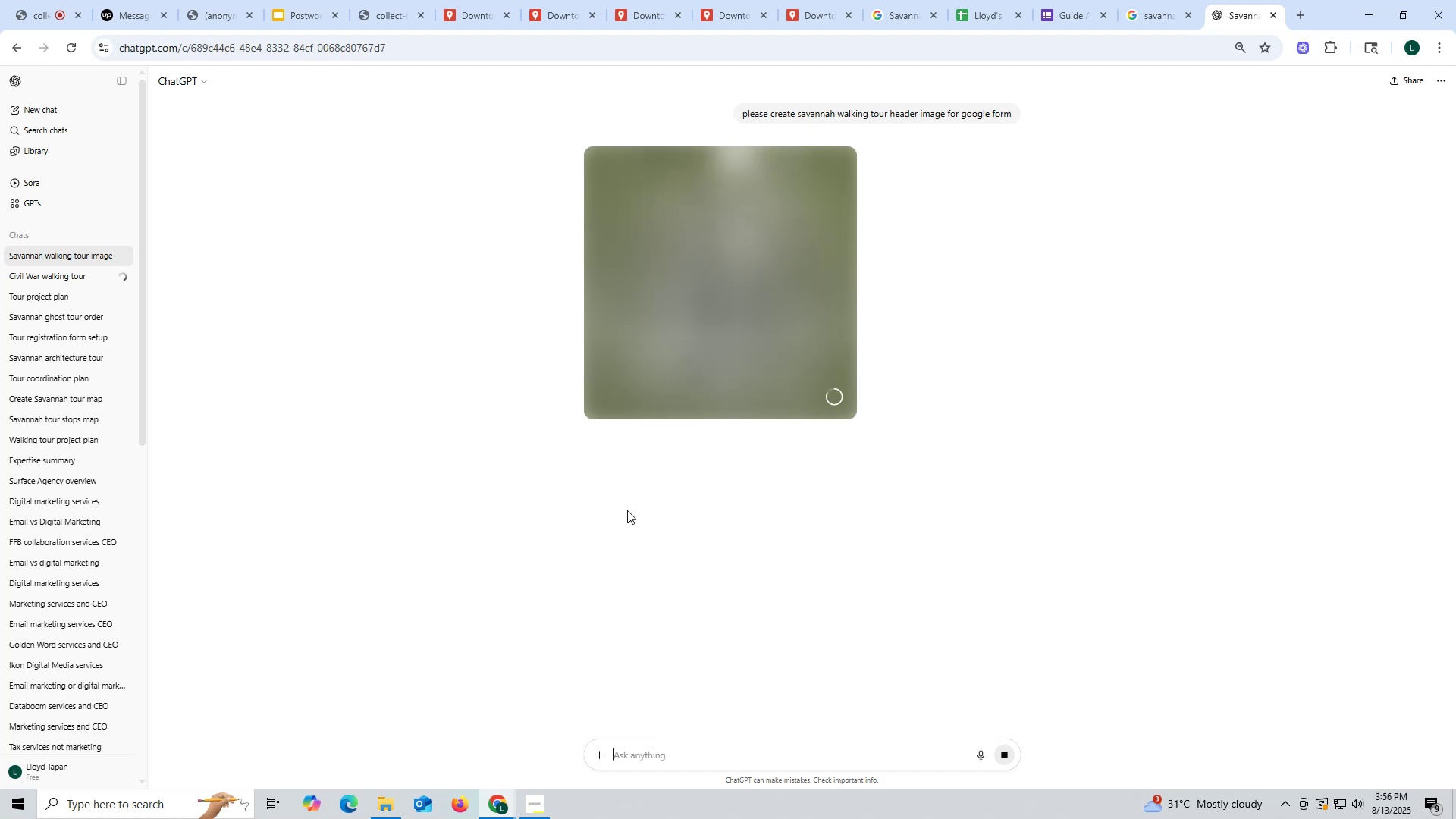 
wait(6.27)
 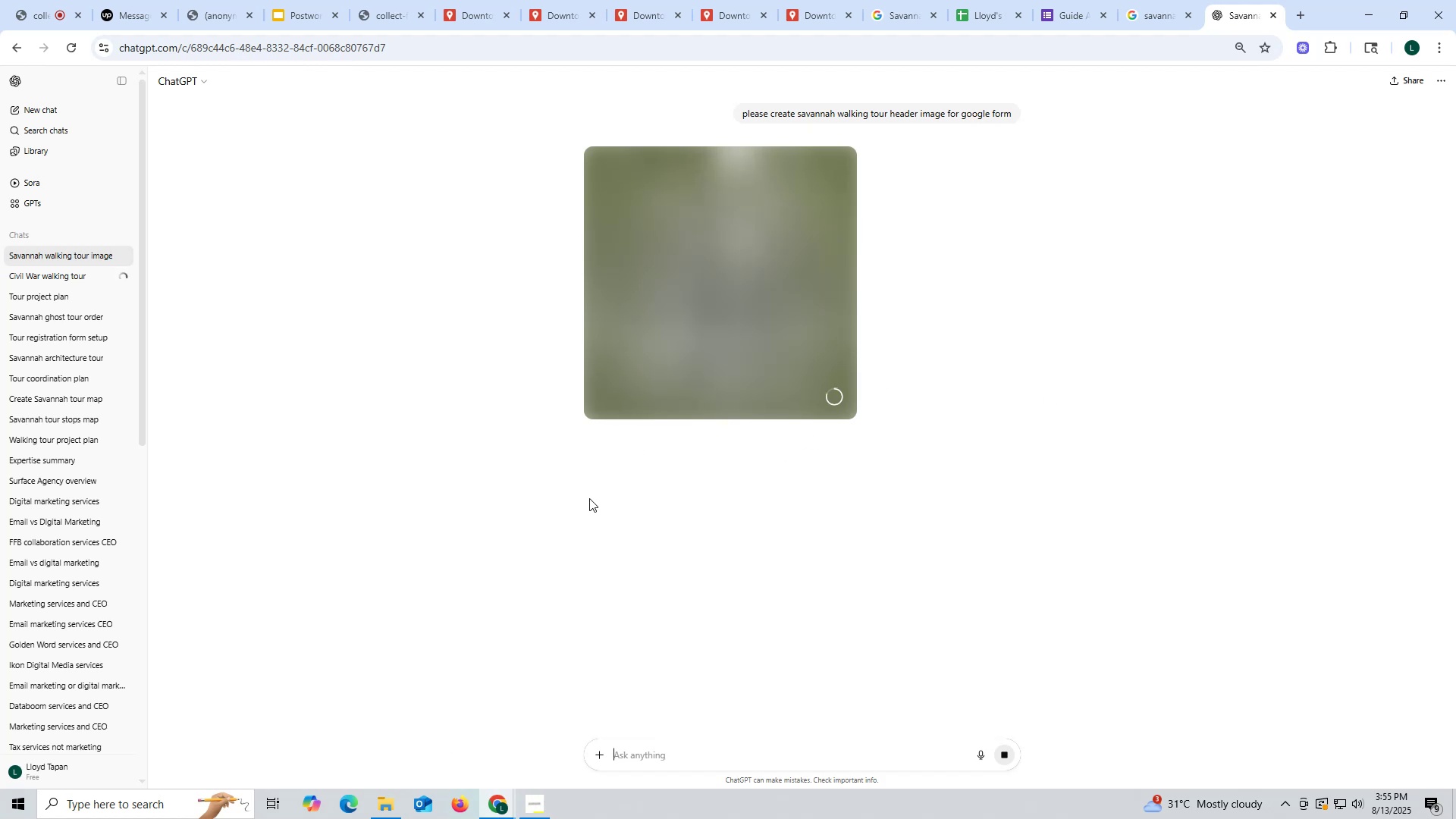 
scroll: coordinate [762, 551], scroll_direction: up, amount: 4.0
 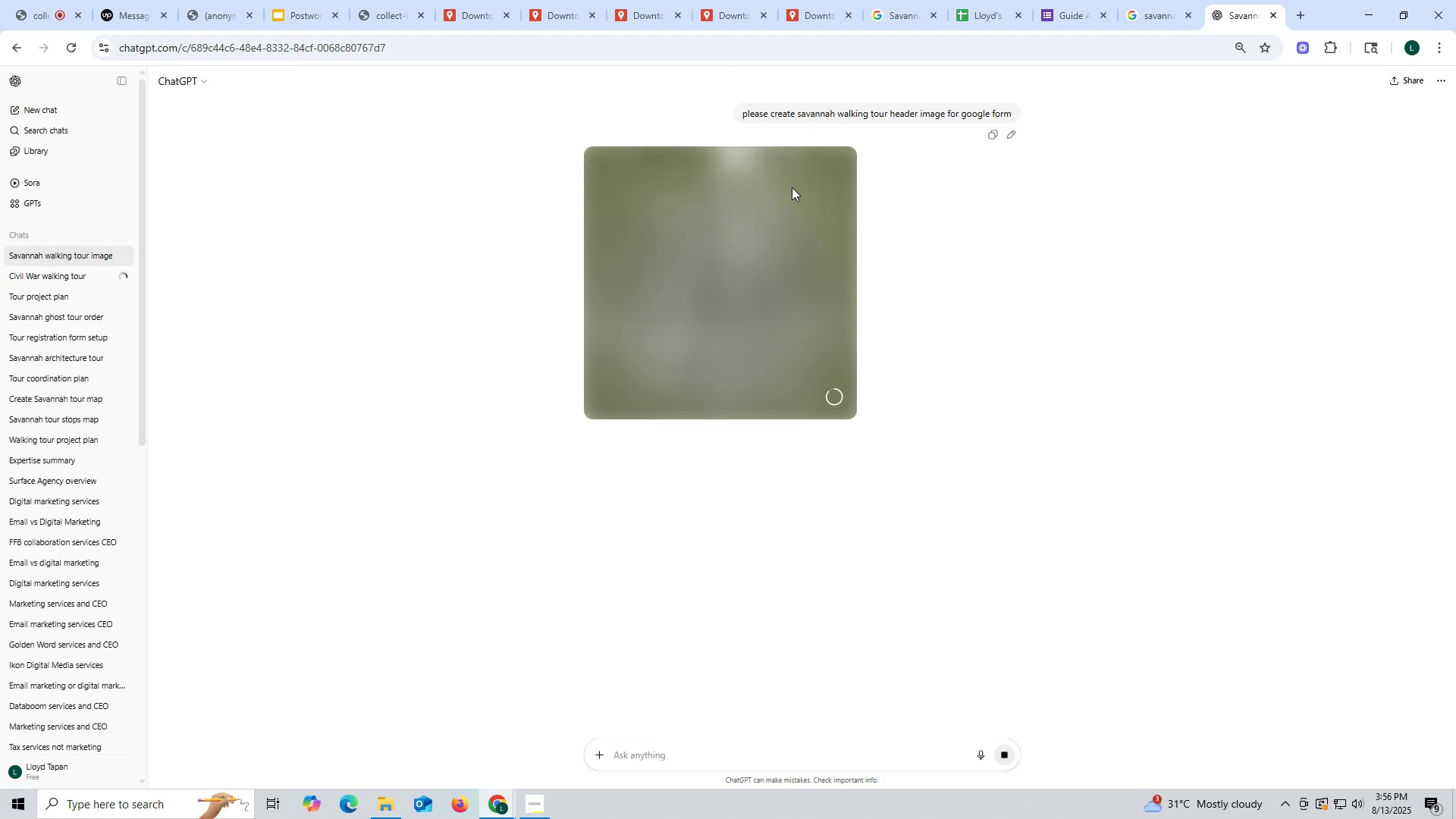 
wait(6.98)
 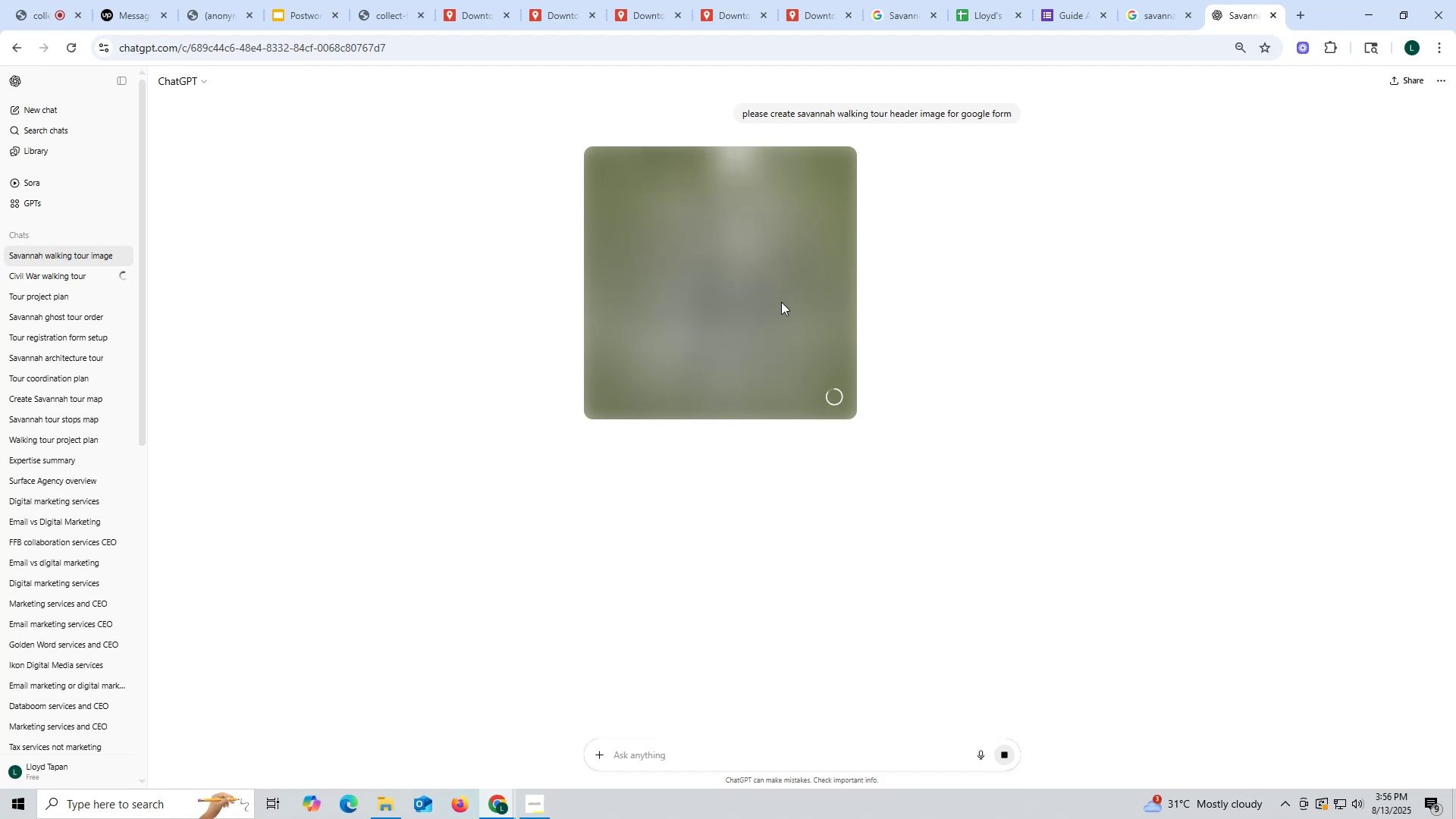 
left_click([1079, 10])
 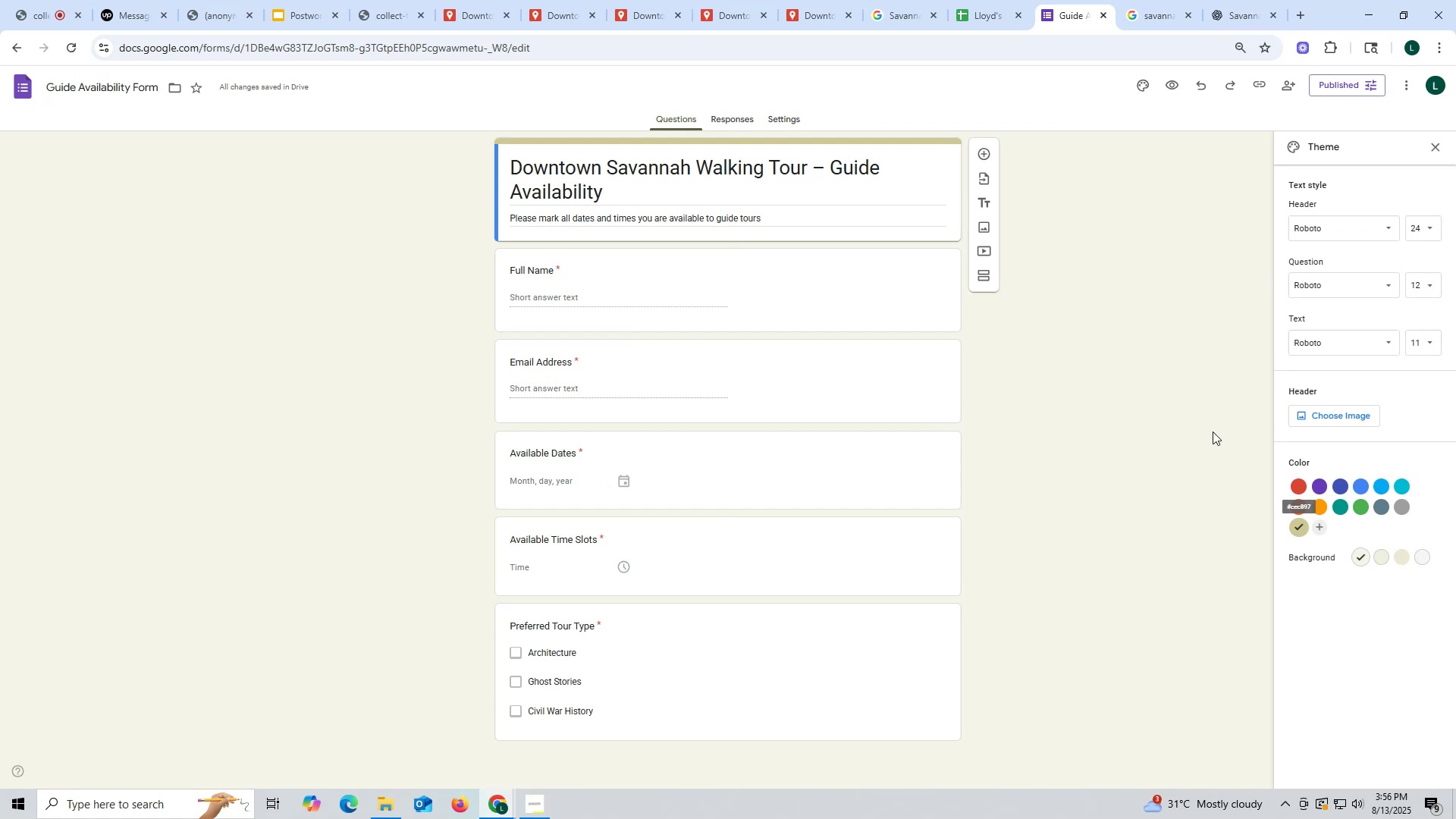 
left_click([1257, 376])
 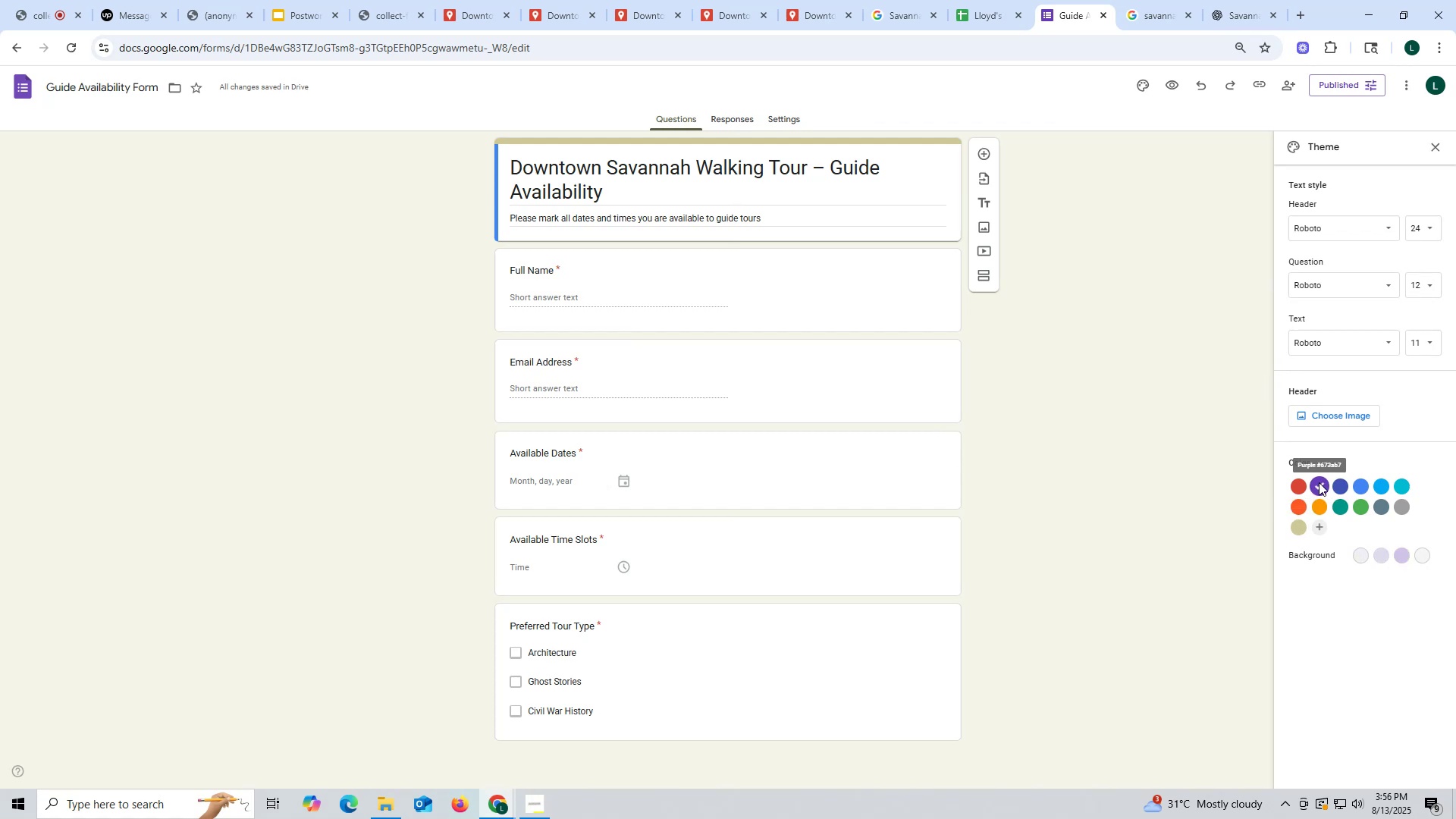 
double_click([1135, 464])
 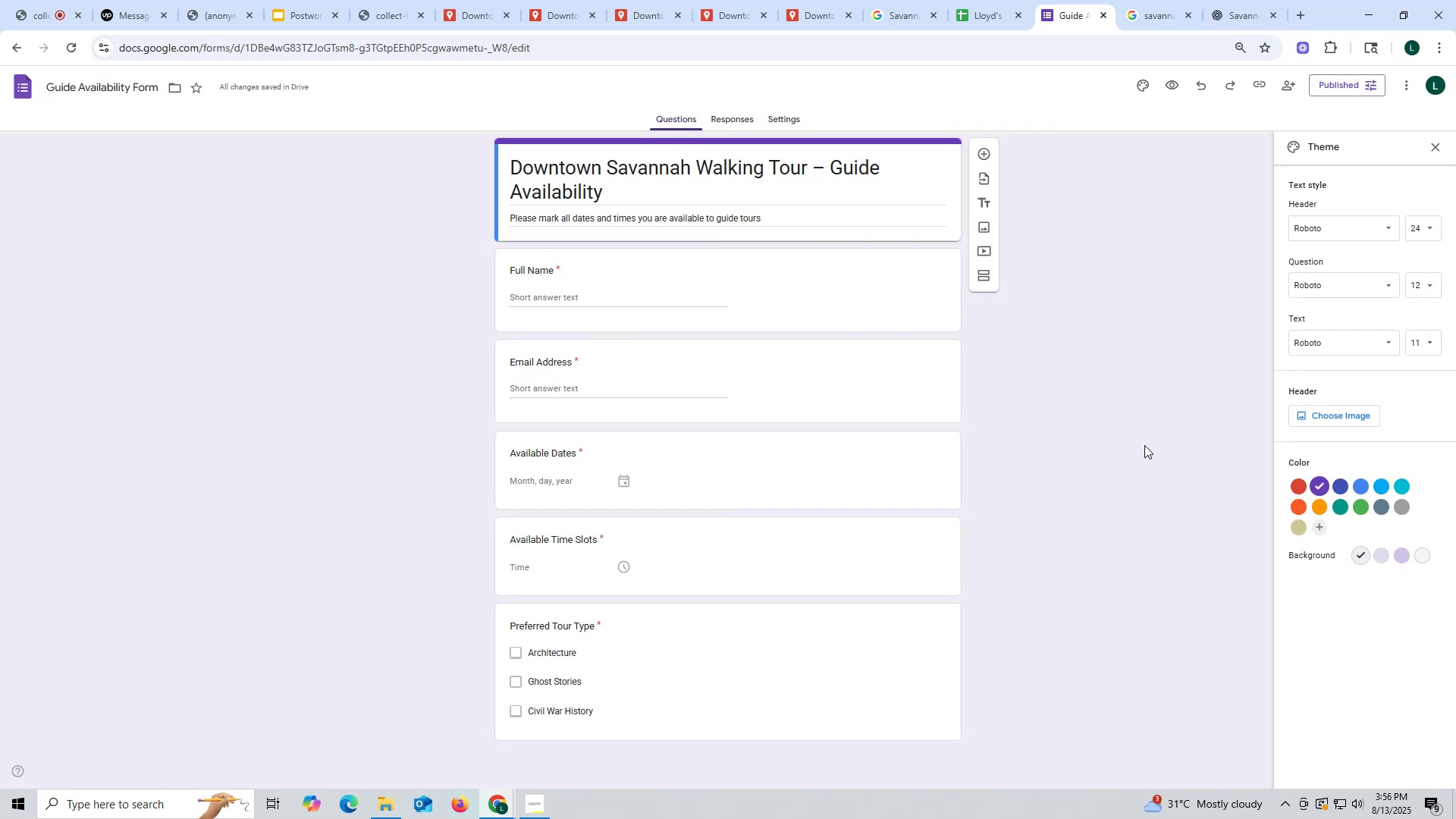 
wait(8.6)
 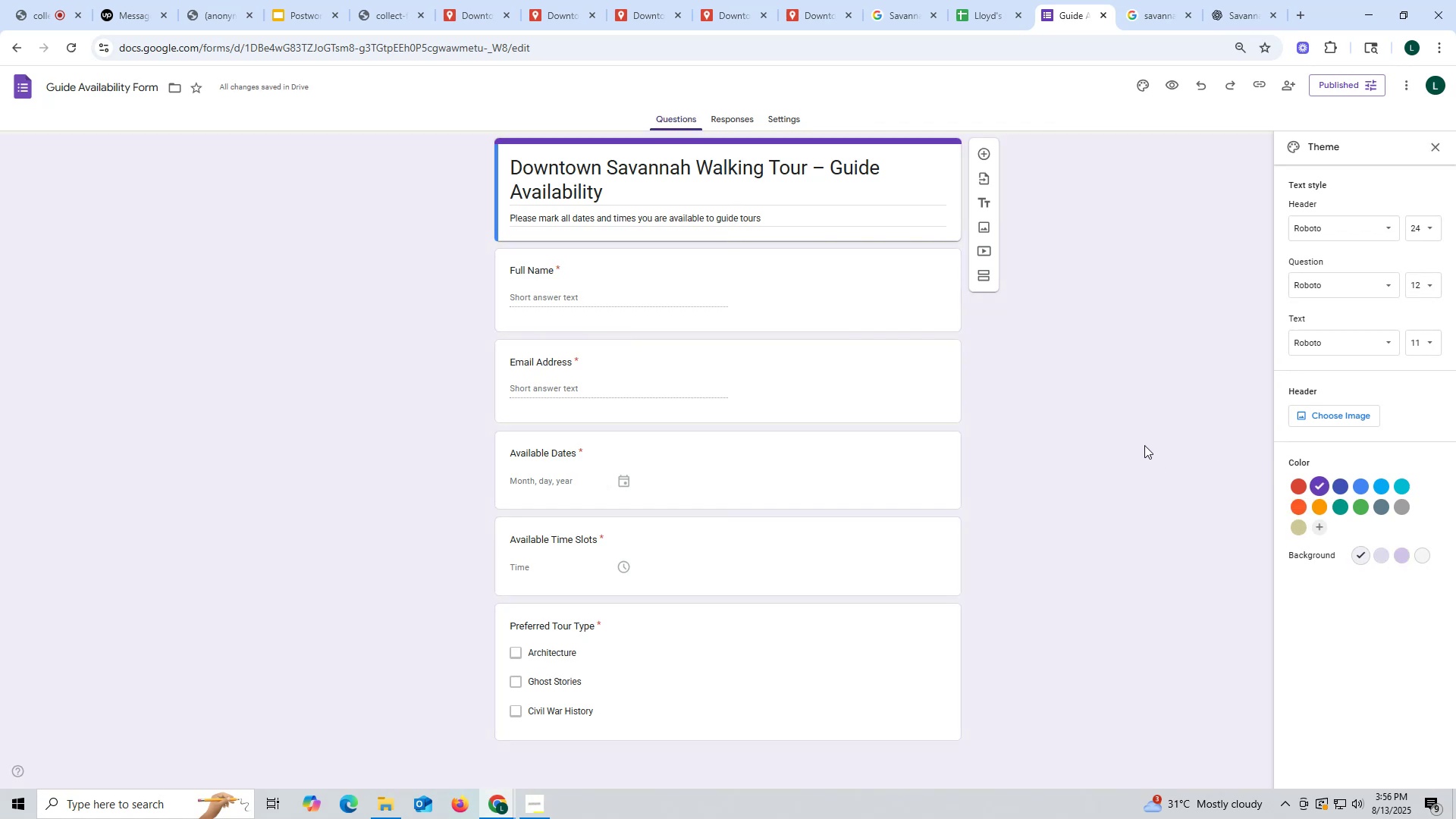 
left_click([1427, 228])
 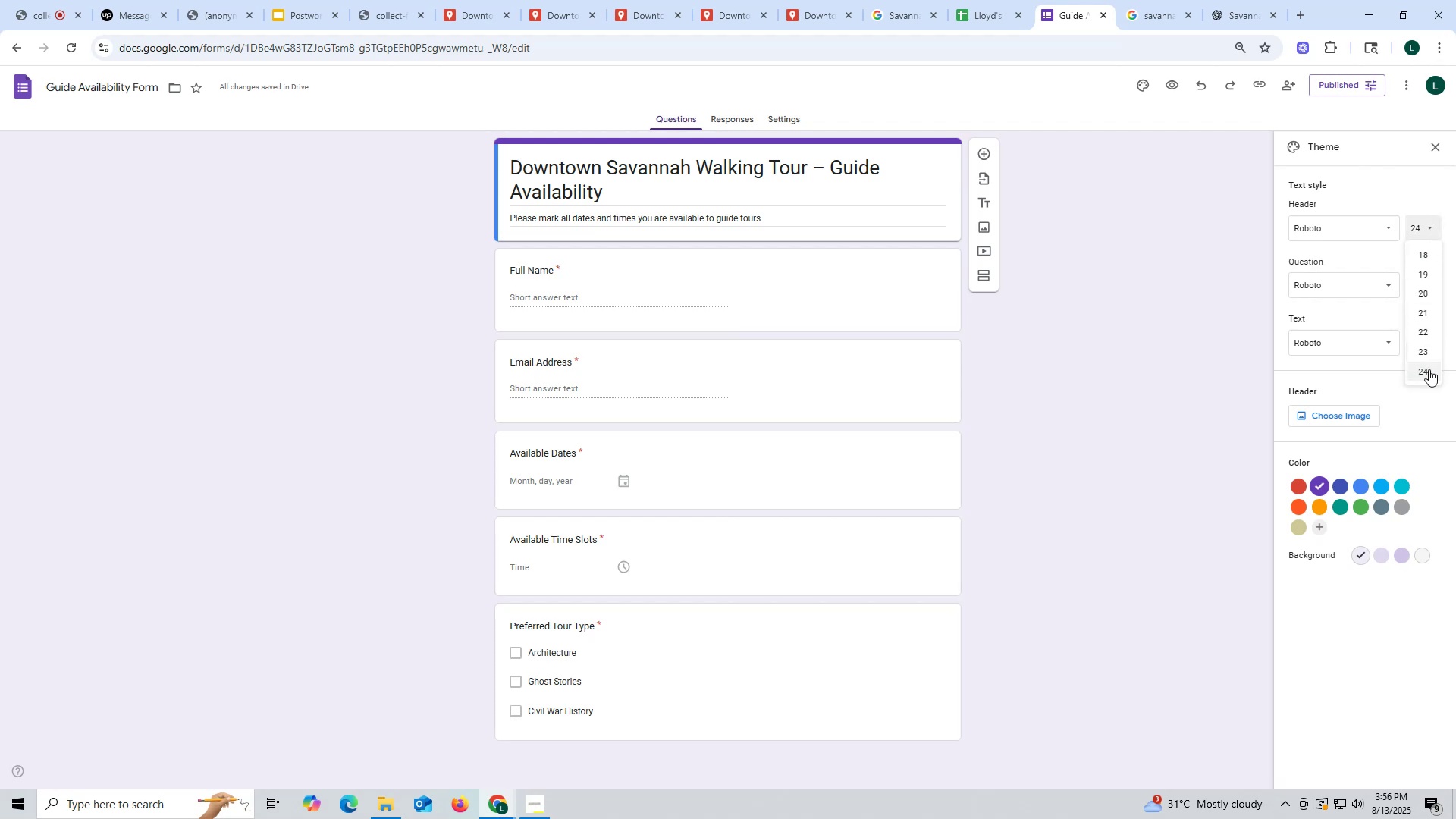 
left_click([1428, 371])
 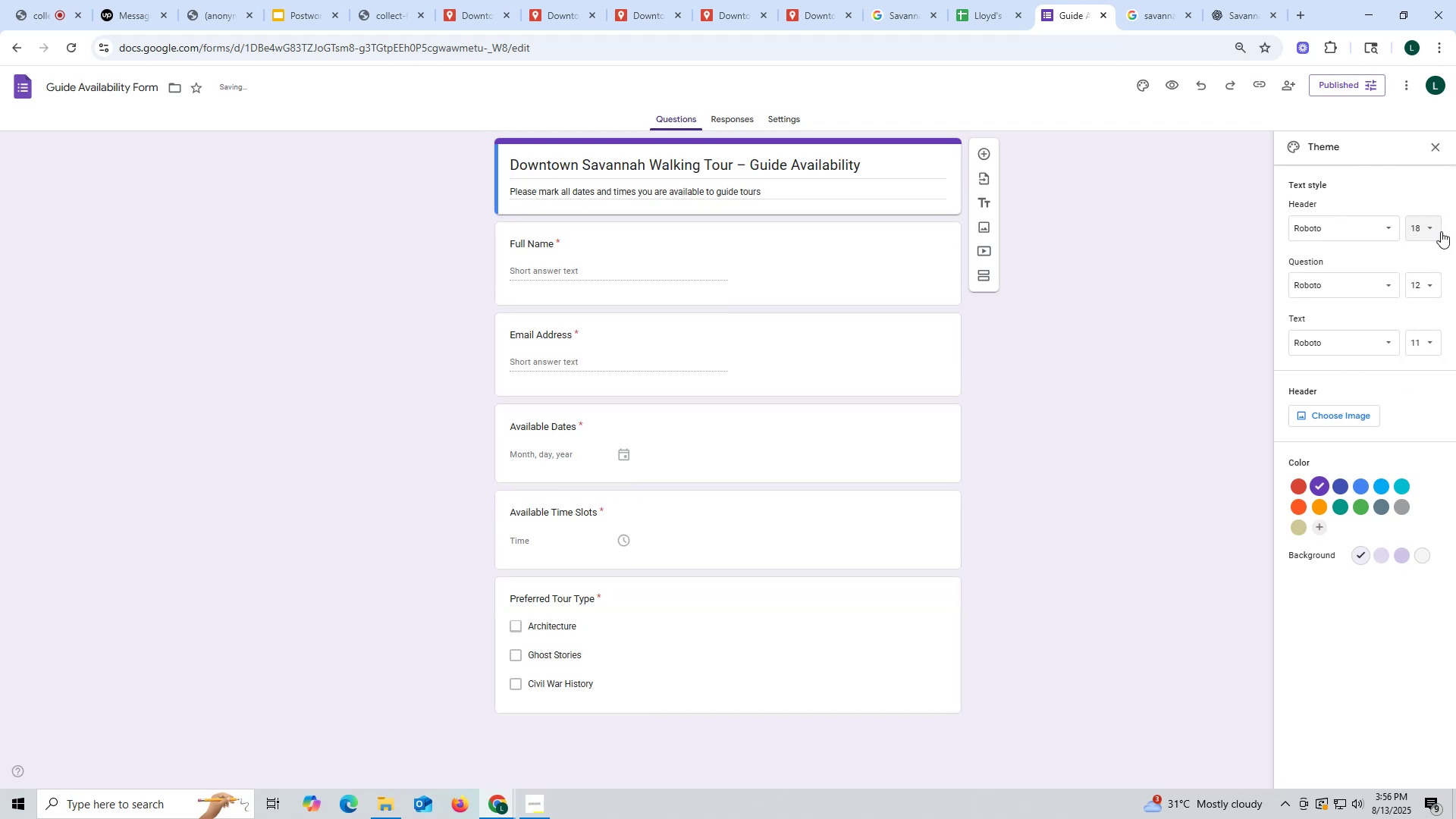 
wait(5.78)
 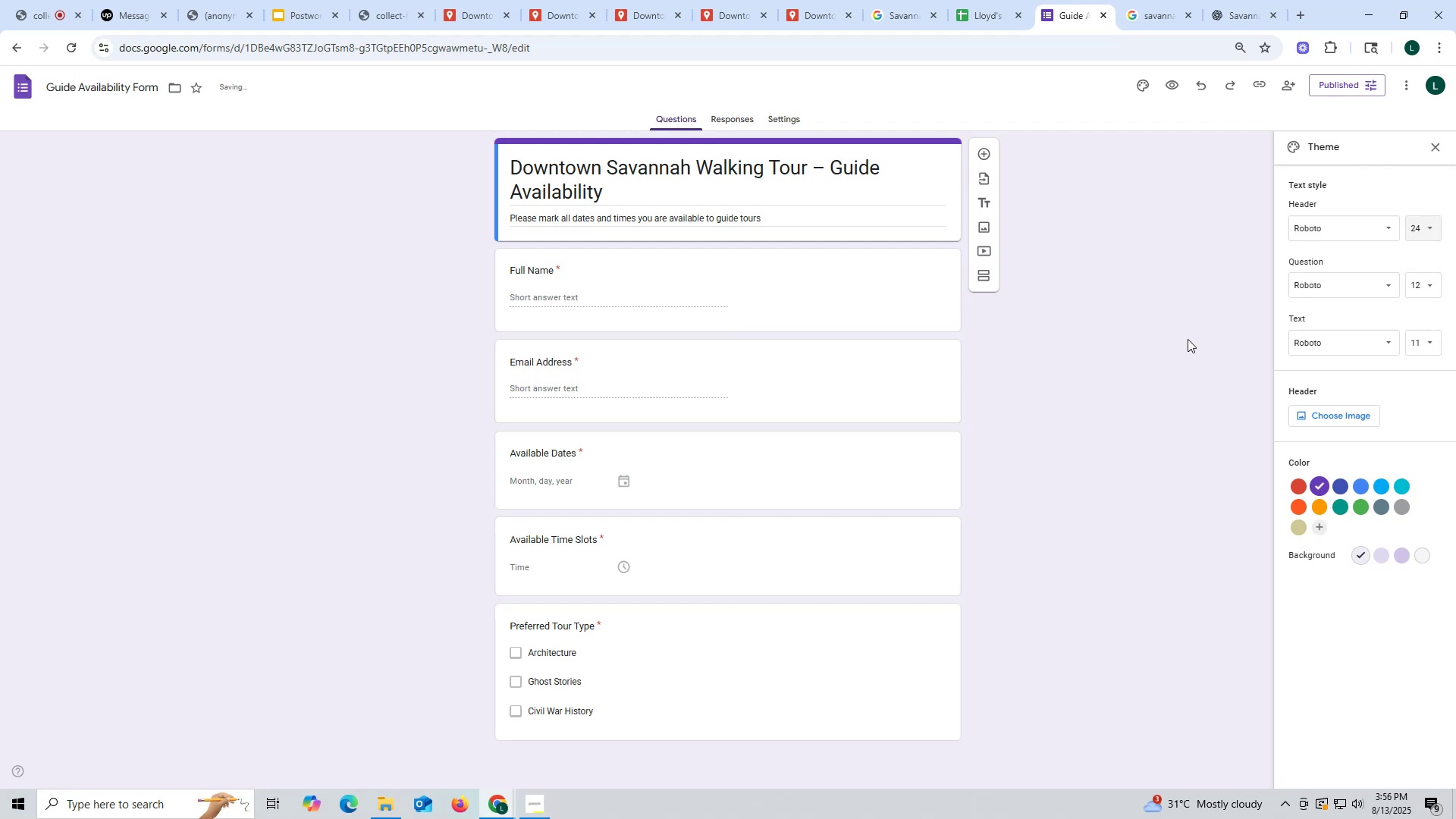 
left_click([1427, 374])
 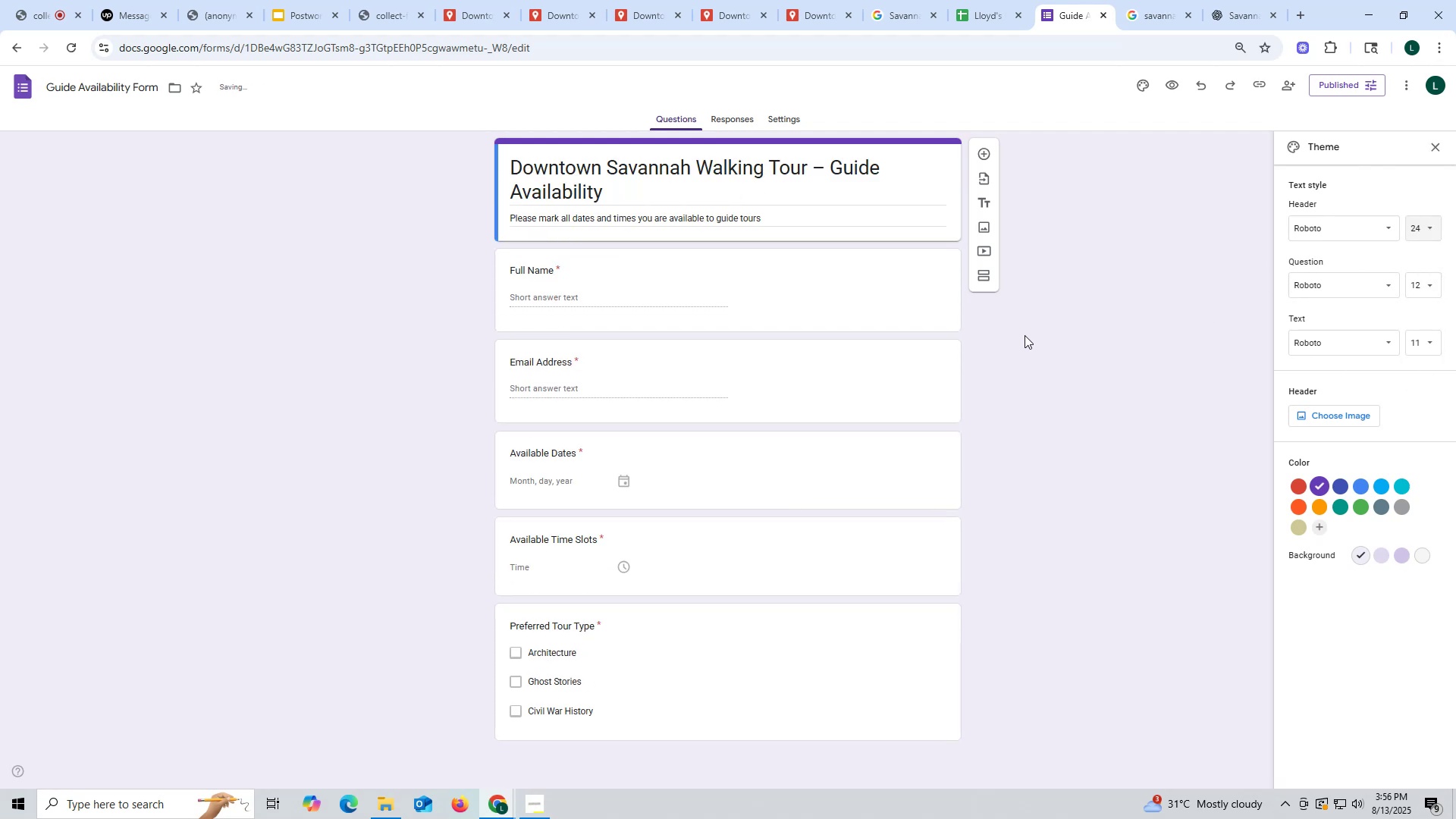 
left_click([1025, 335])
 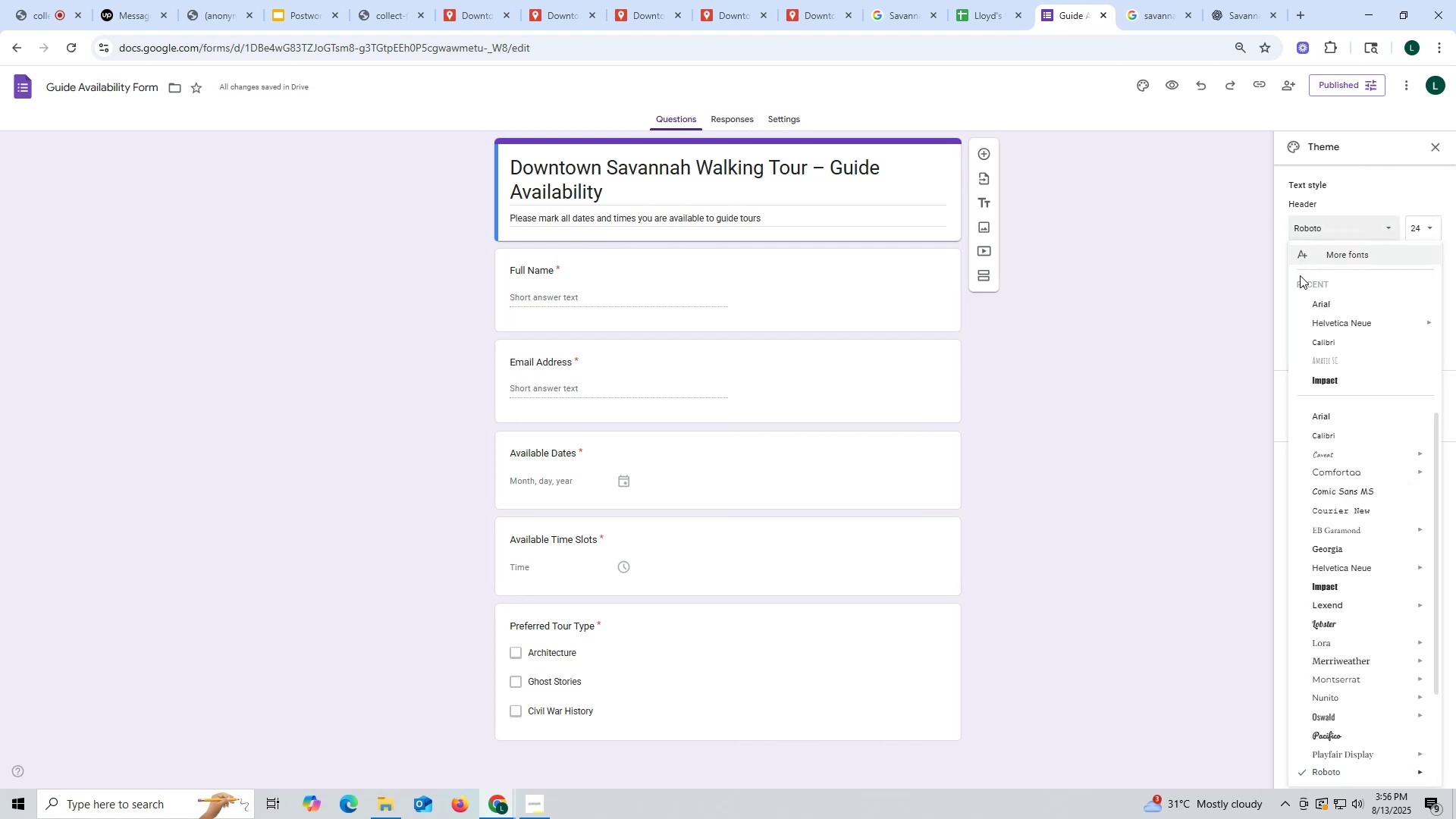 
left_click([1050, 394])
 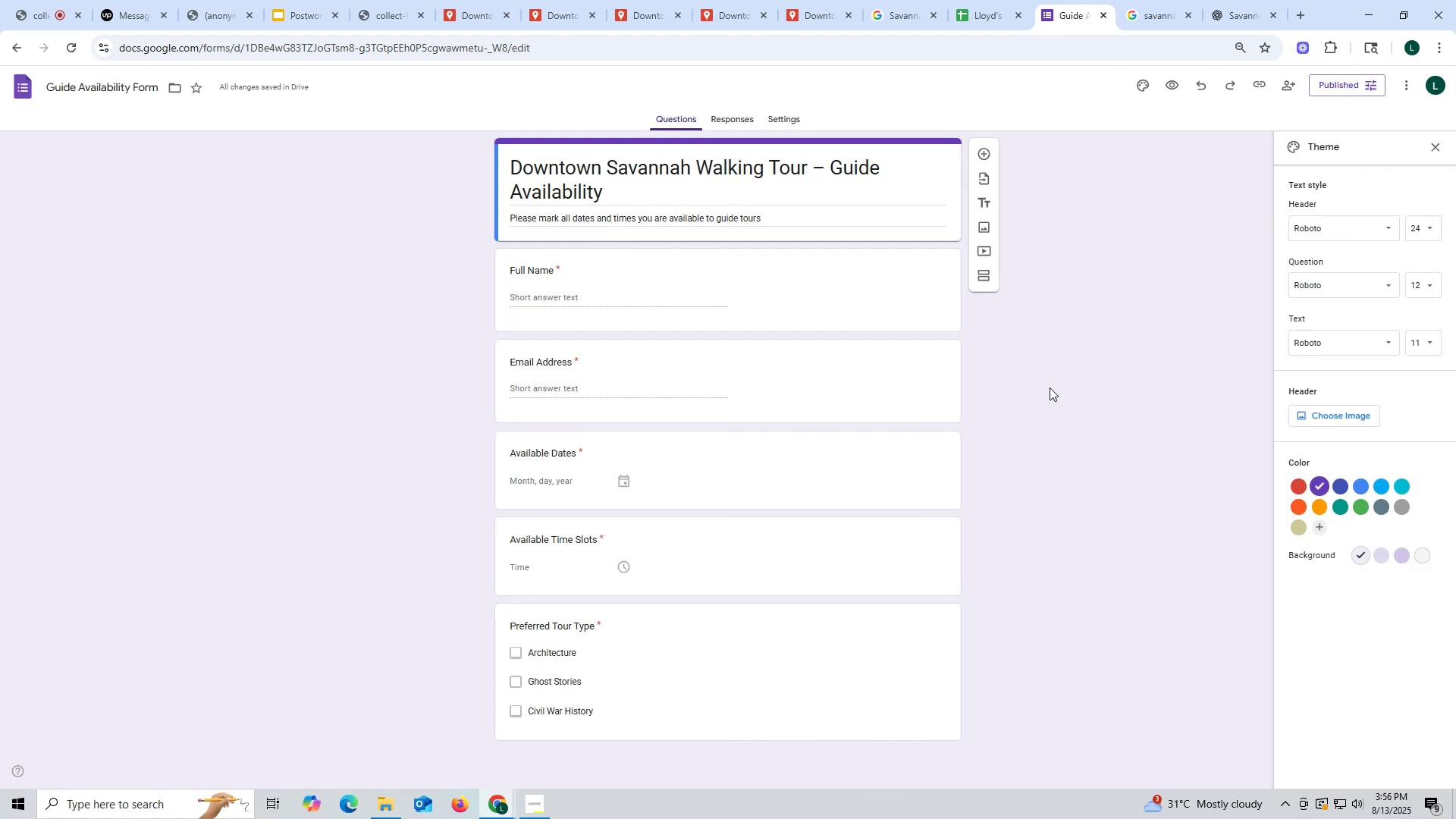 
left_click([1182, 262])
 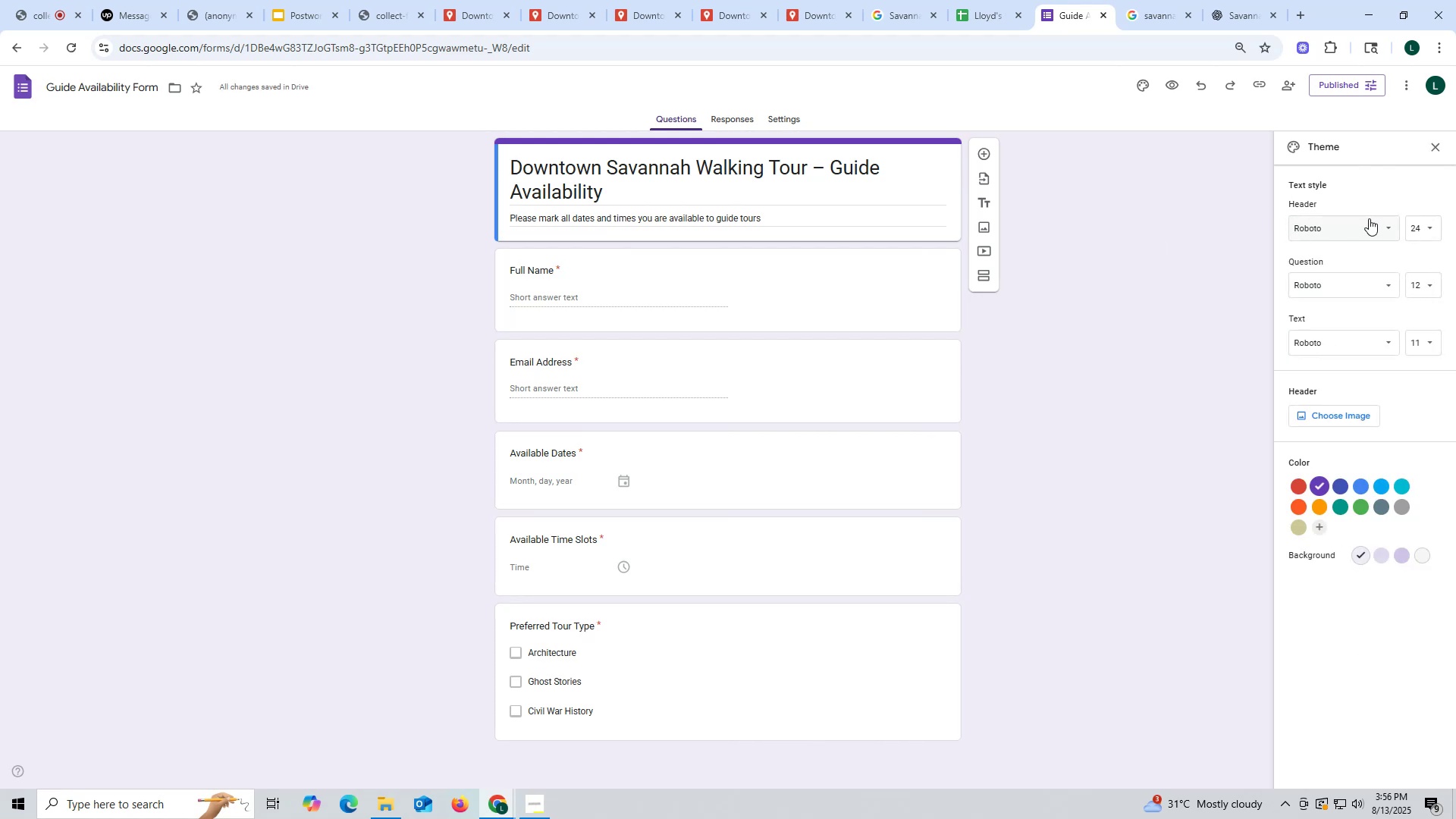 
left_click([1393, 228])
 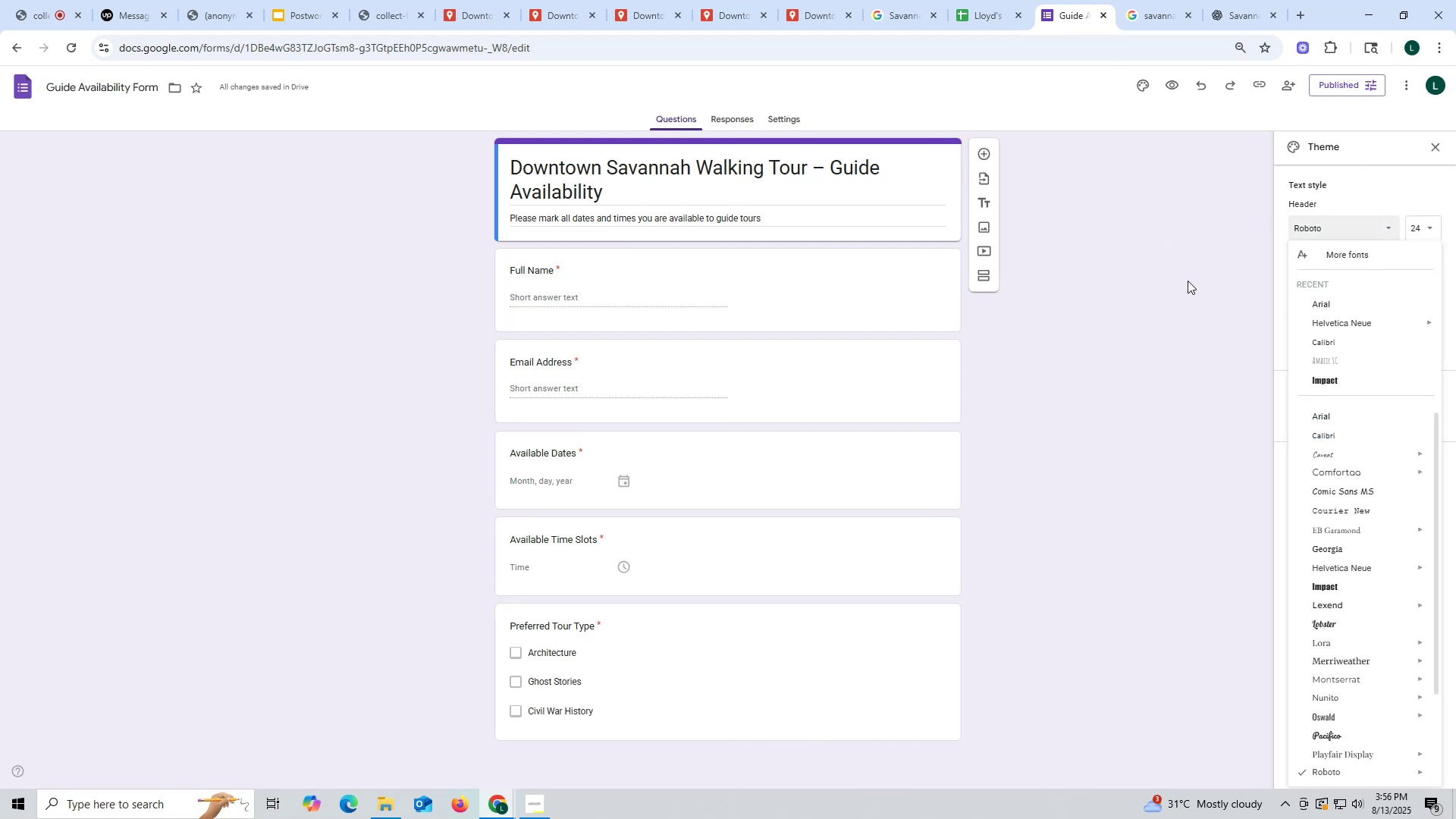 
left_click([1188, 281])
 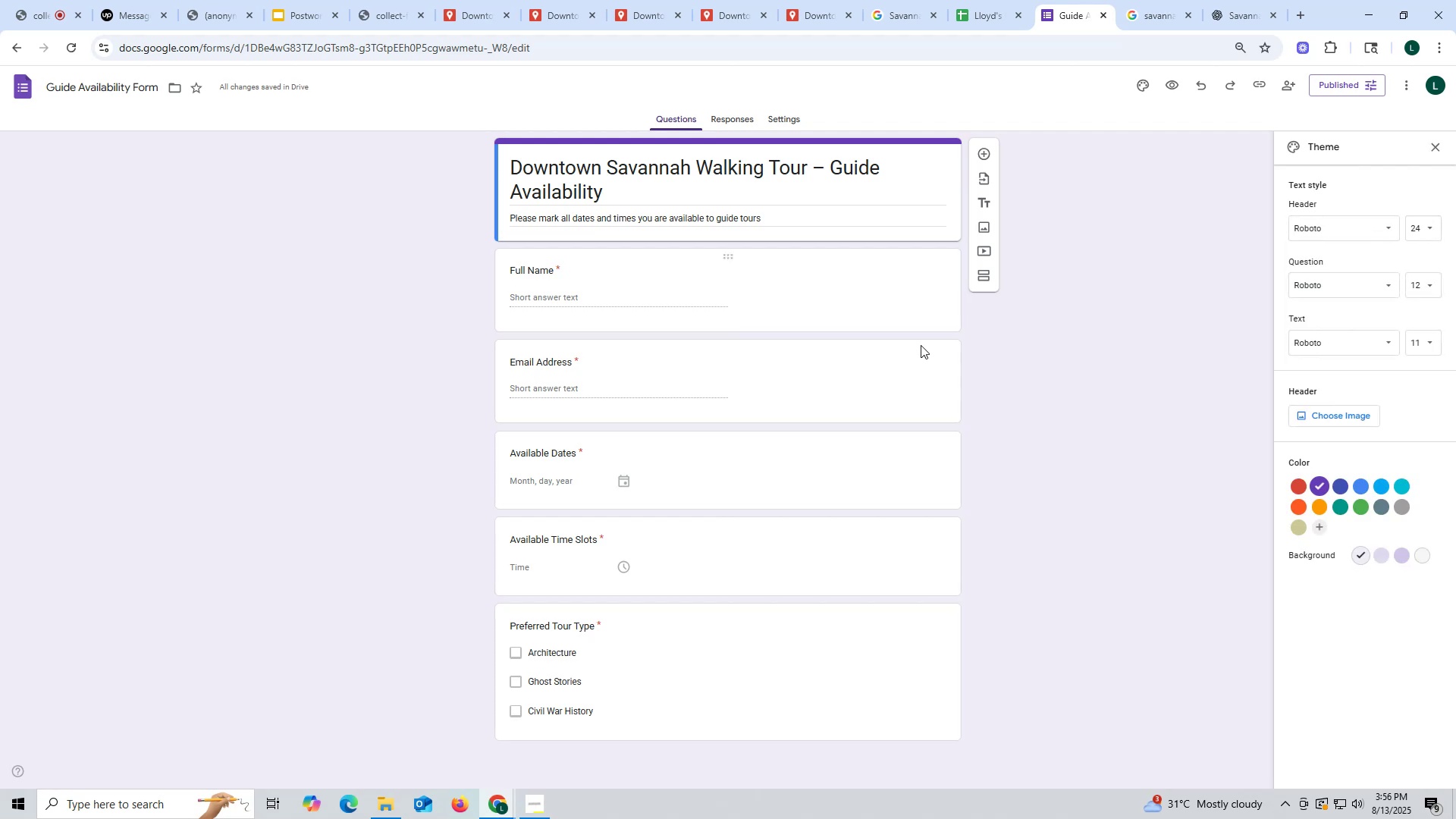 
wait(5.46)
 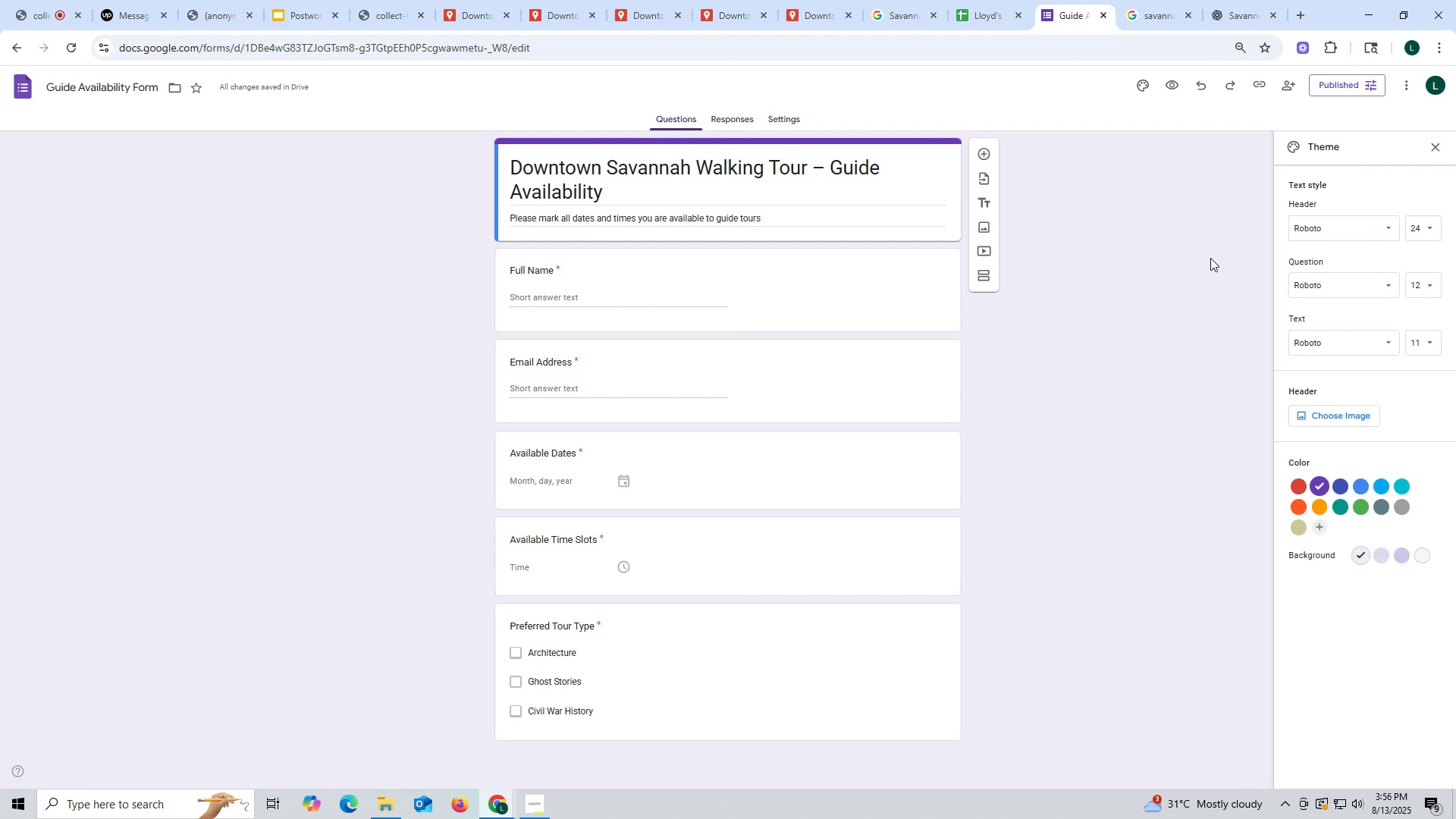 
left_click([1246, 10])
 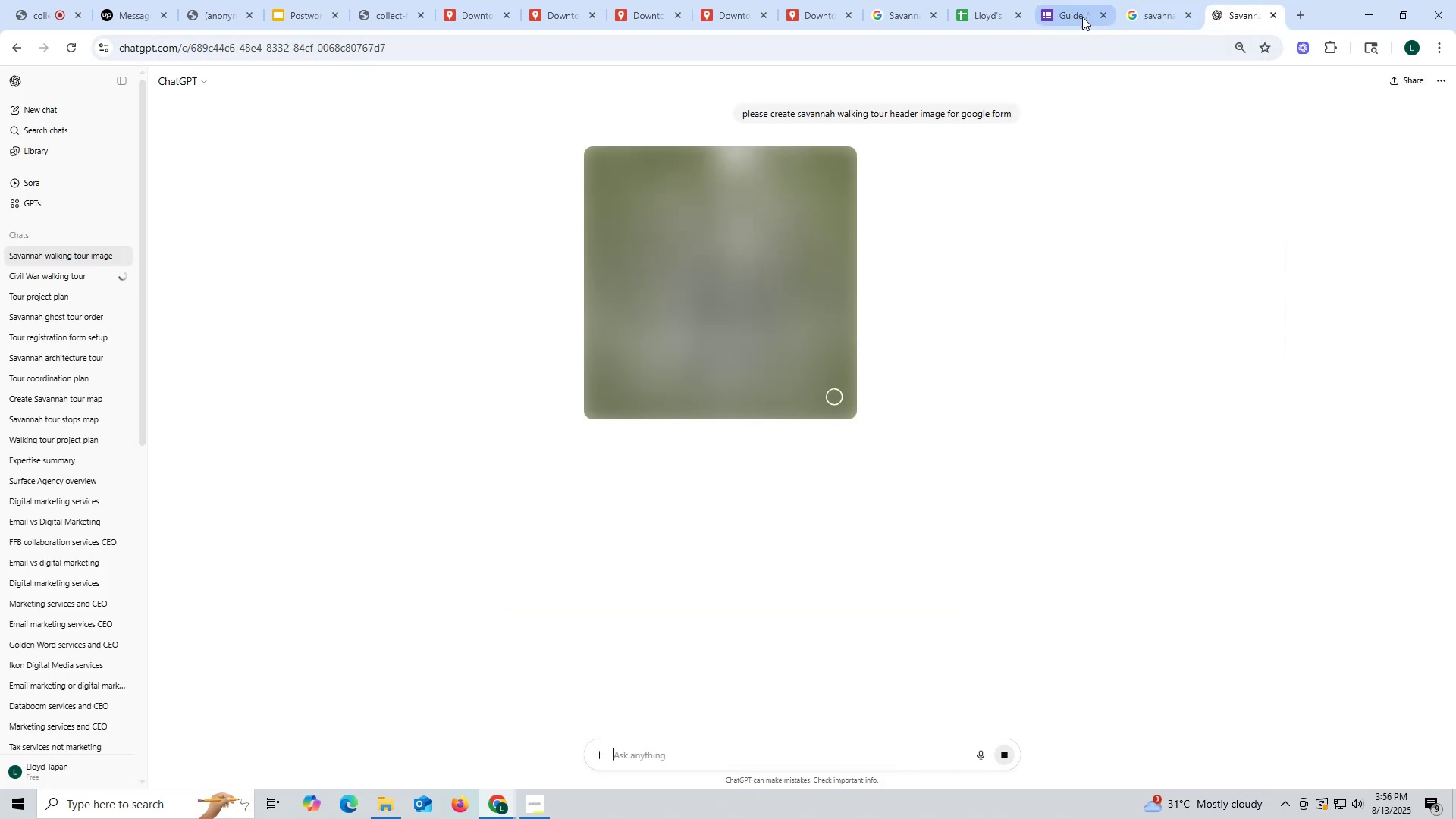 
left_click([1066, 14])
 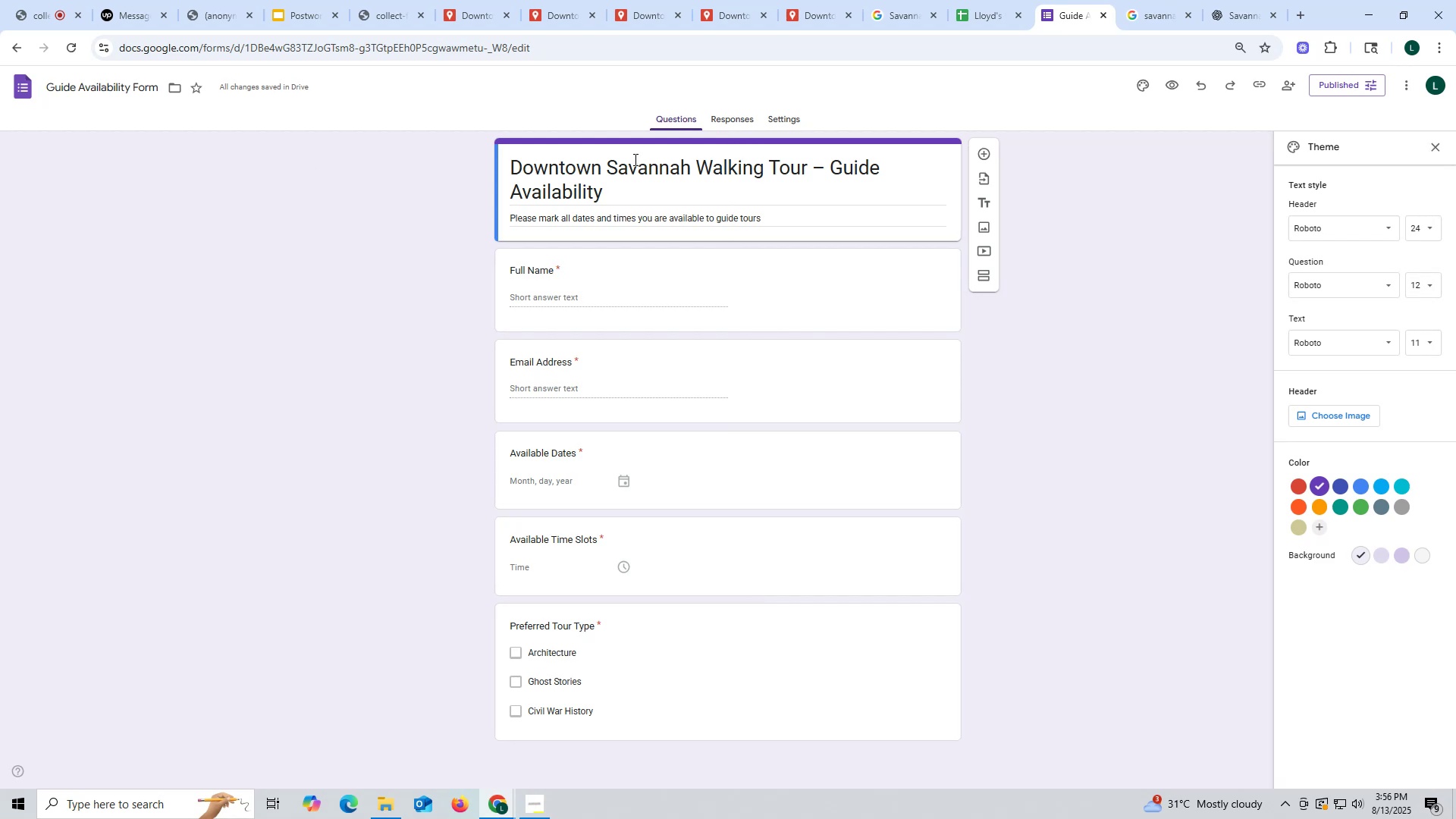 
wait(6.22)
 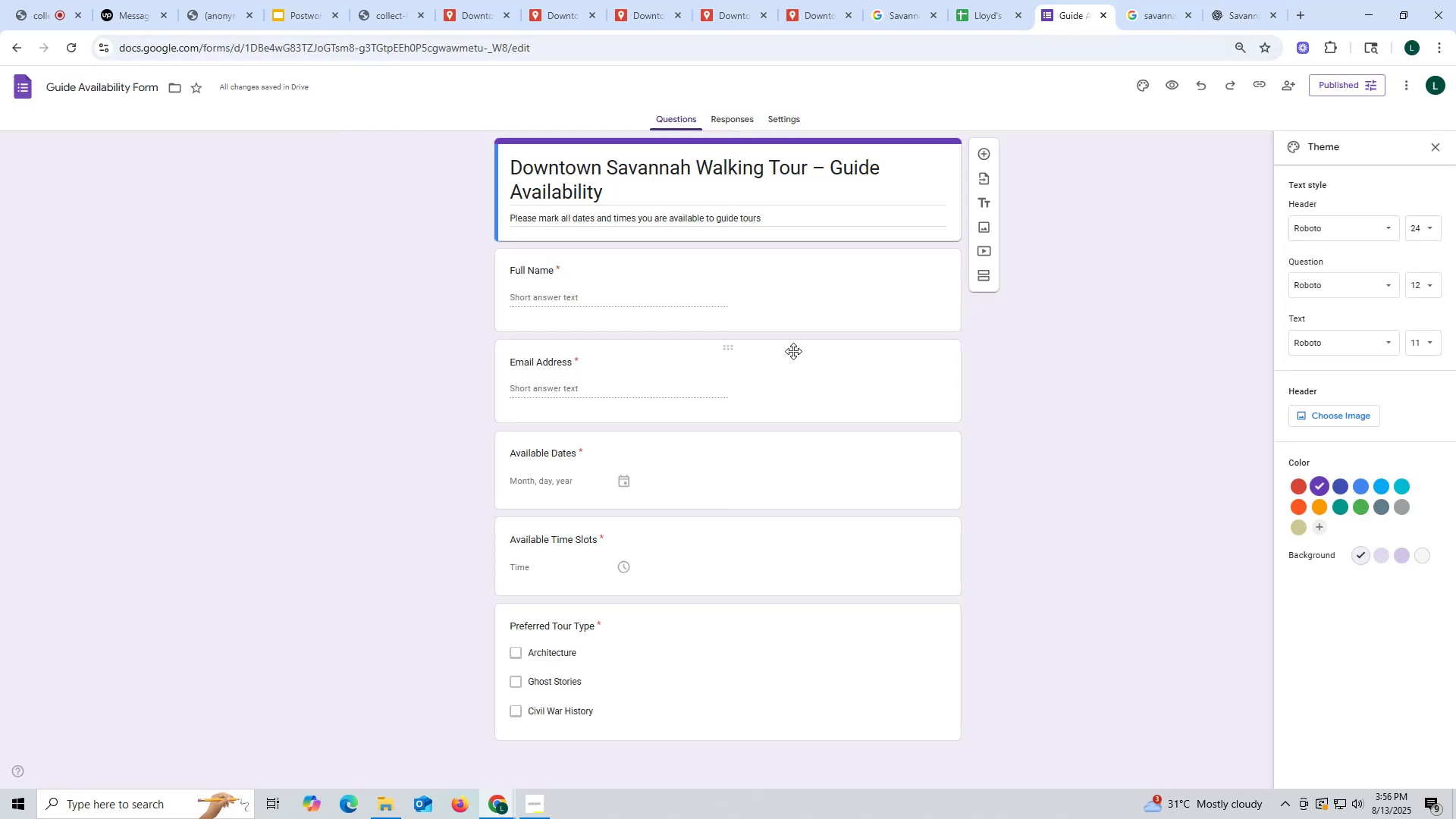 
mouse_move([17, 65])
 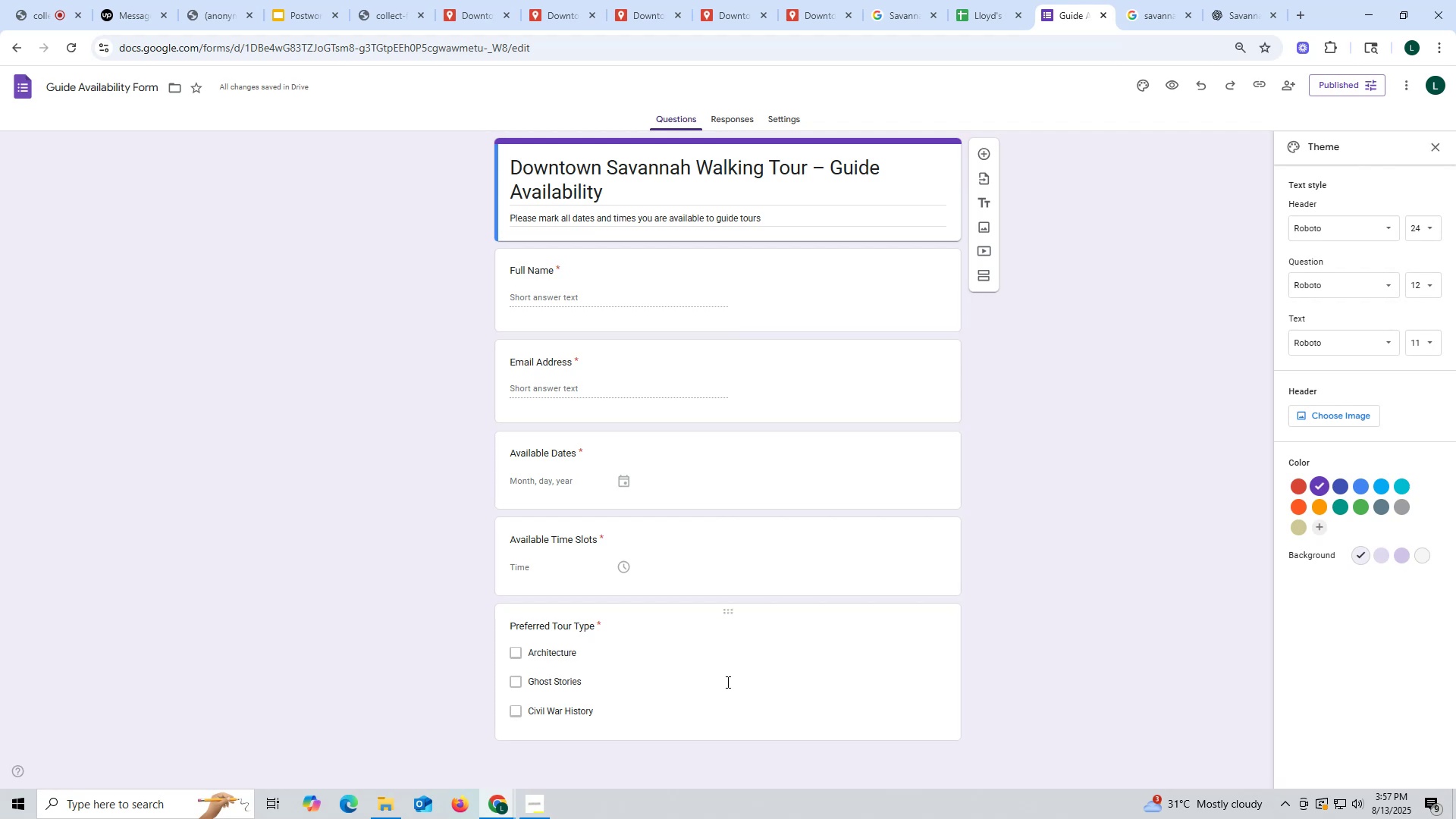 
wait(10.01)
 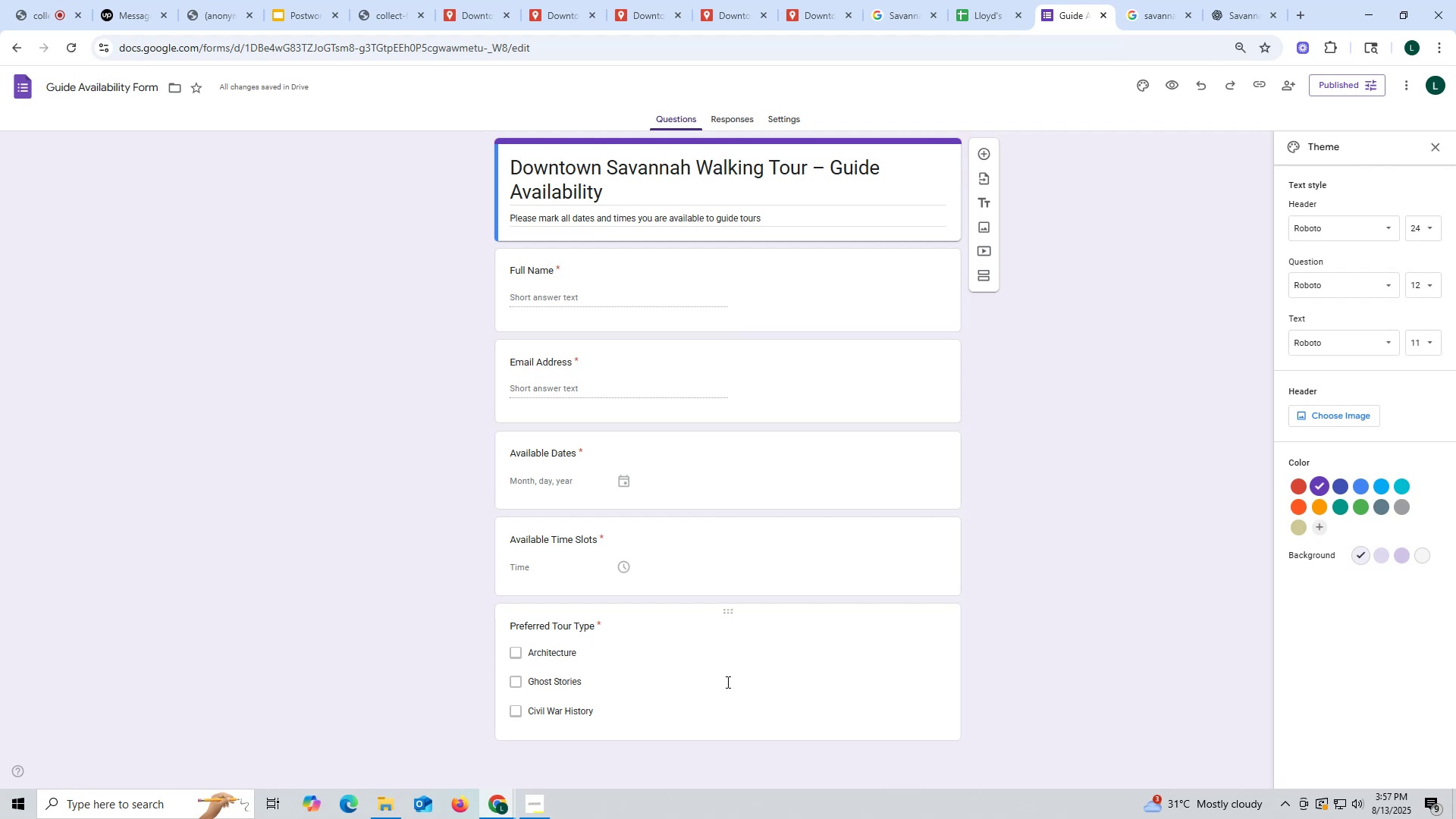 
left_click([1250, 12])
 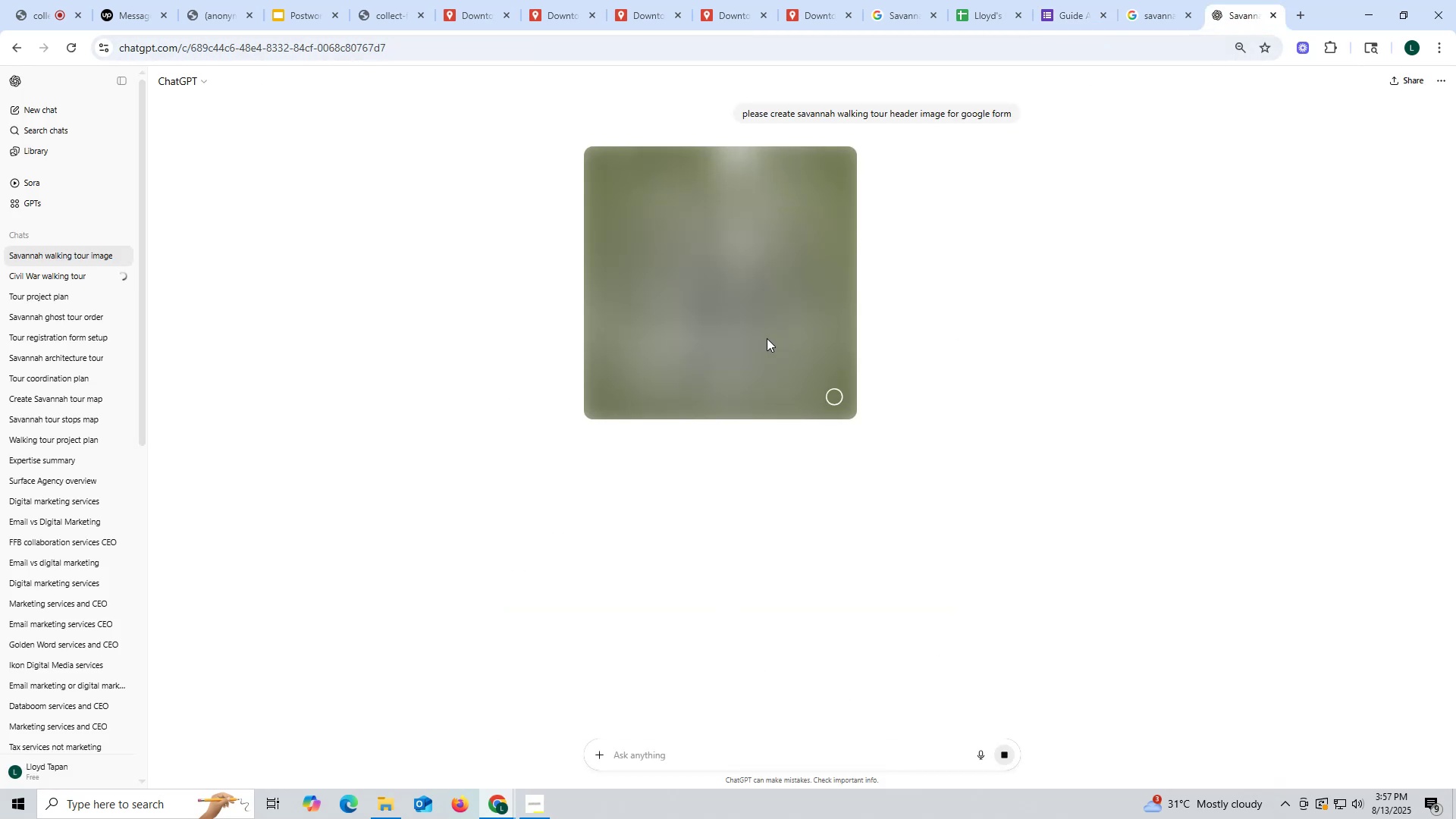 
left_click([755, 338])
 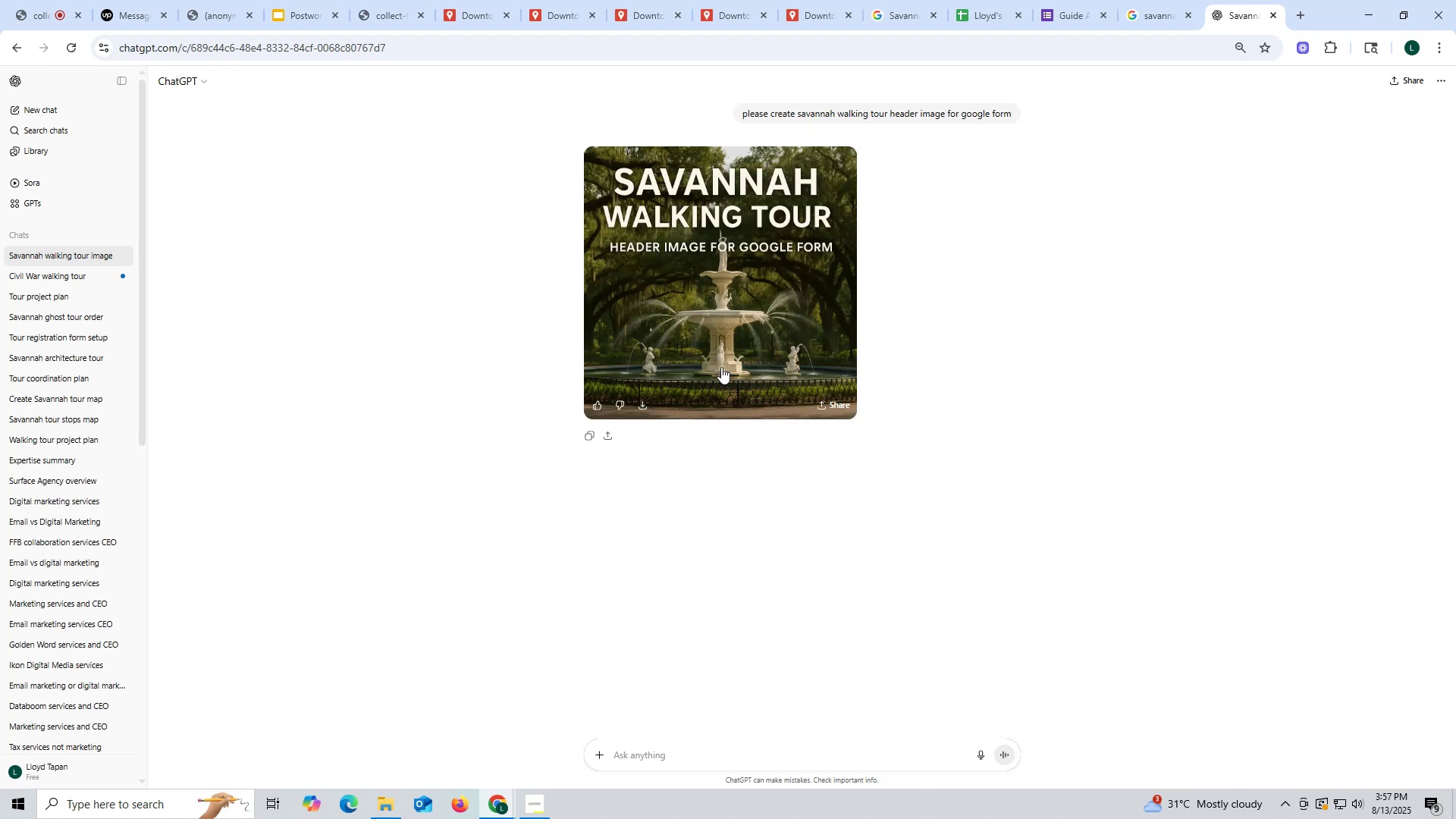 
wait(17.3)
 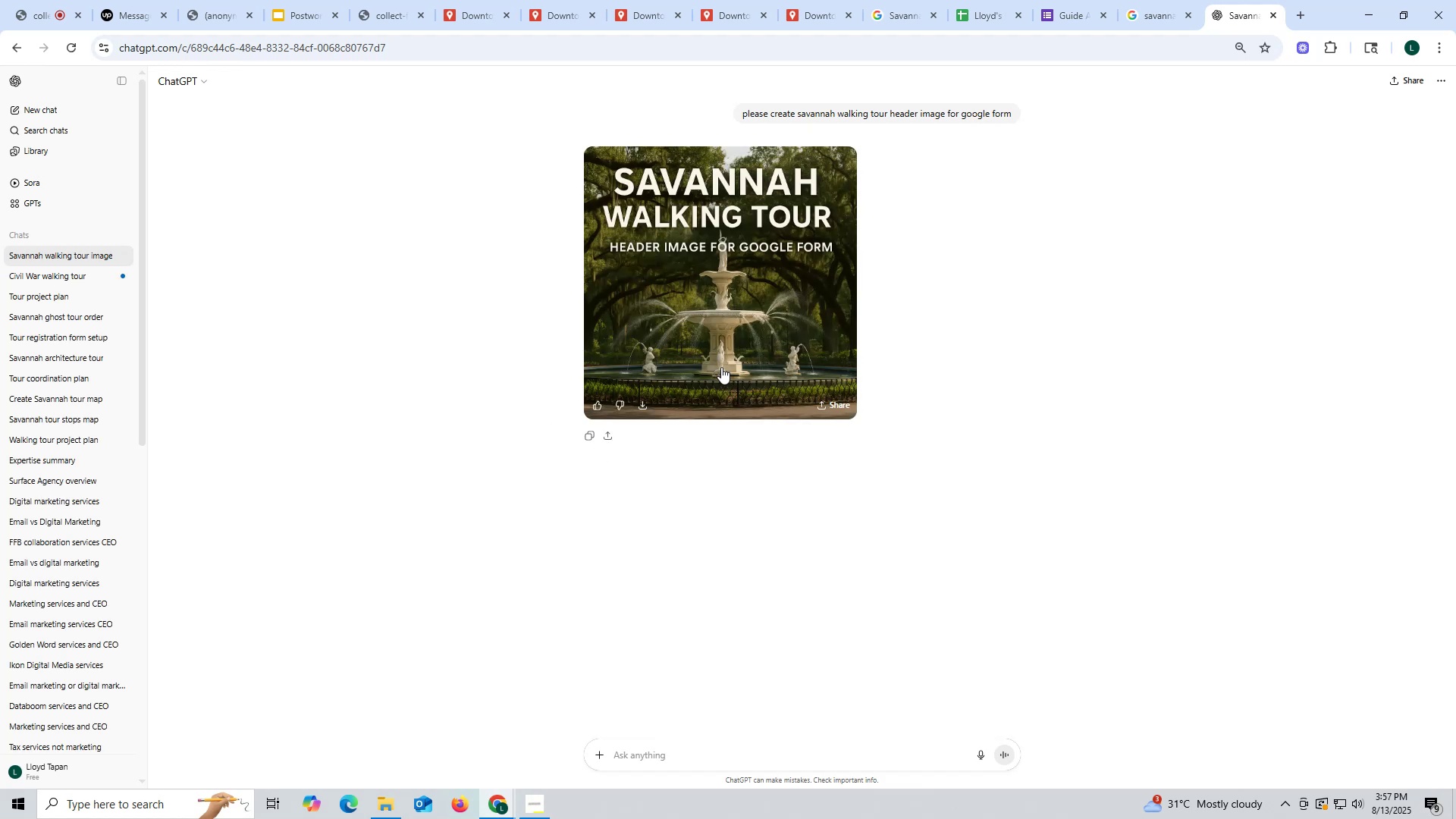 
left_click_drag(start_coordinate=[918, 110], to_coordinate=[1030, 110])
 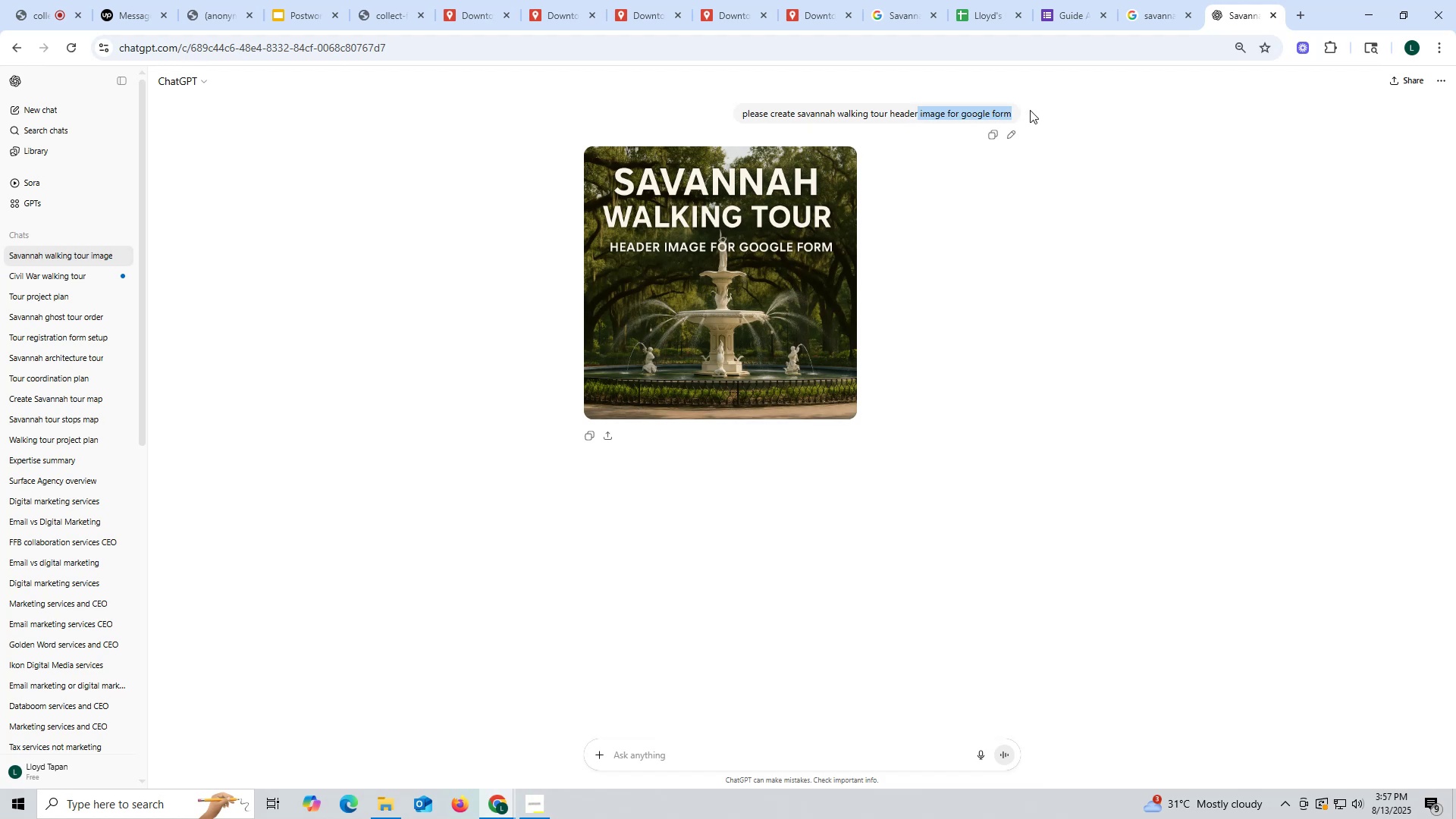 
key(Backspace)
 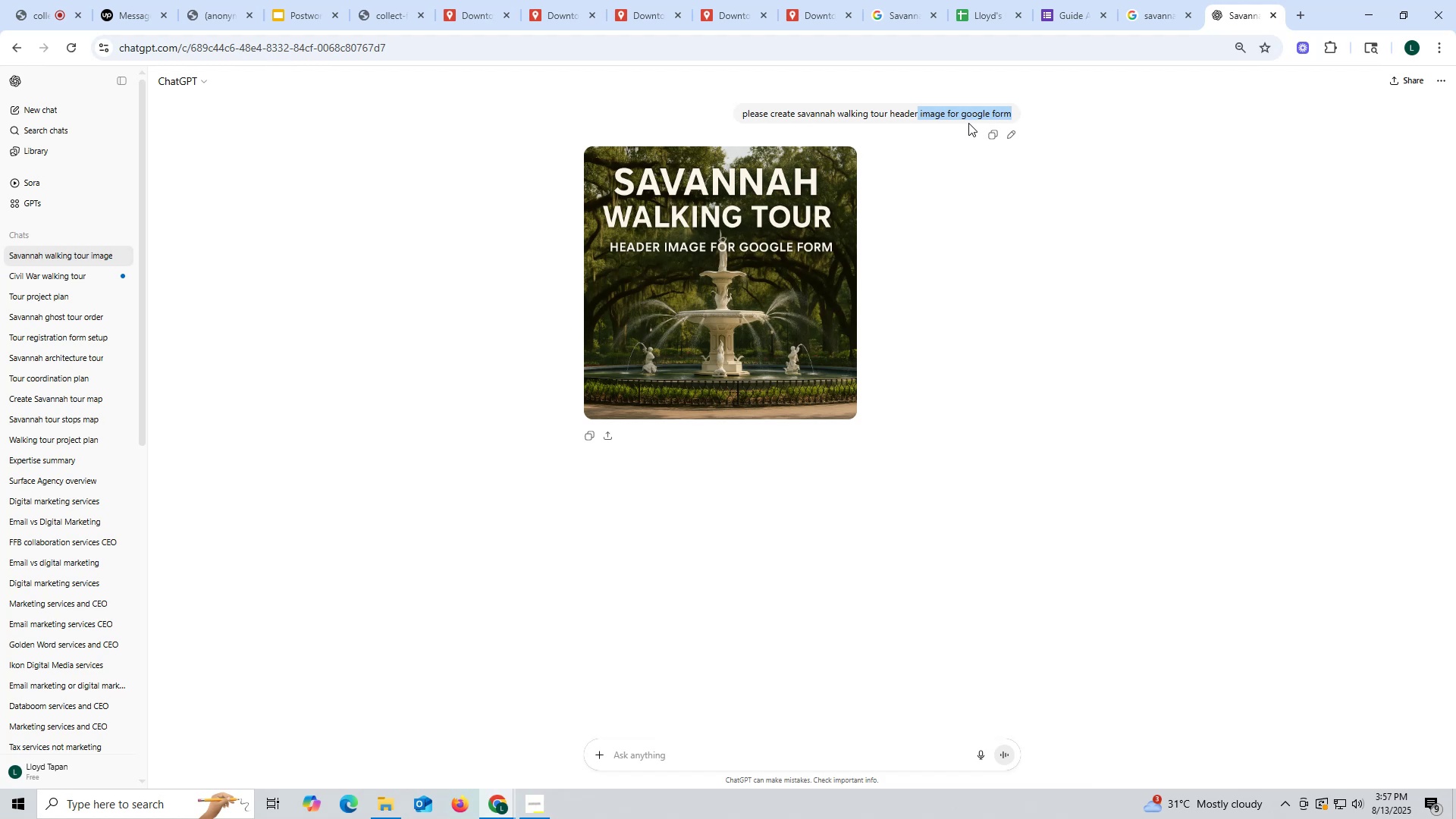 
left_click([939, 212])
 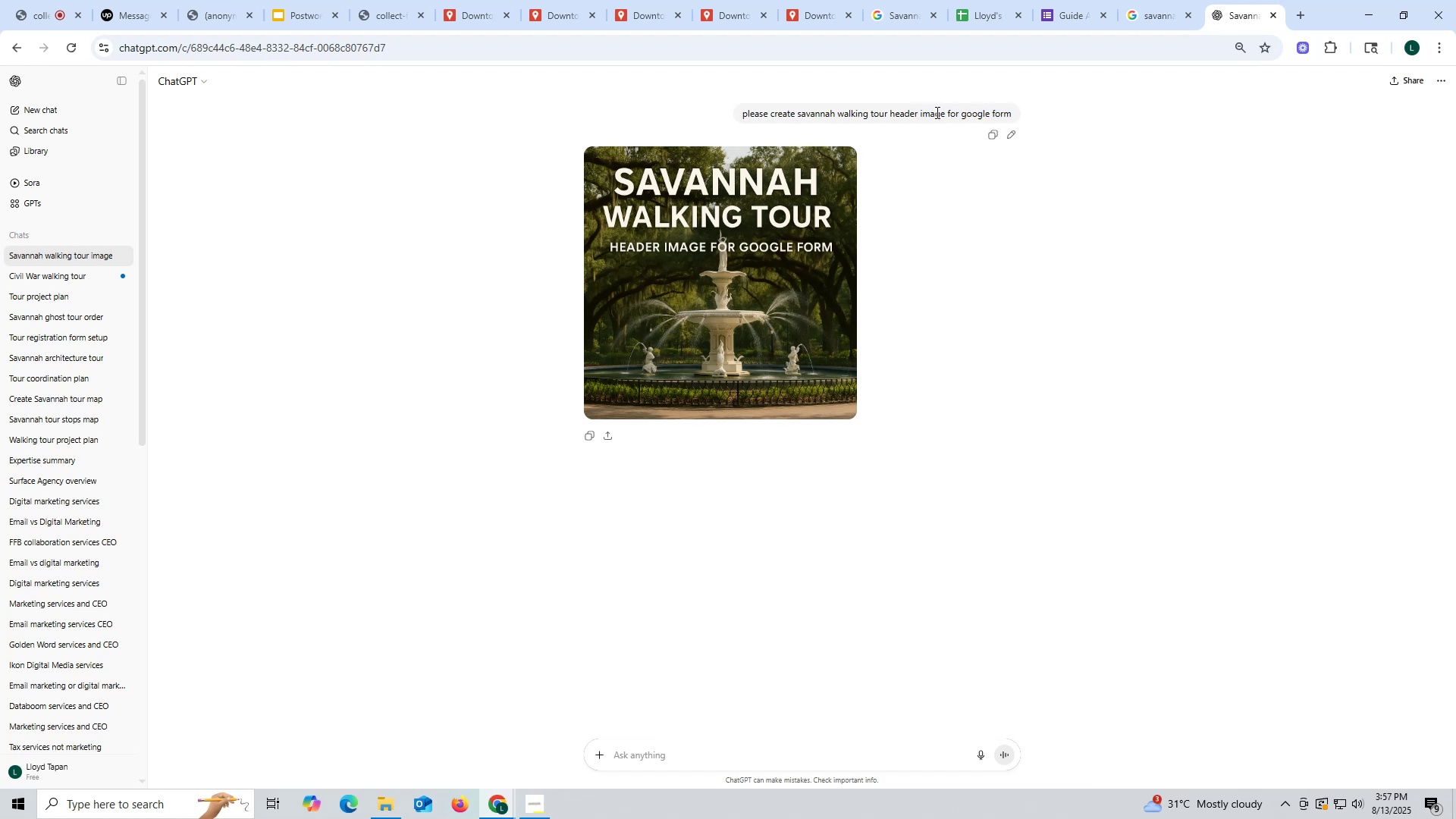 
left_click_drag(start_coordinate=[921, 112], to_coordinate=[720, 107])
 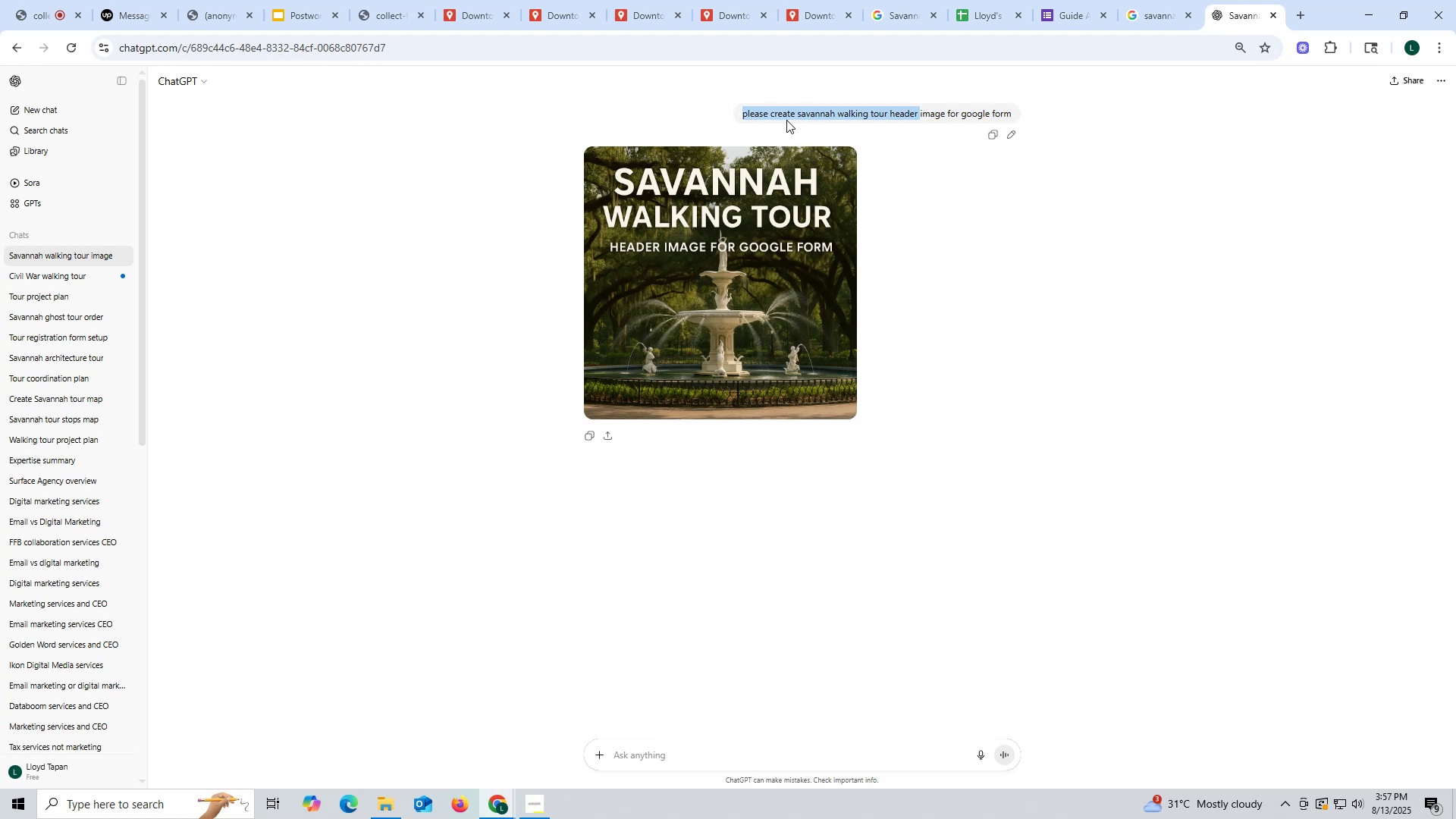 
key(Control+ControlLeft)
 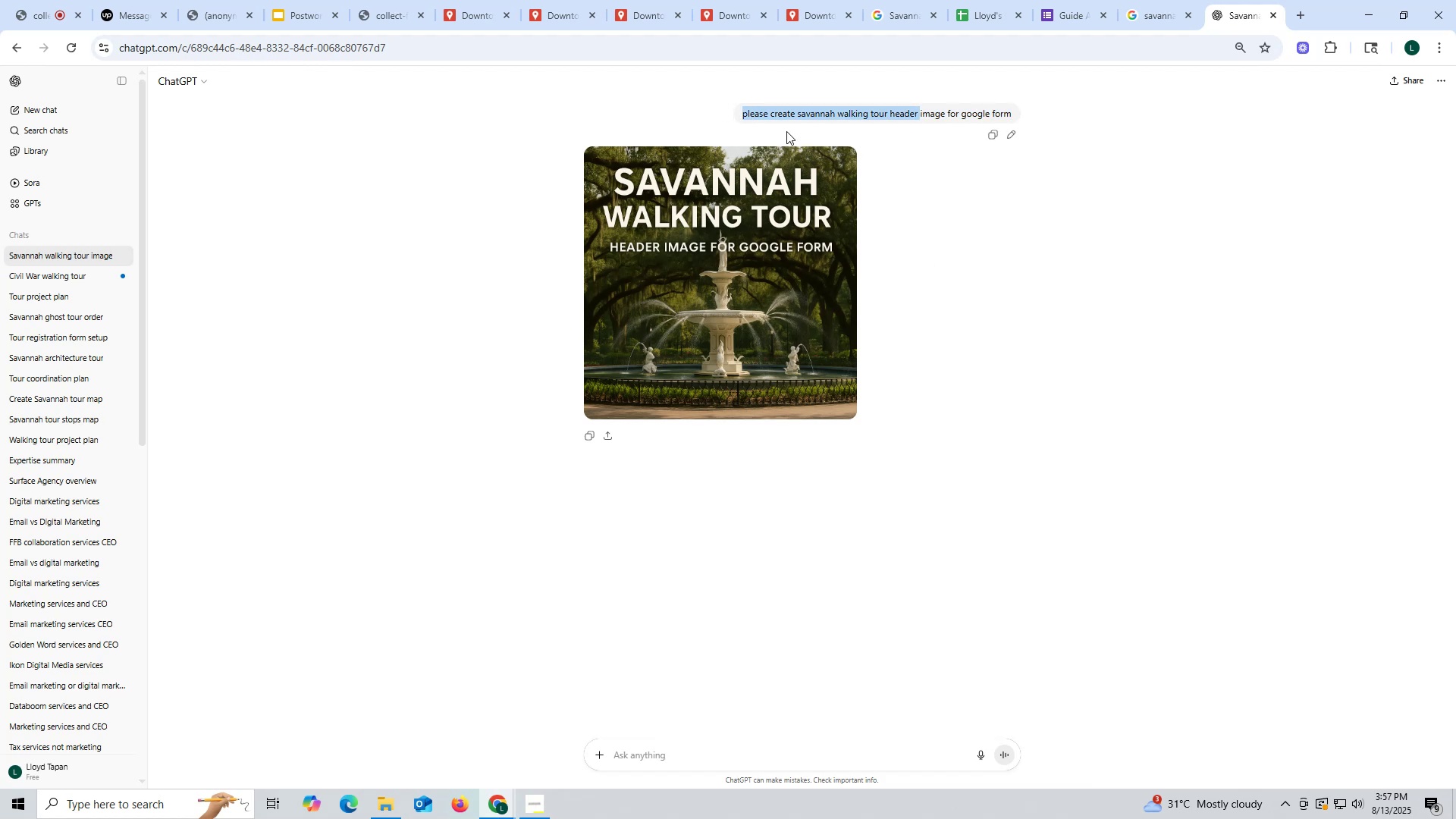 
key(Control+C)
 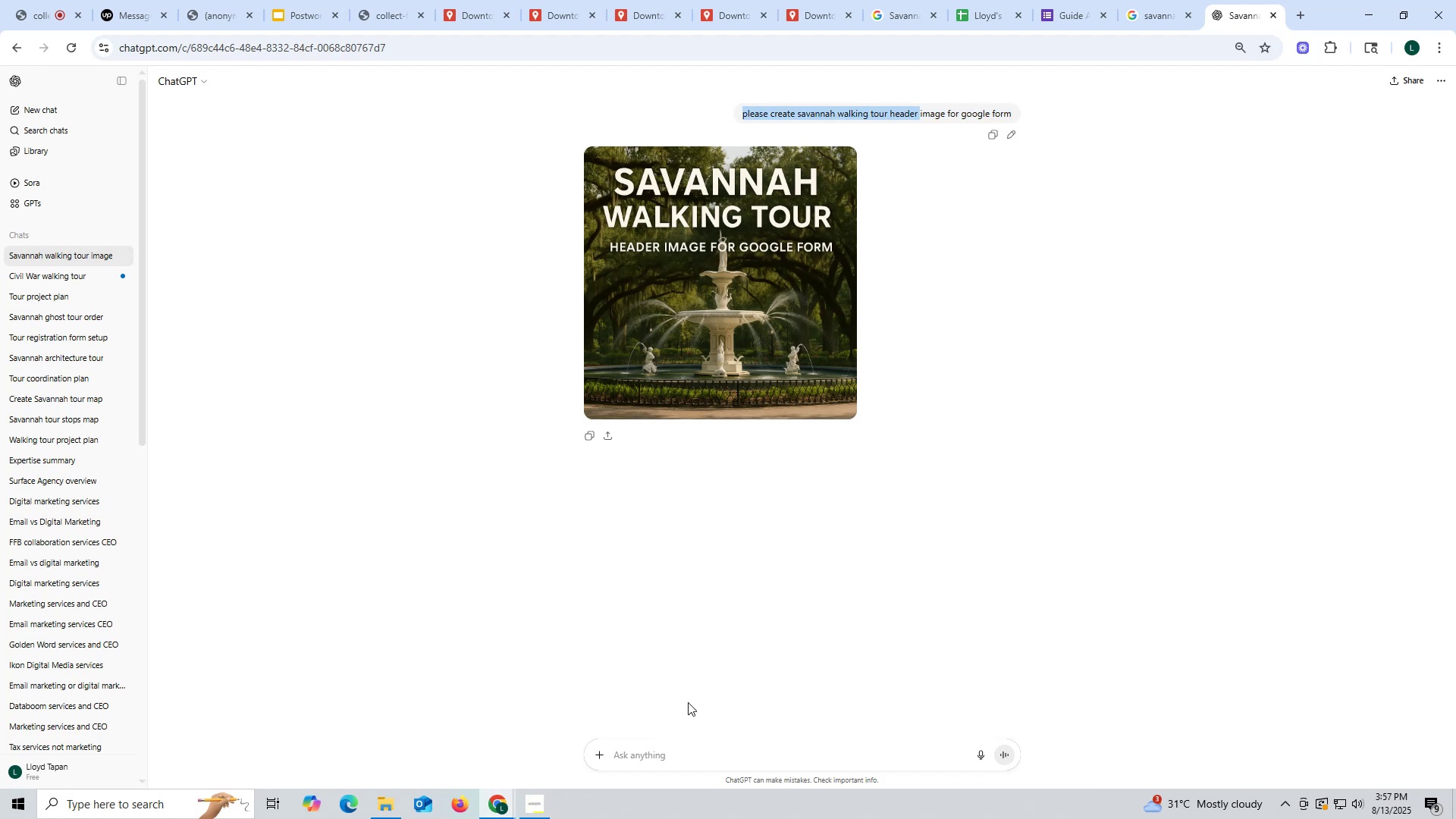 
left_click_drag(start_coordinate=[876, 109], to_coordinate=[882, 110])
 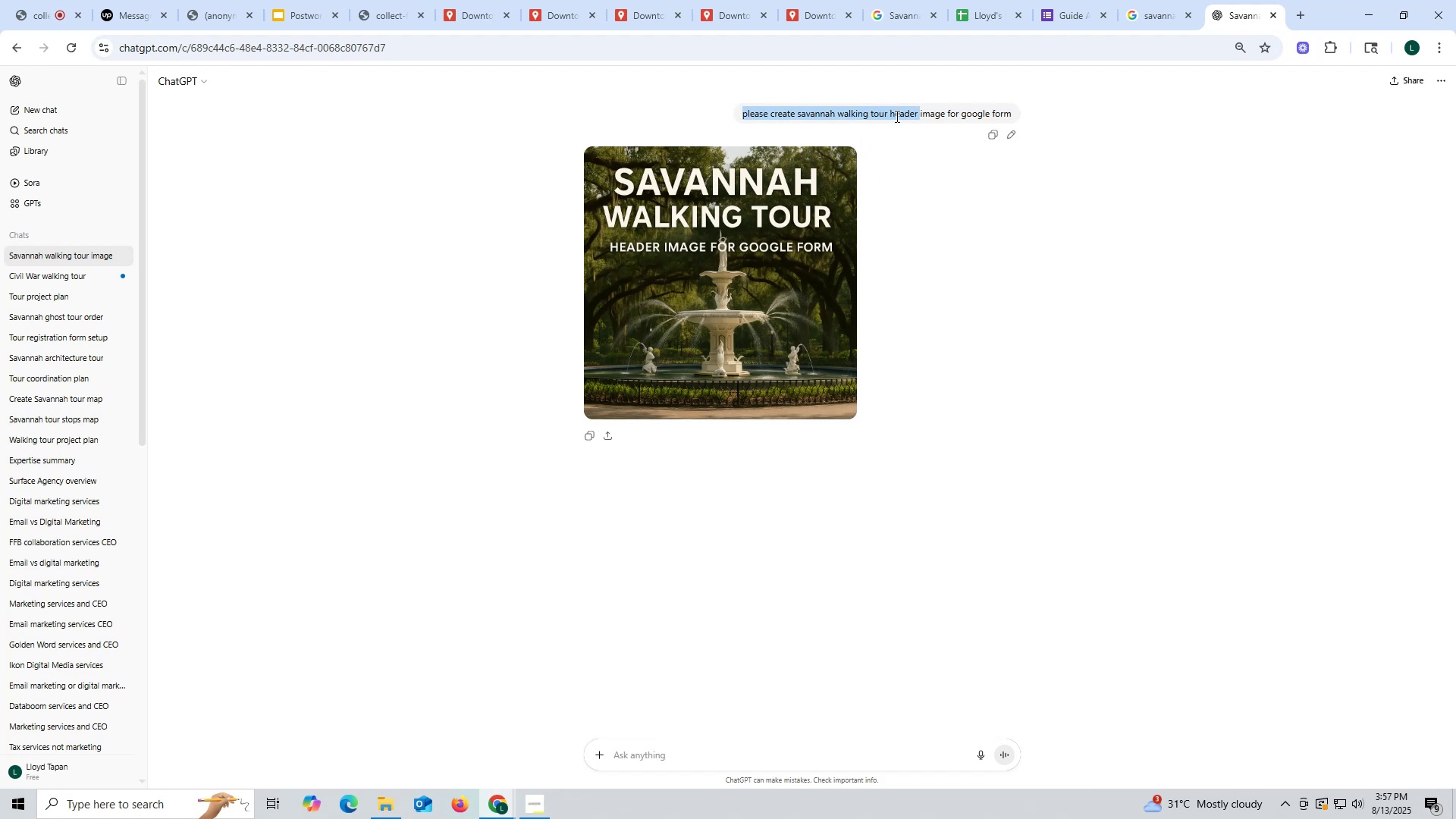 
double_click([896, 116])
 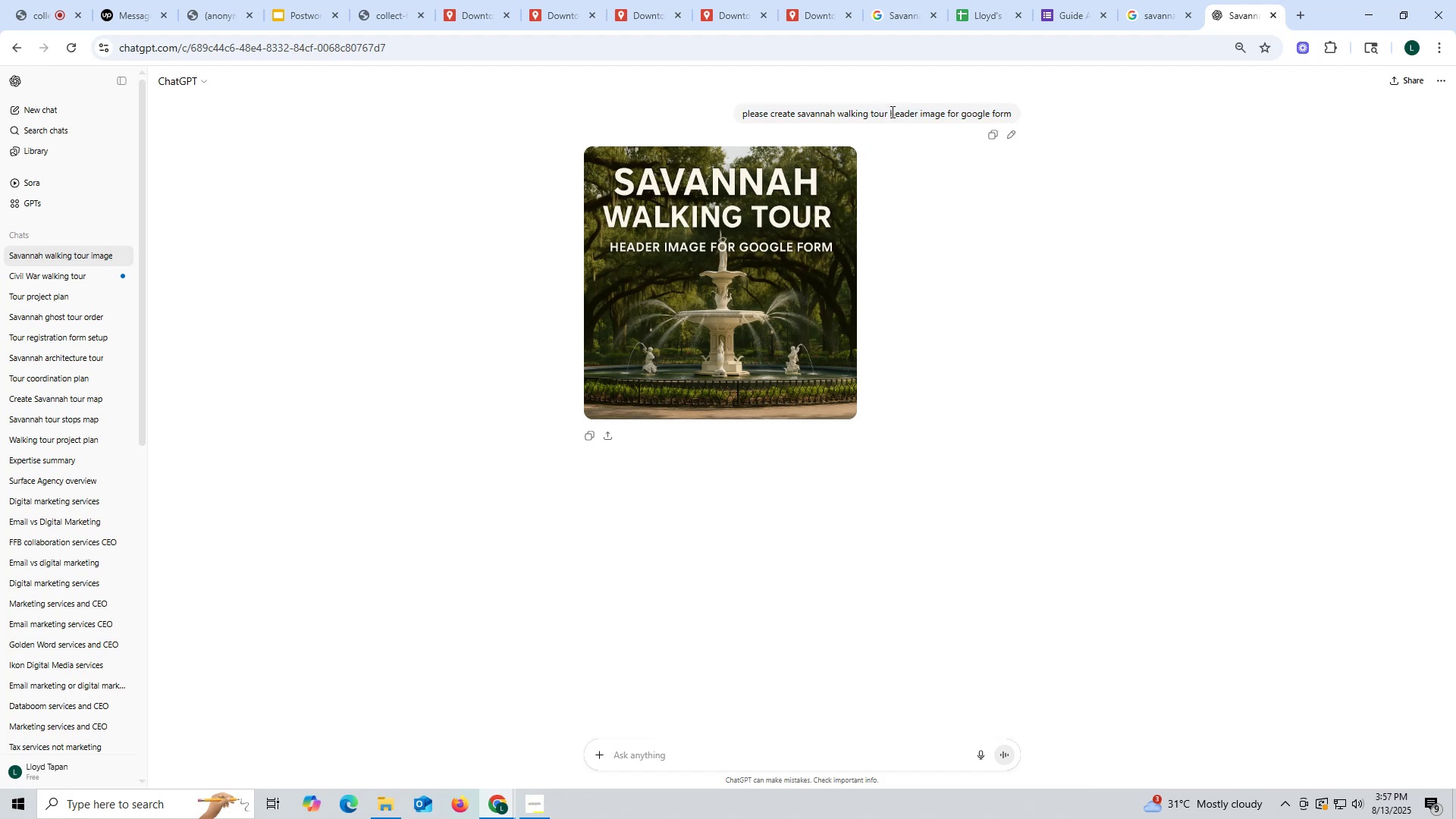 
left_click_drag(start_coordinate=[891, 111], to_coordinate=[740, 111])
 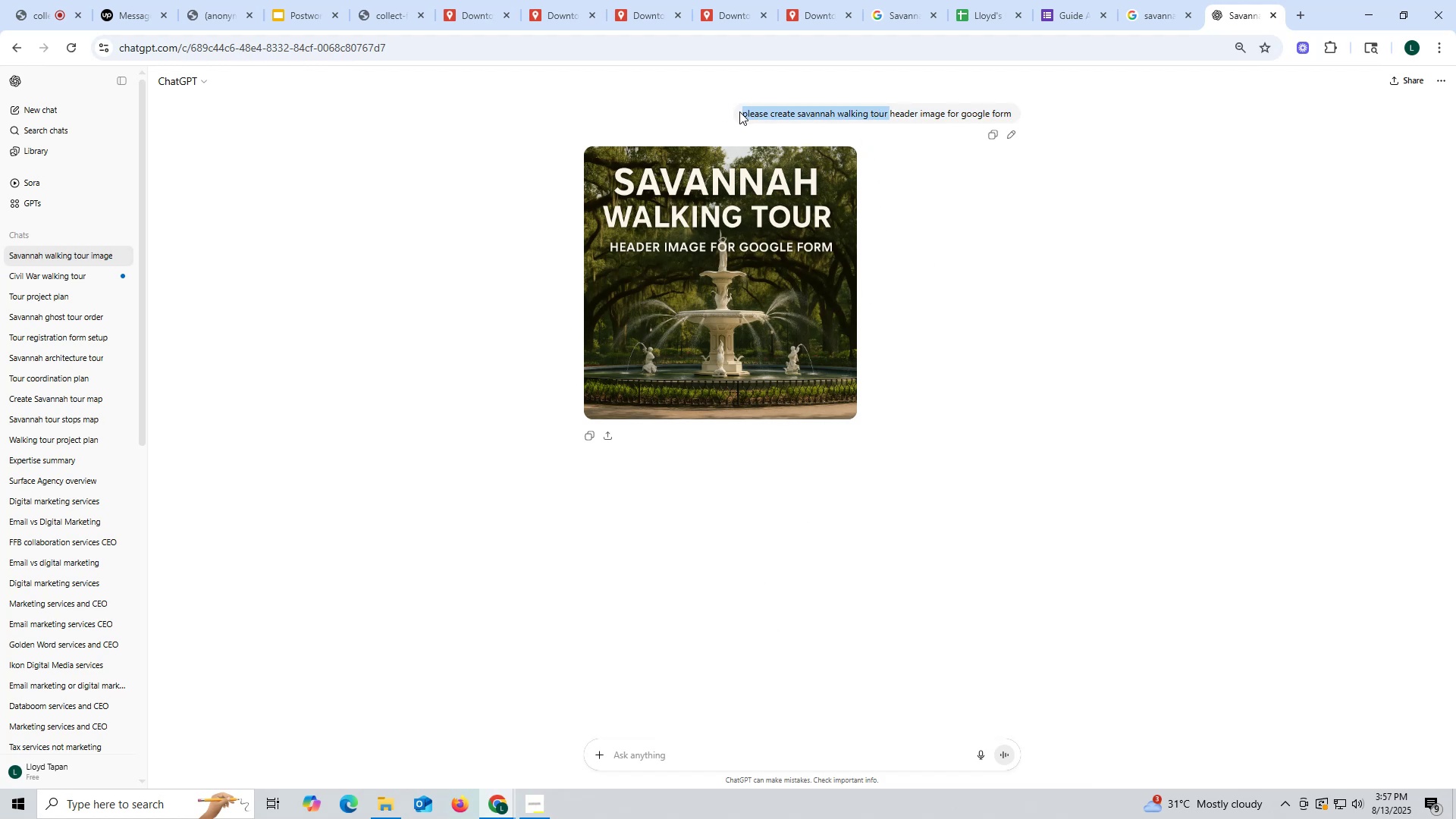 
key(Control+ControlLeft)
 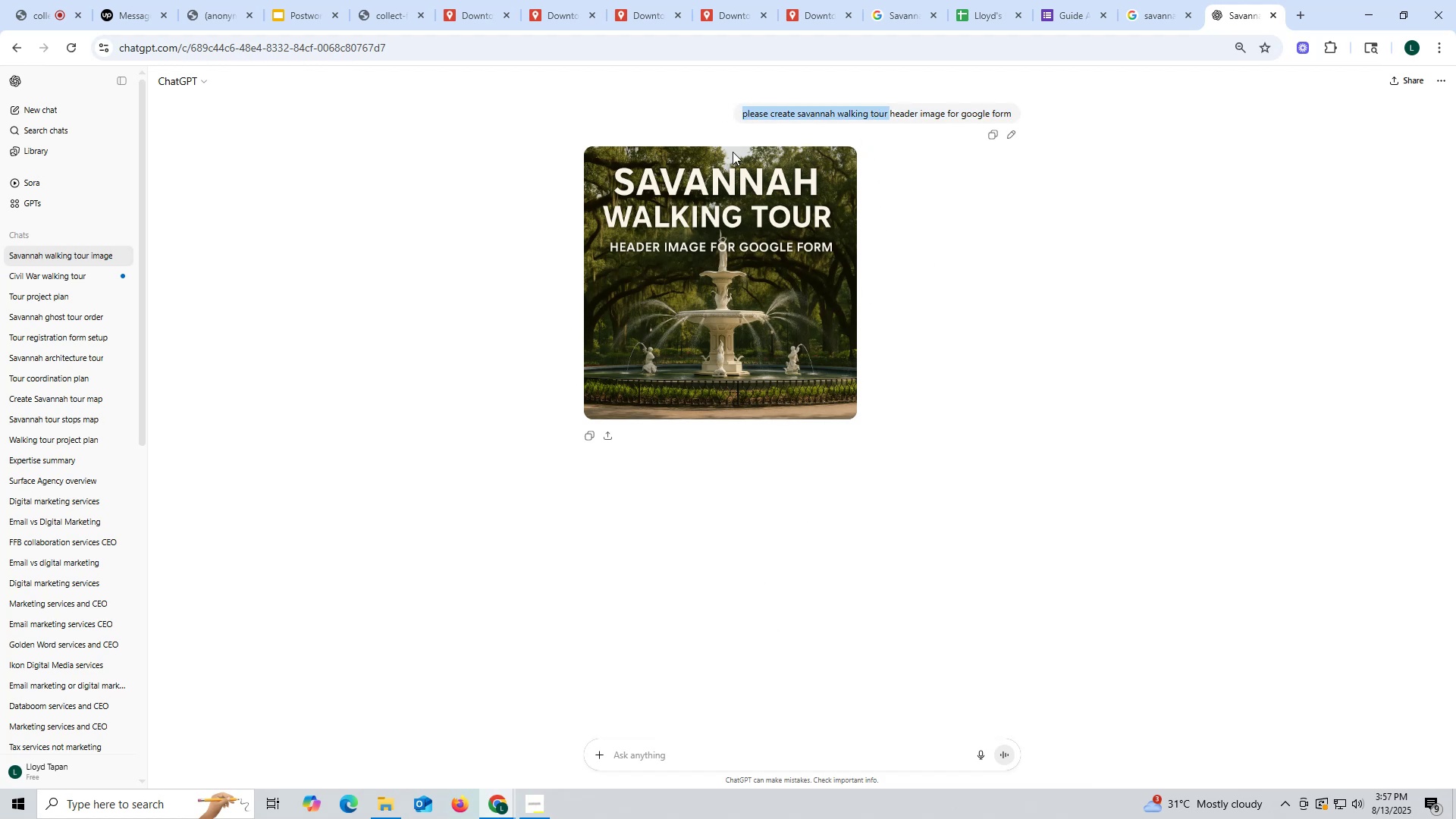 
key(Control+C)
 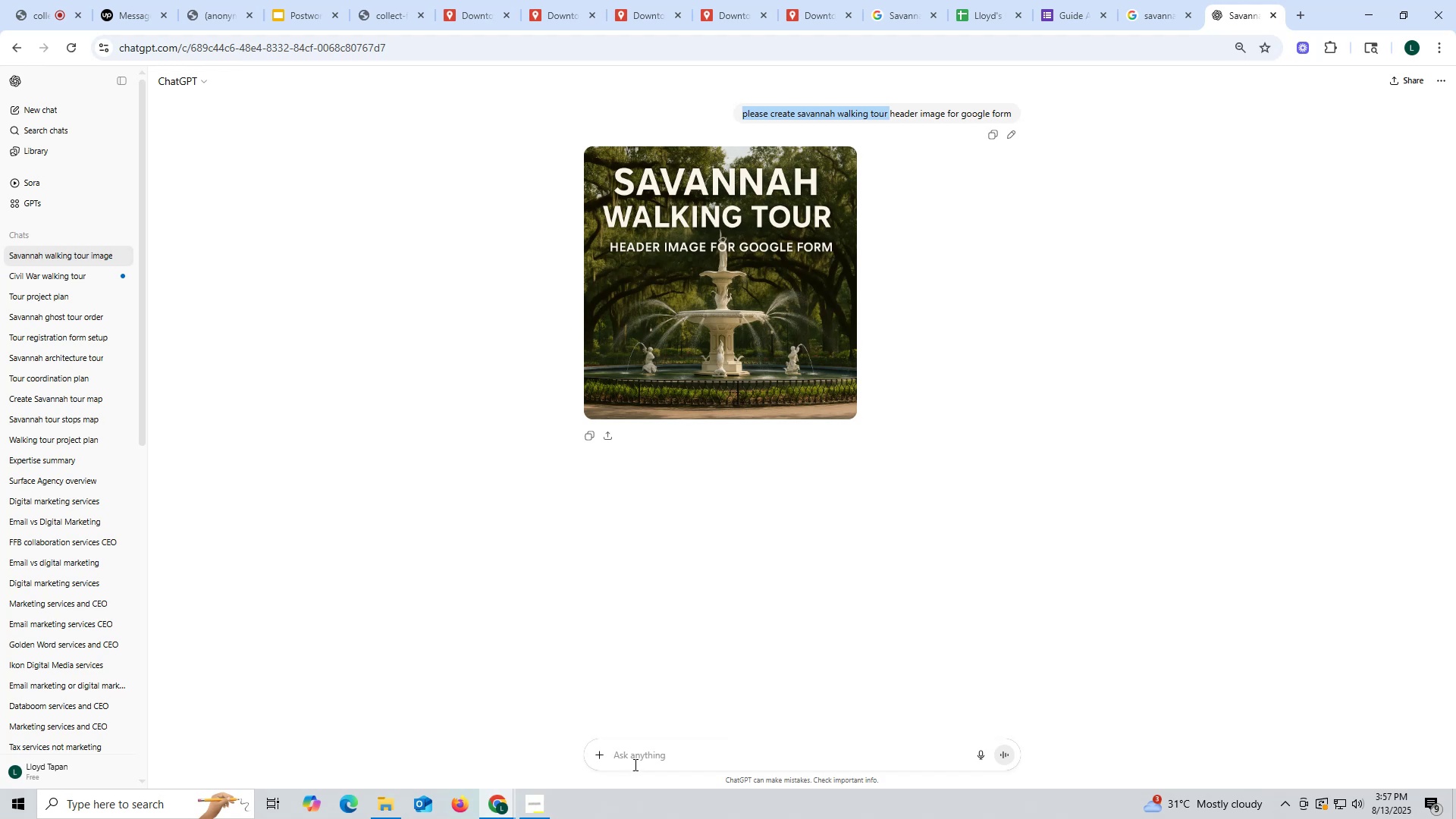 
left_click([645, 755])
 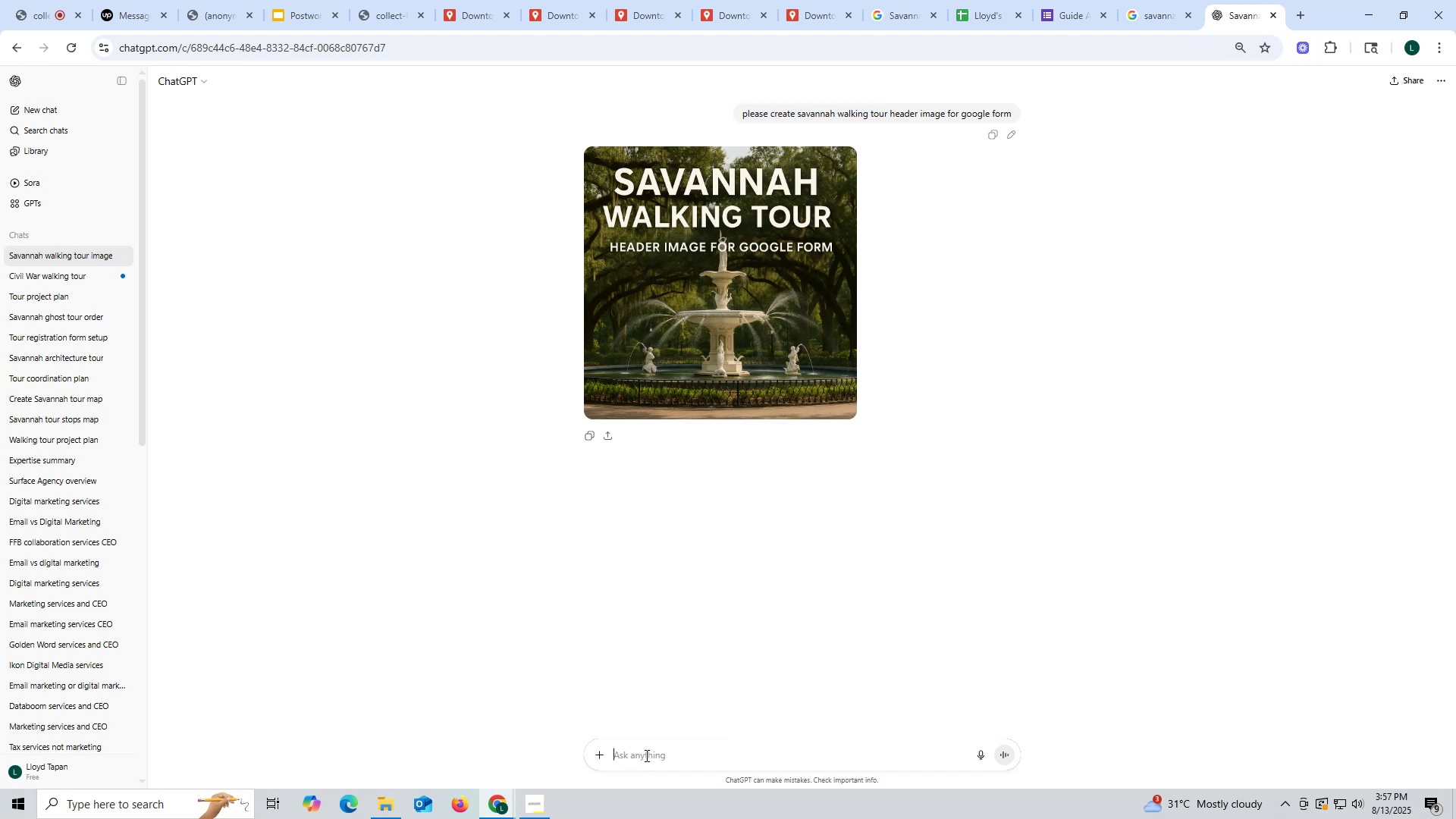 
key(Control+ControlLeft)
 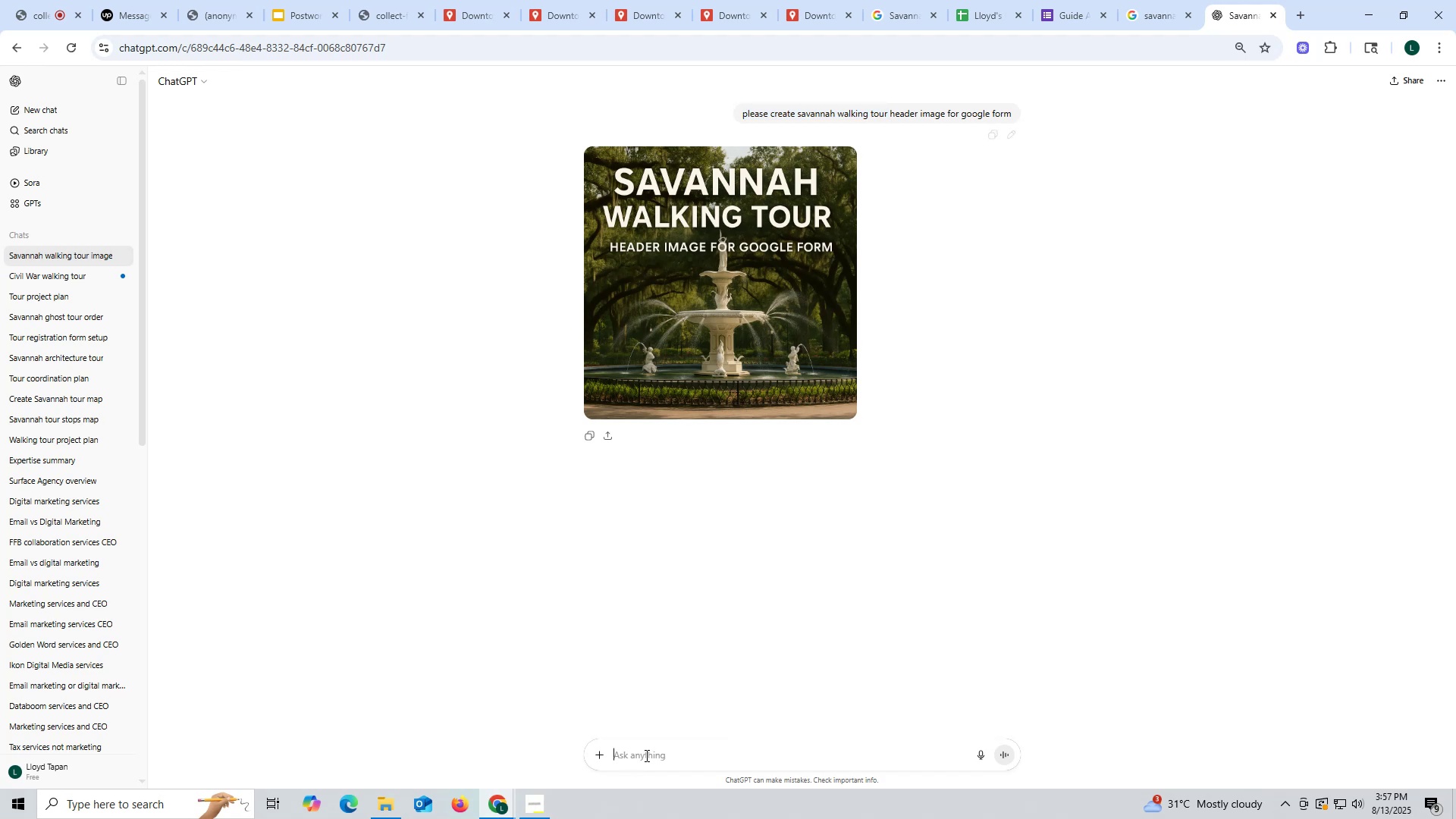 
key(Control+V)
 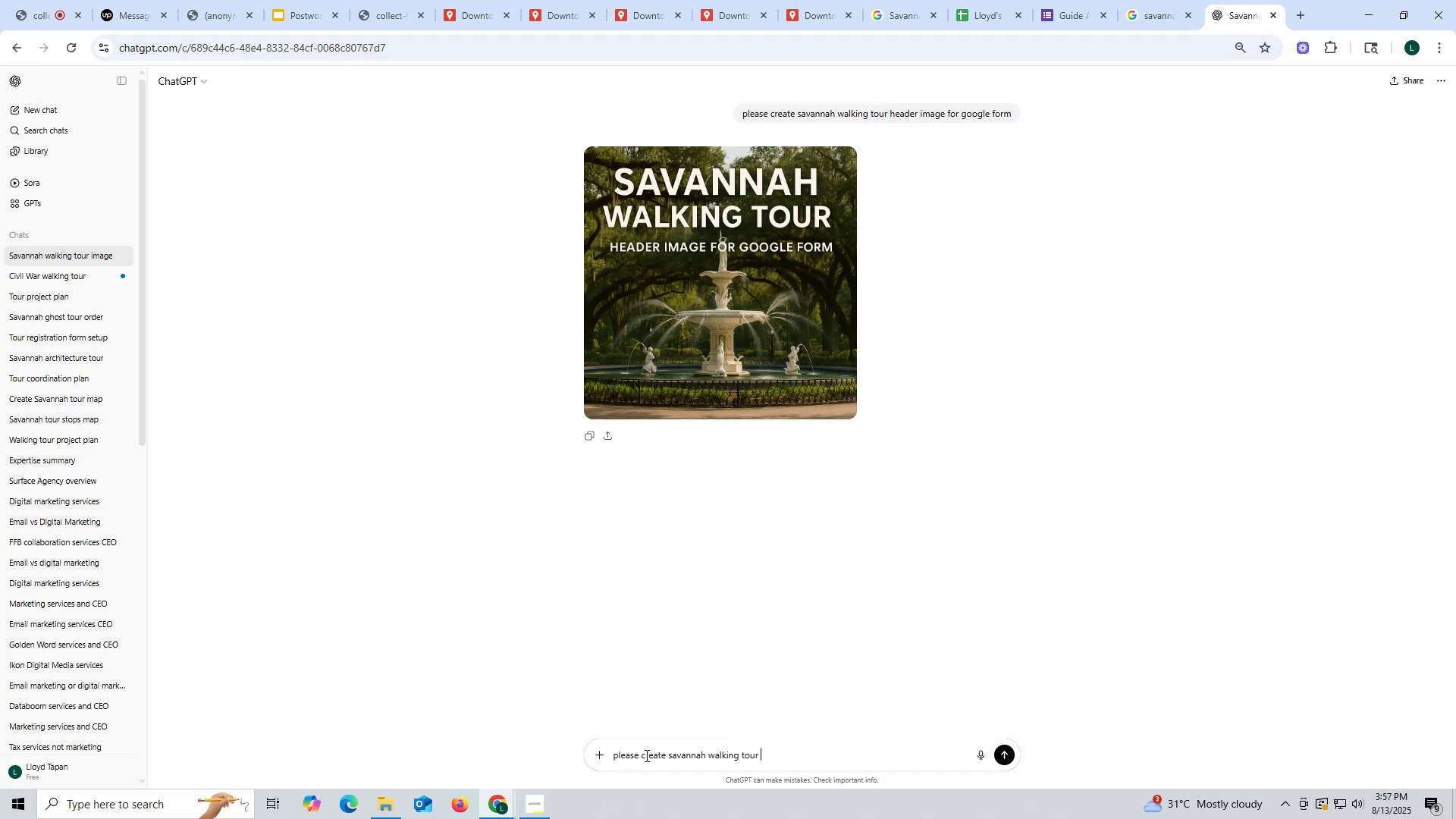 
type( image)
 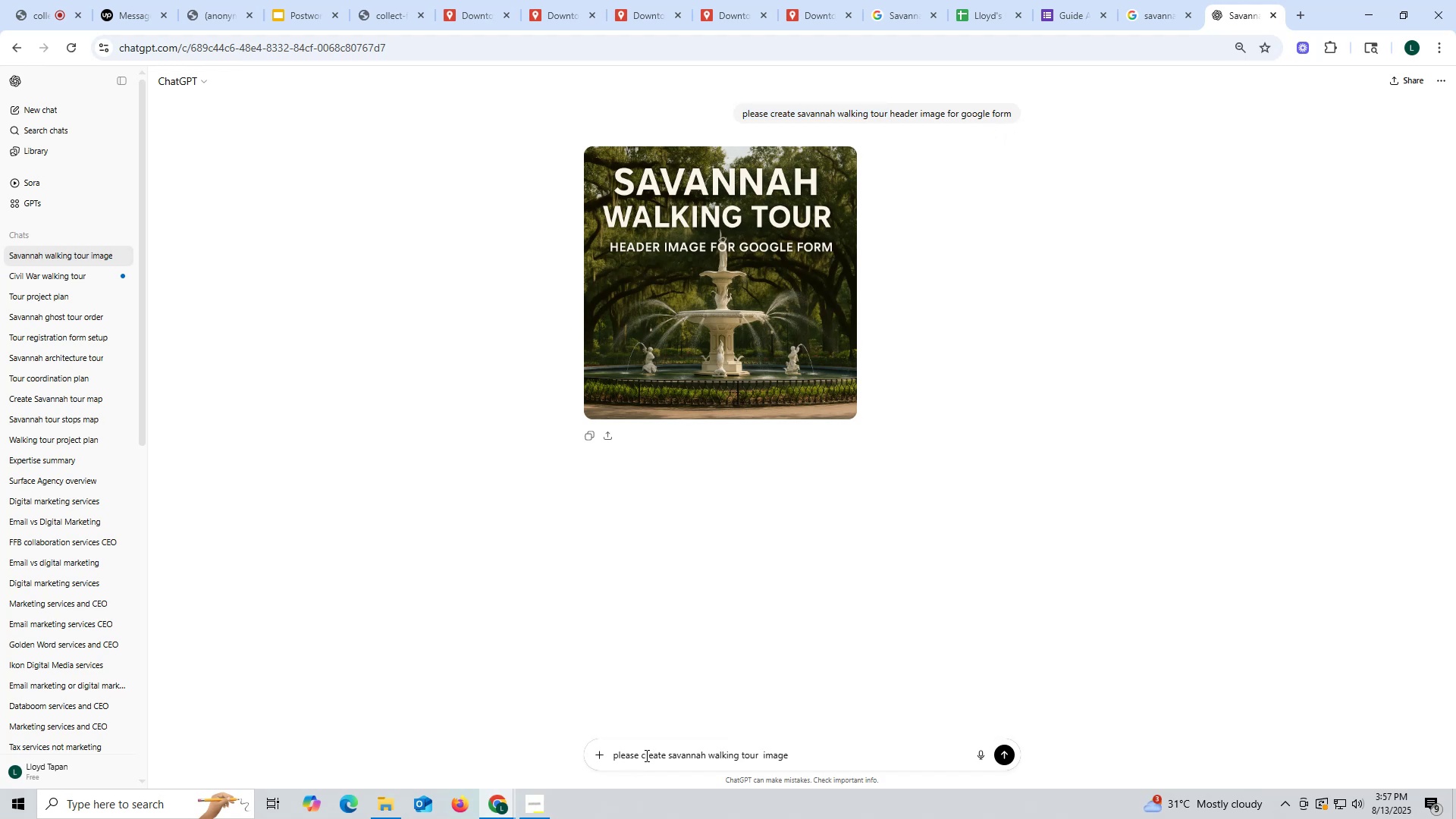 
key(Enter)
 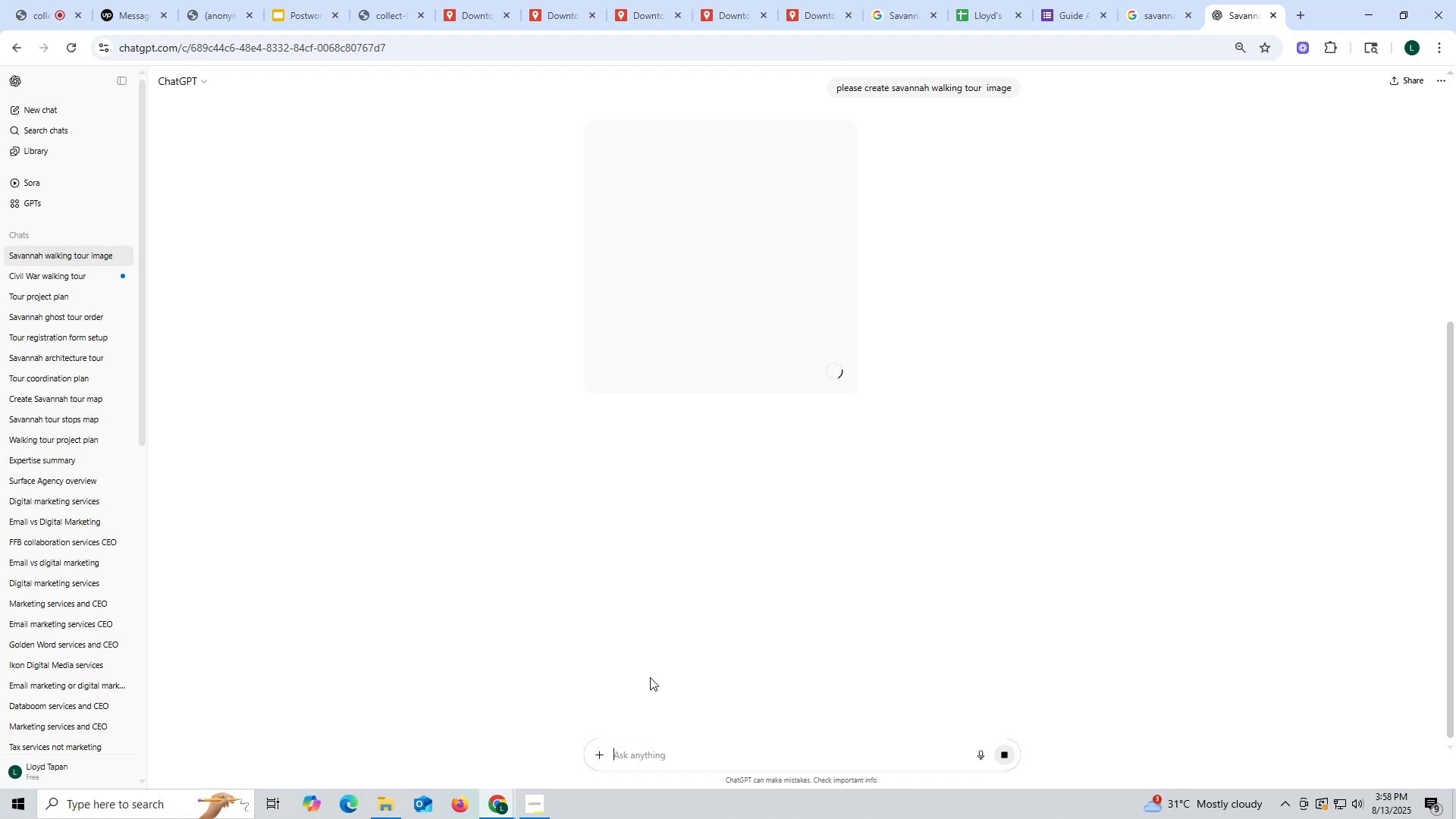 
wait(25.66)
 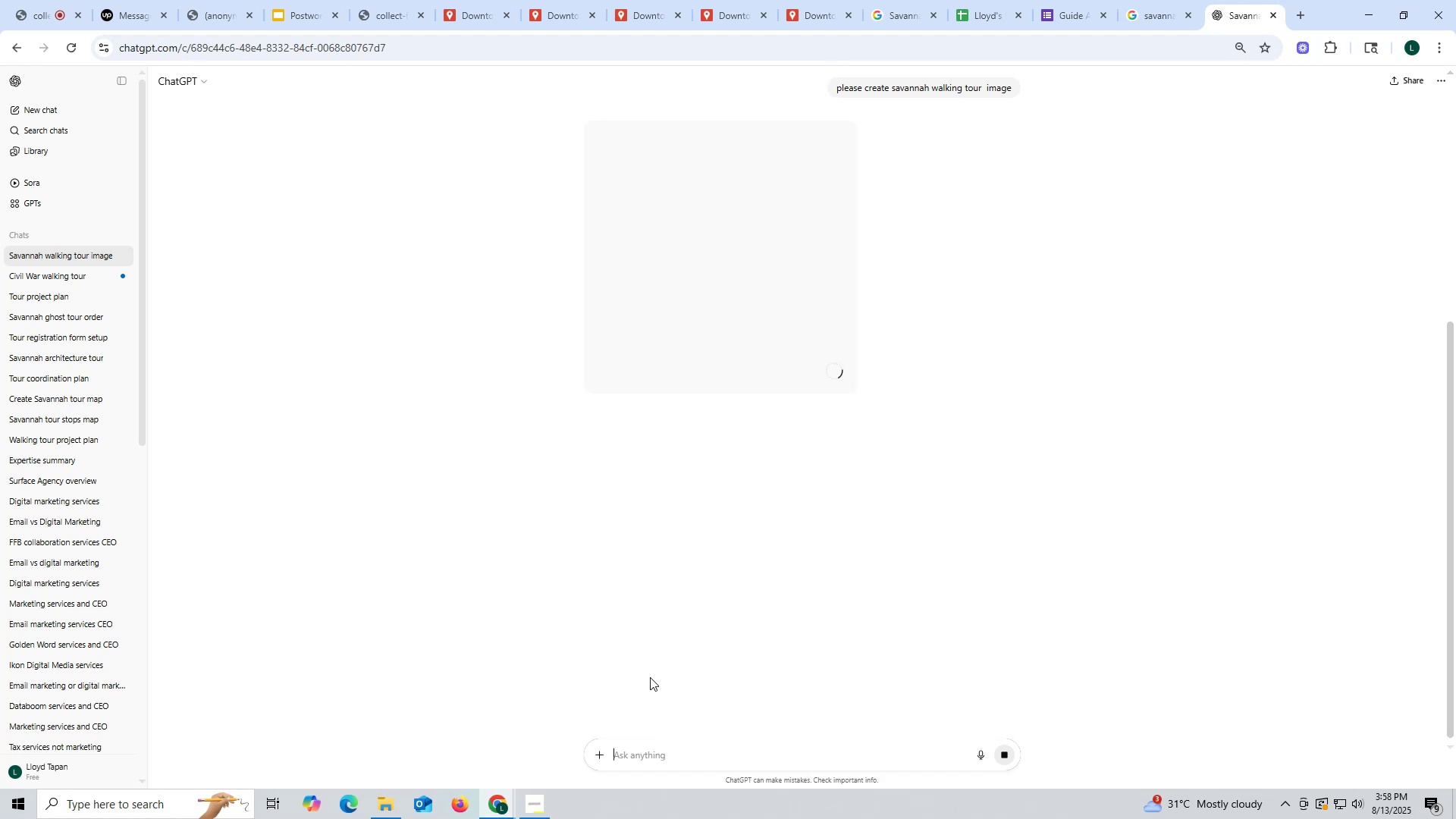 
left_click([206, 10])
 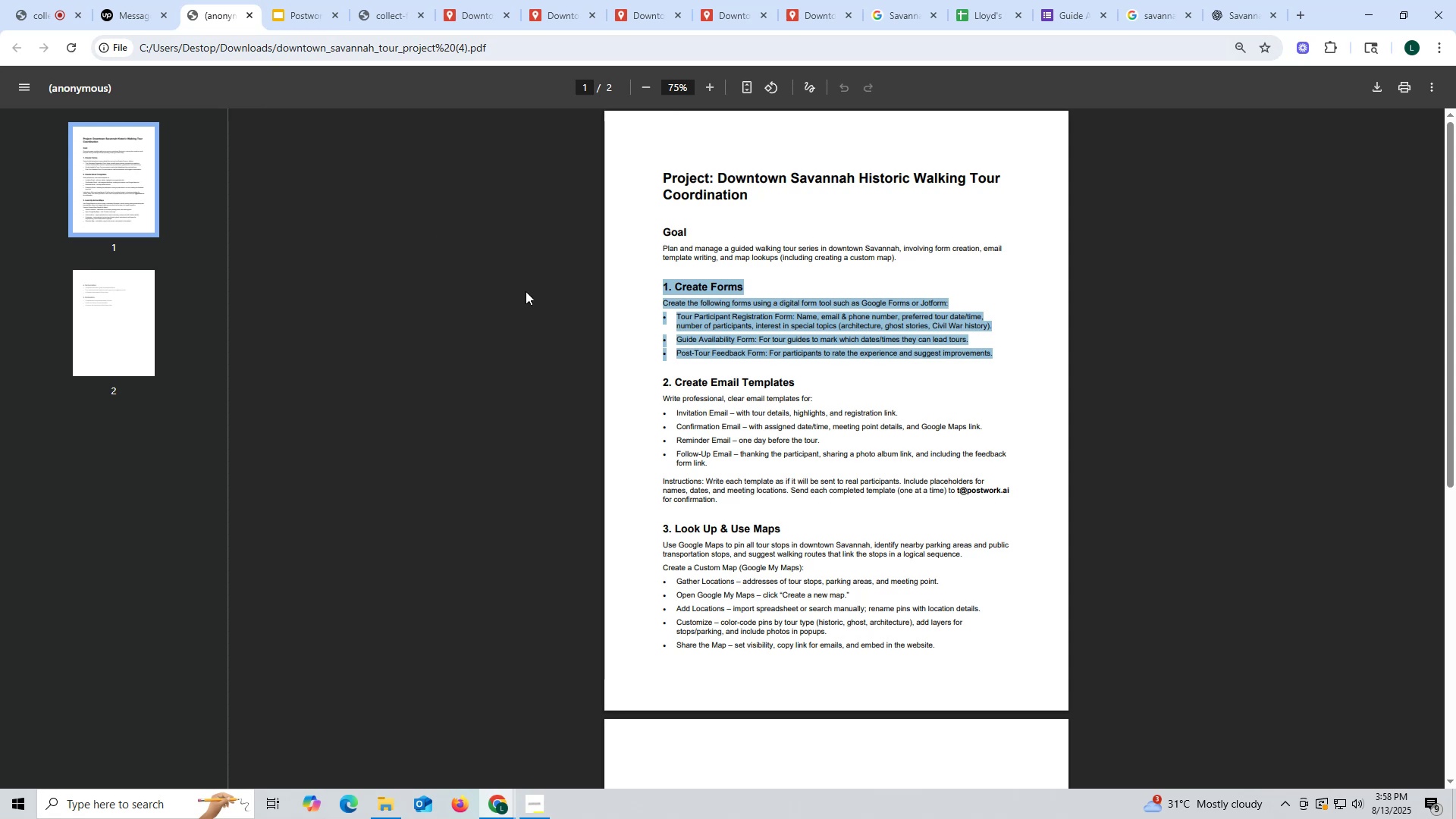 
scroll: coordinate [770, 445], scroll_direction: down, amount: 3.0
 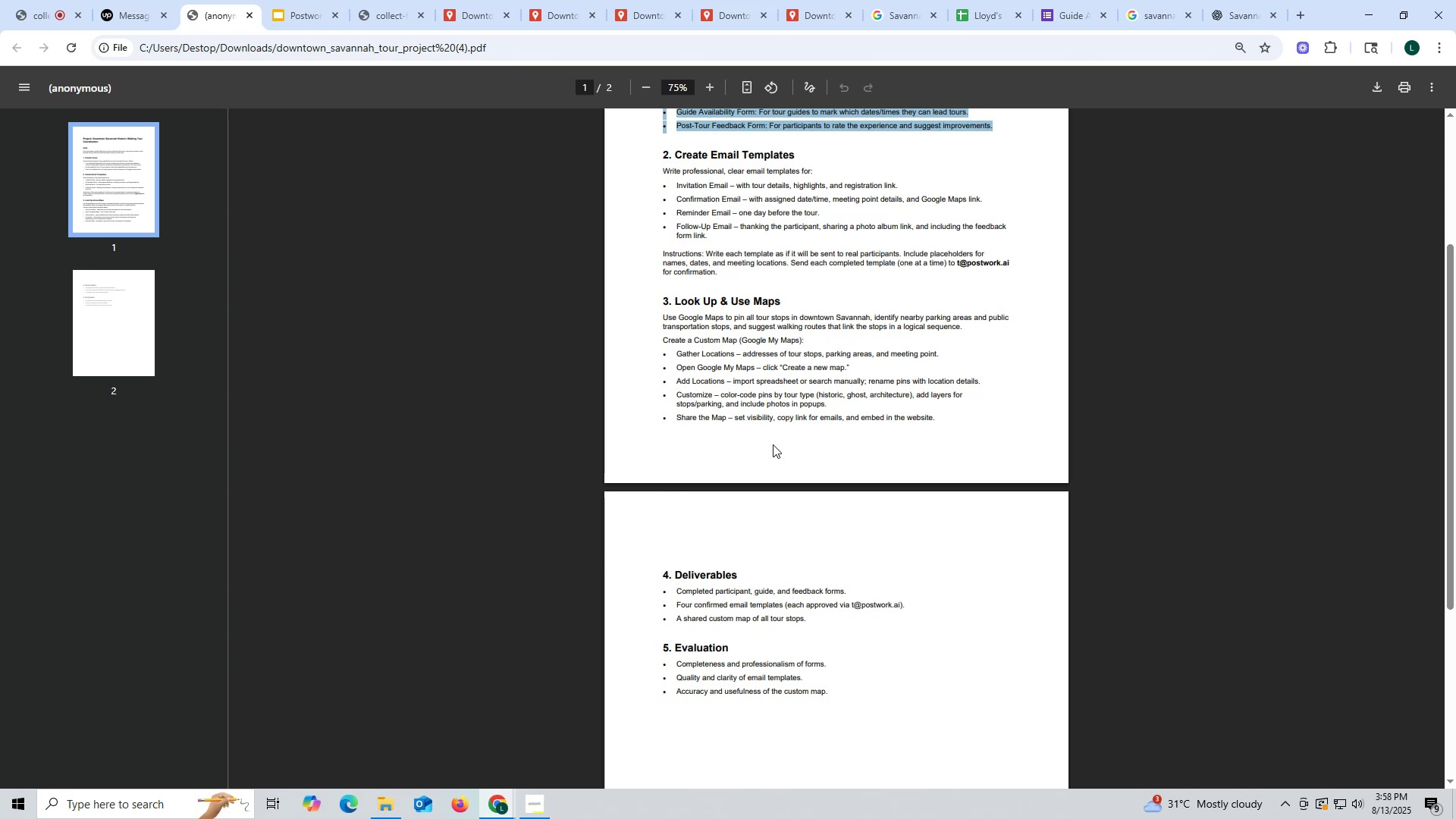 
wait(22.85)
 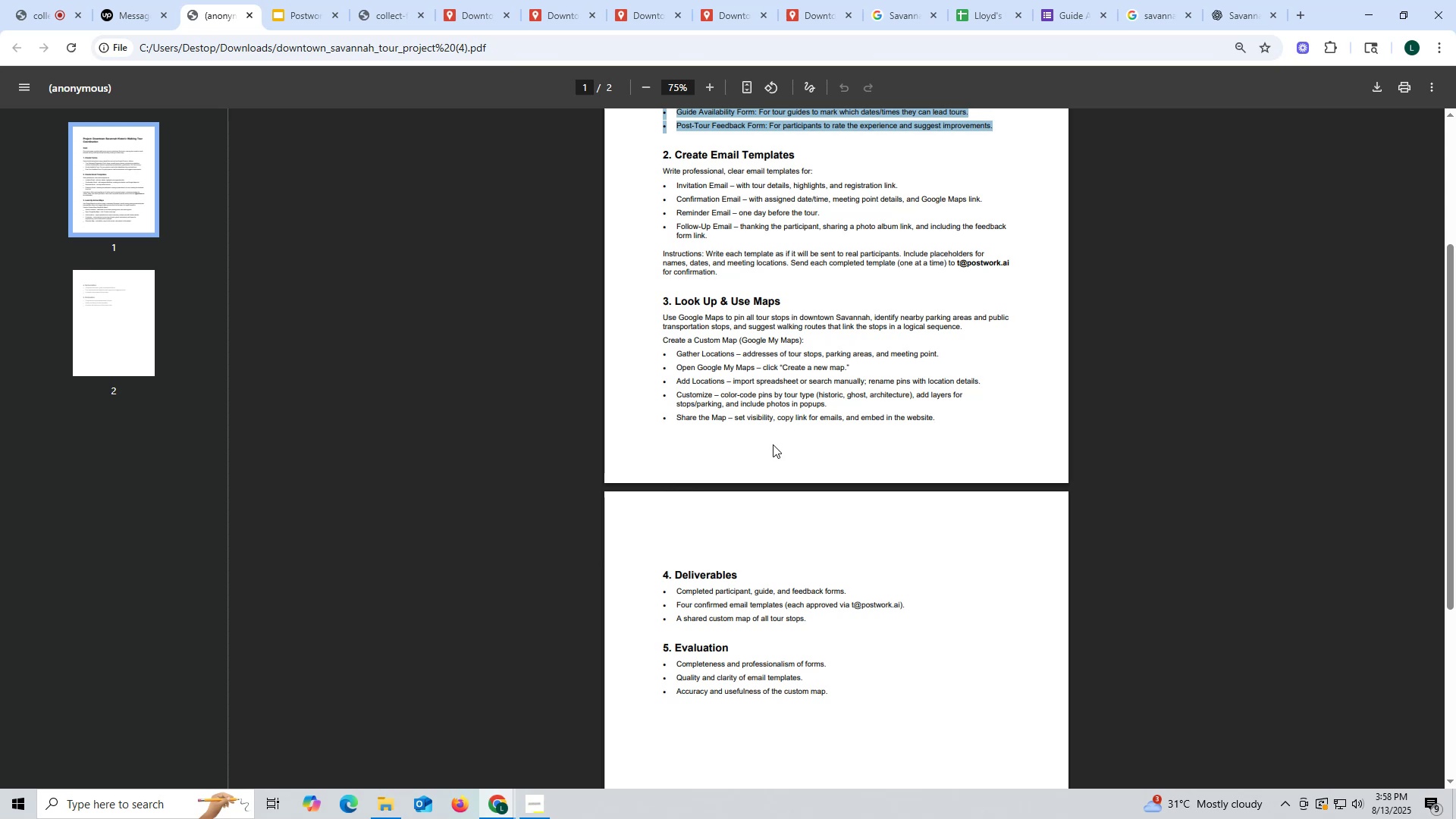 
scroll: coordinate [773, 444], scroll_direction: up, amount: 1.0
 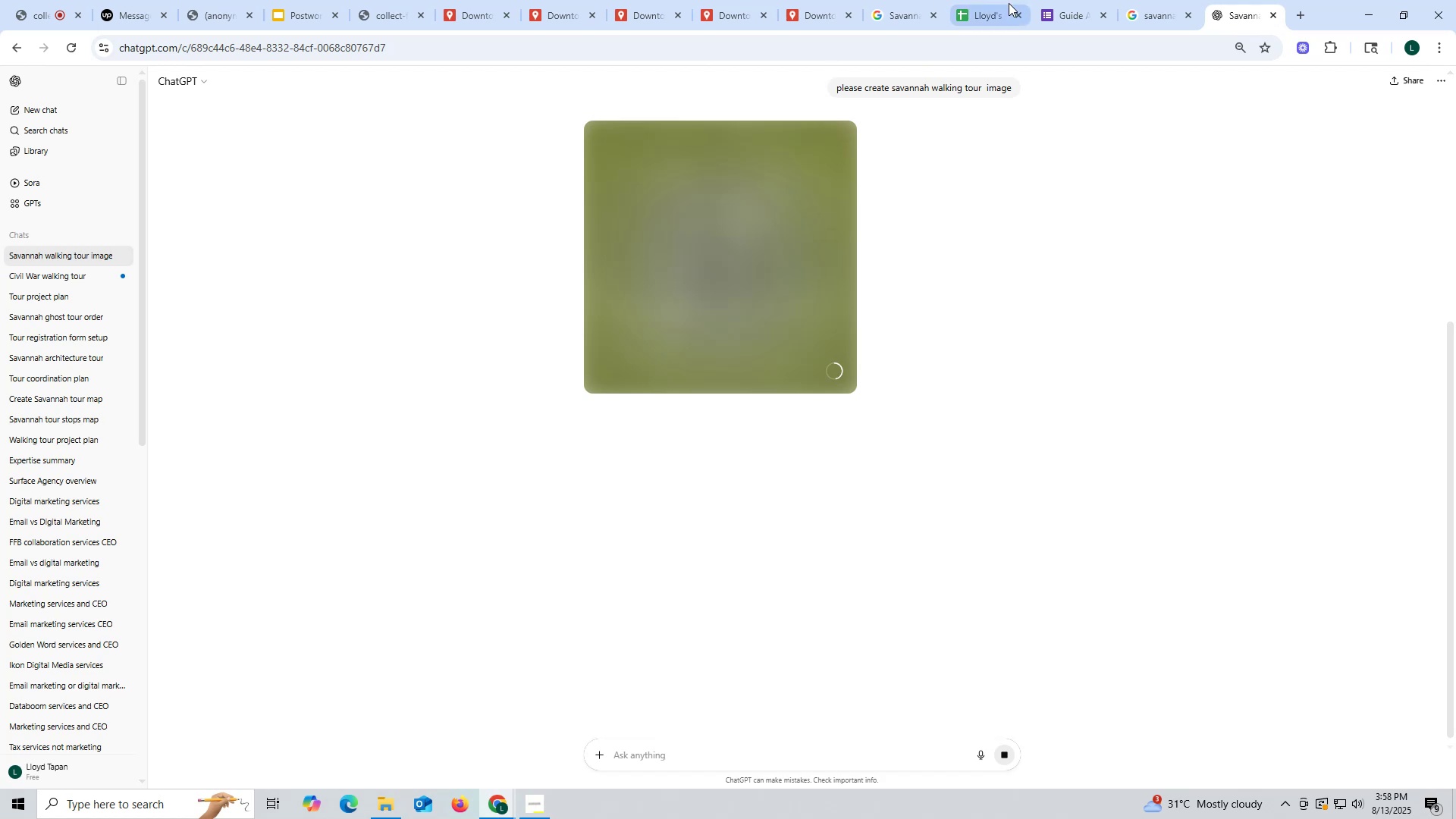 
wait(7.34)
 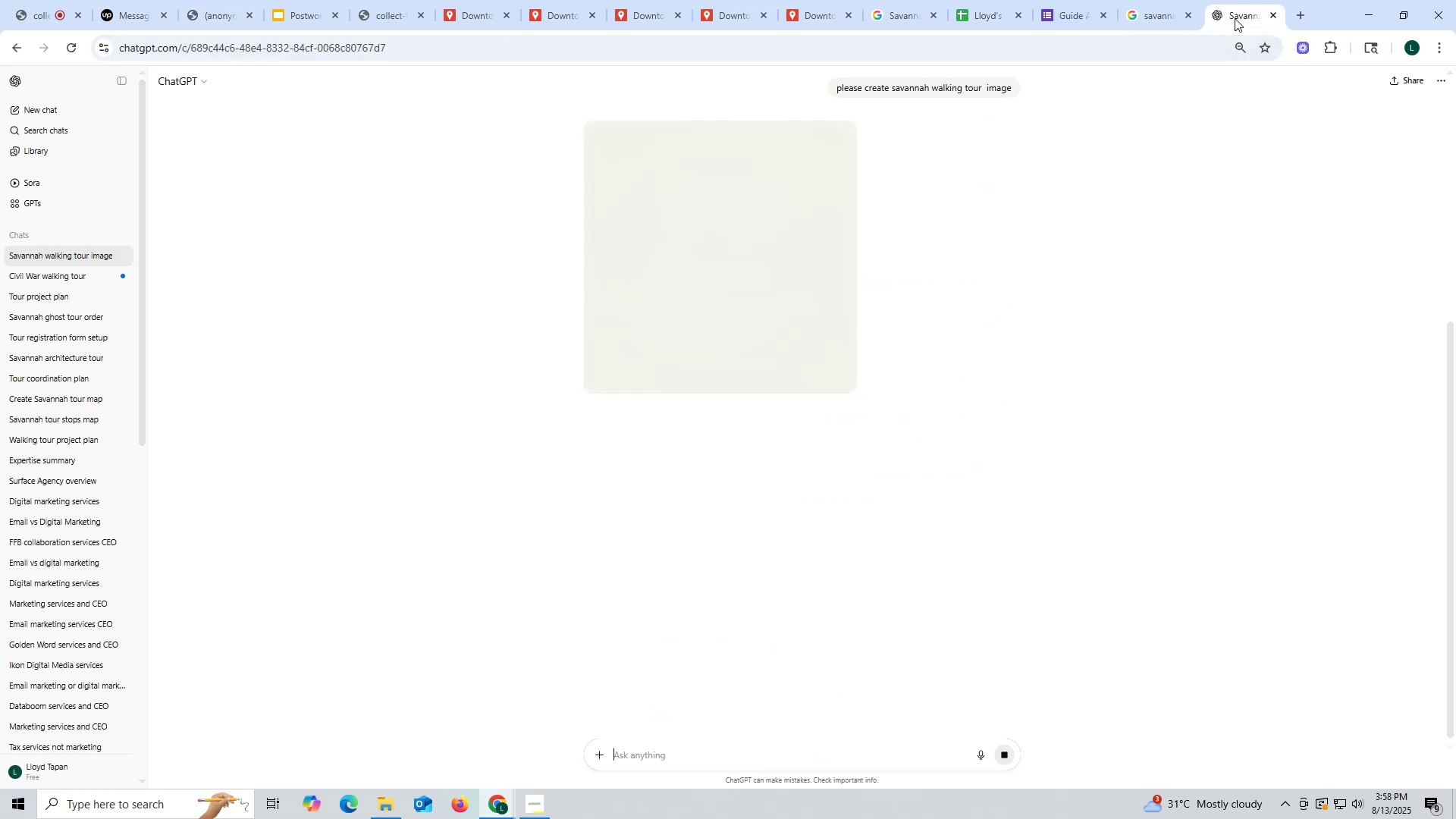 
left_click([13, 50])
 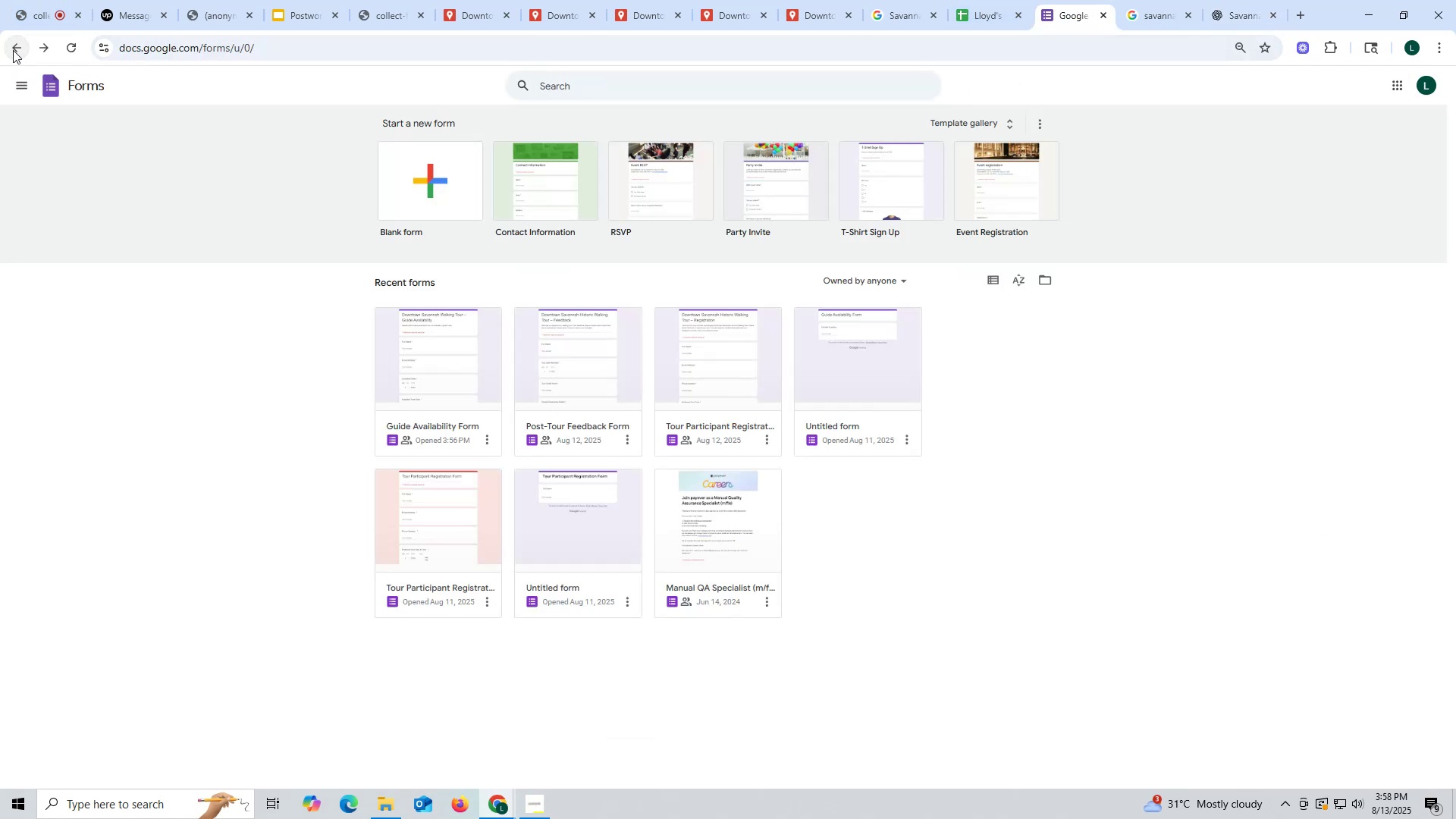 
wait(6.82)
 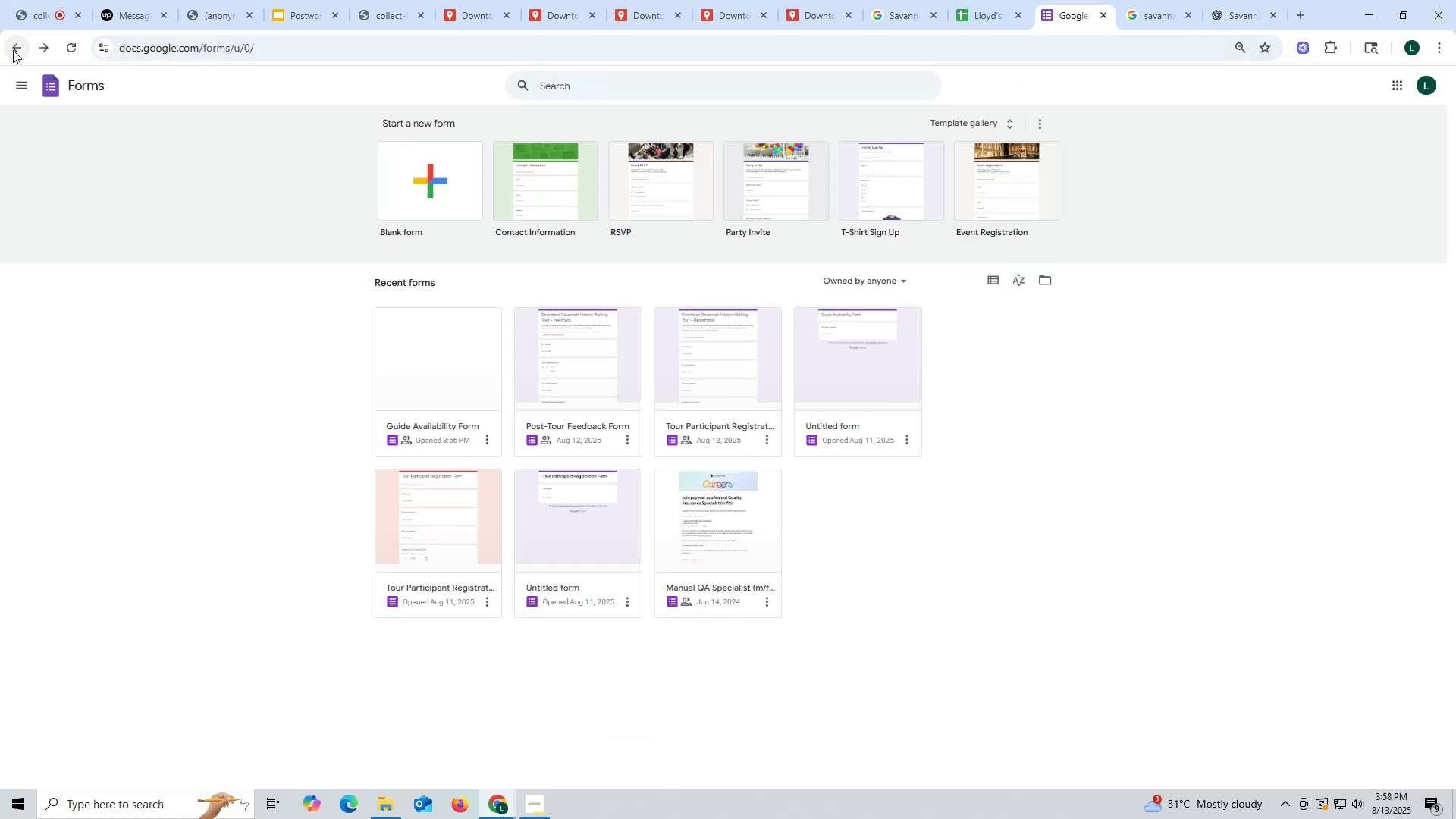 
left_click([579, 377])
 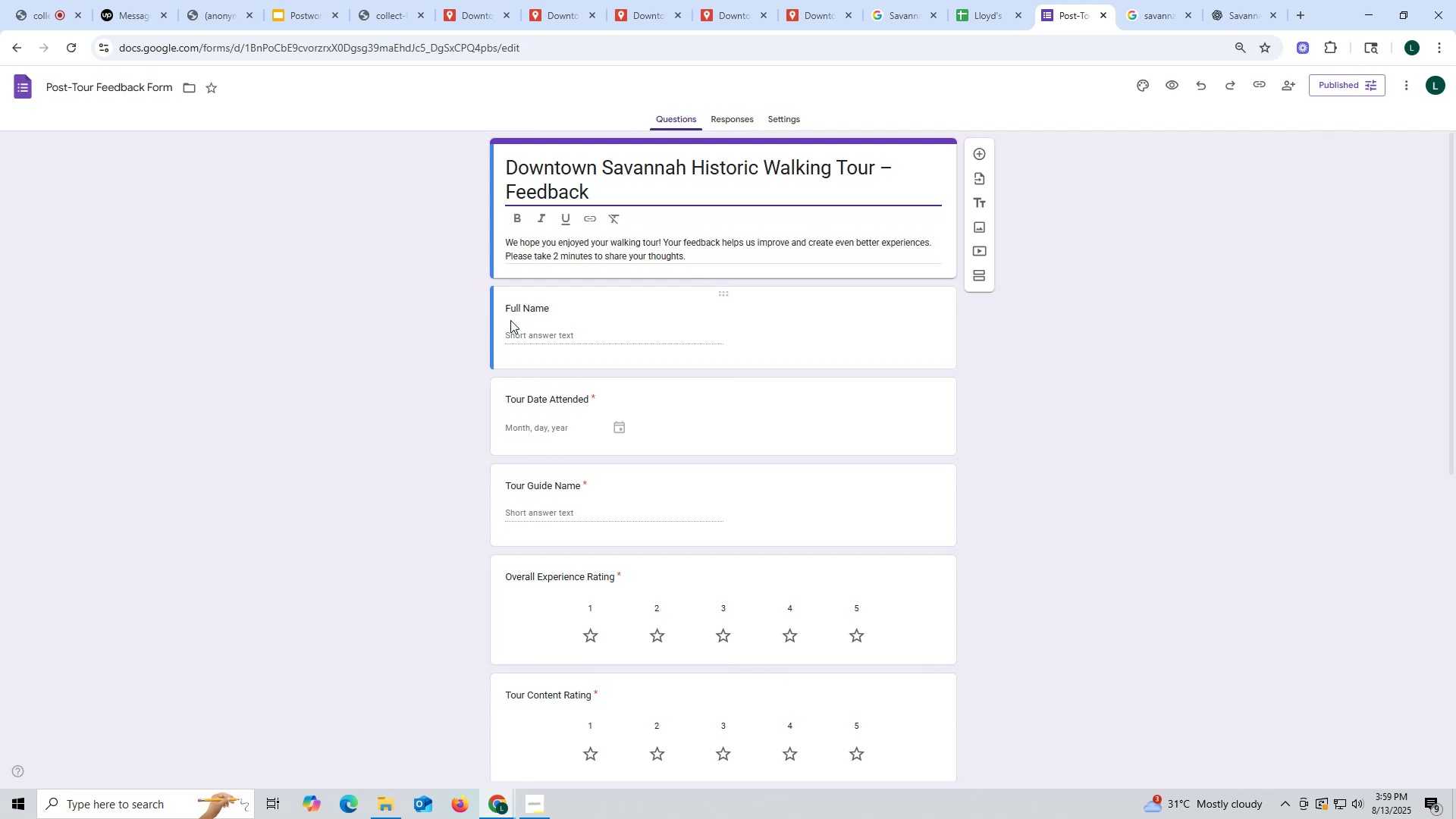 
wait(18.19)
 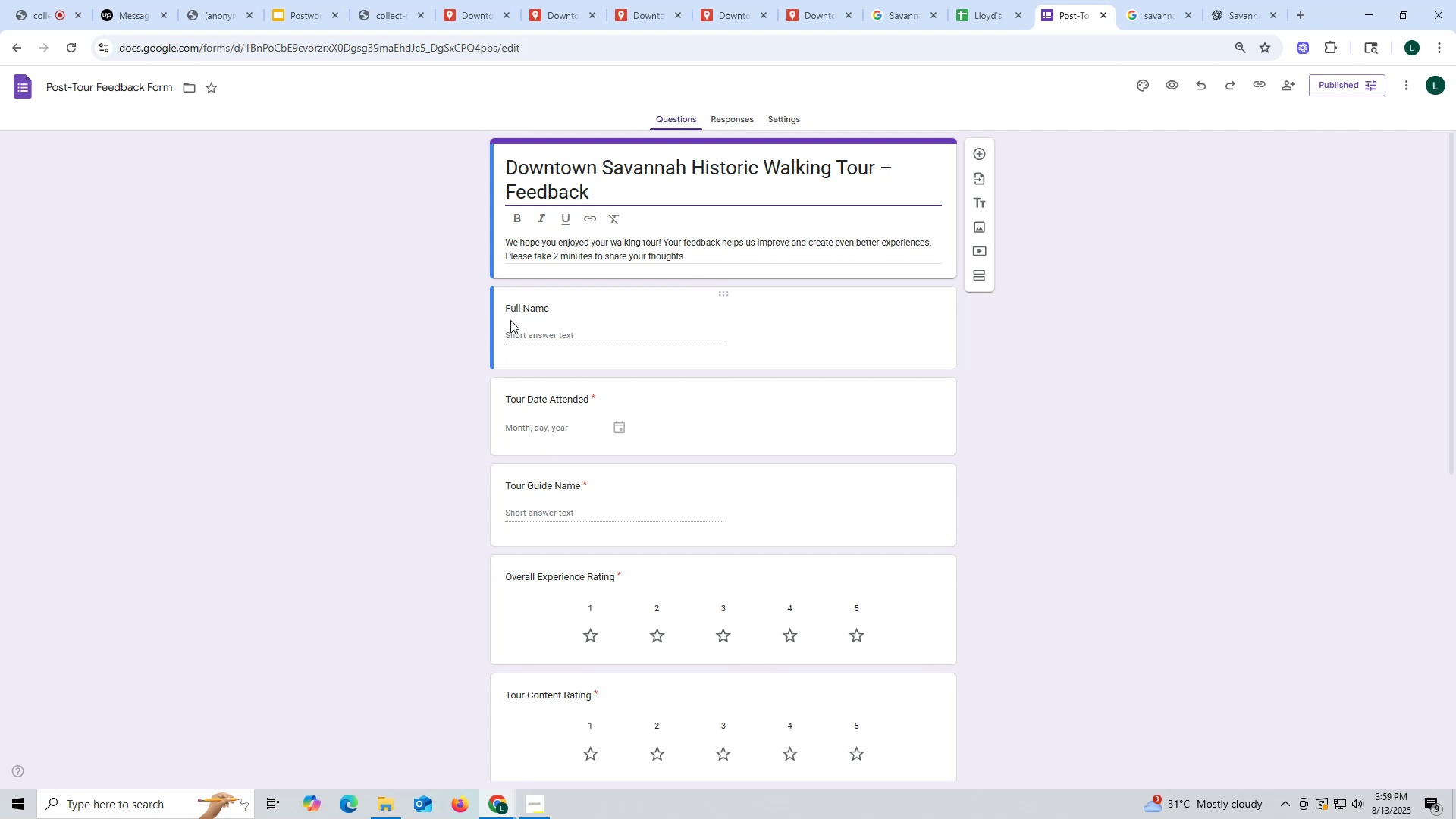 
scroll: coordinate [529, 255], scroll_direction: down, amount: 3.0
 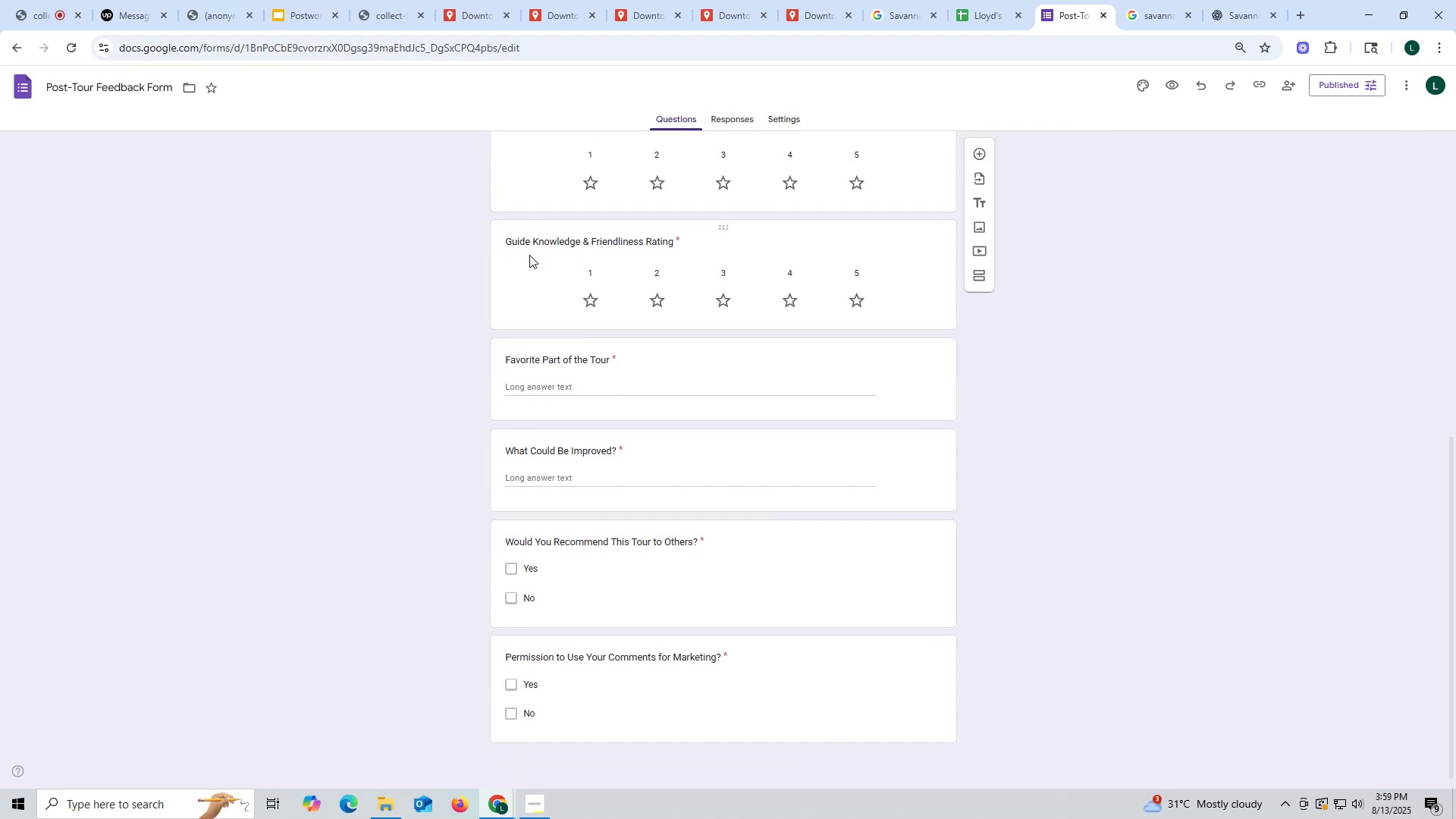 
scroll: coordinate [799, 347], scroll_direction: up, amount: 10.0
 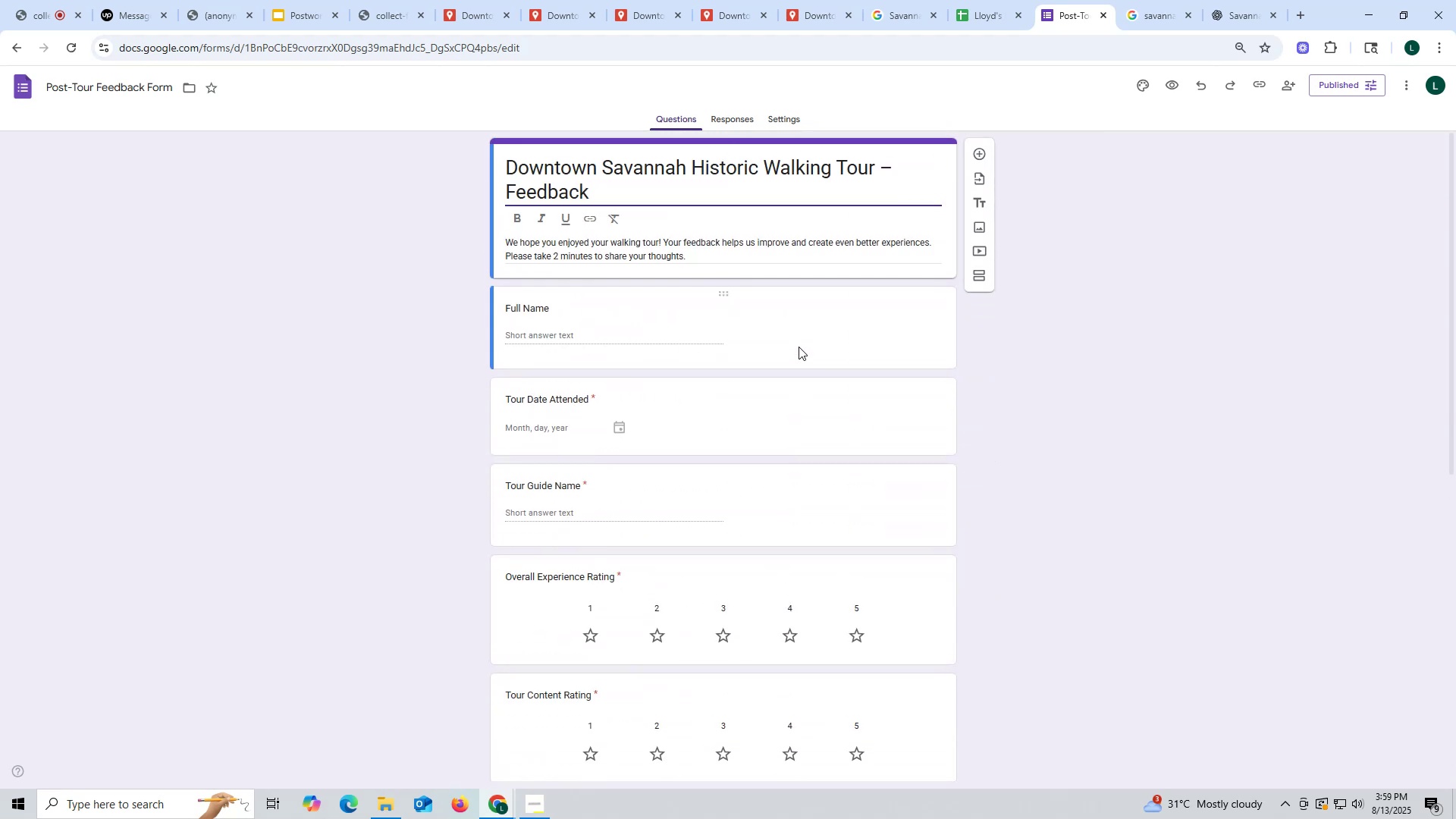 
wait(5.46)
 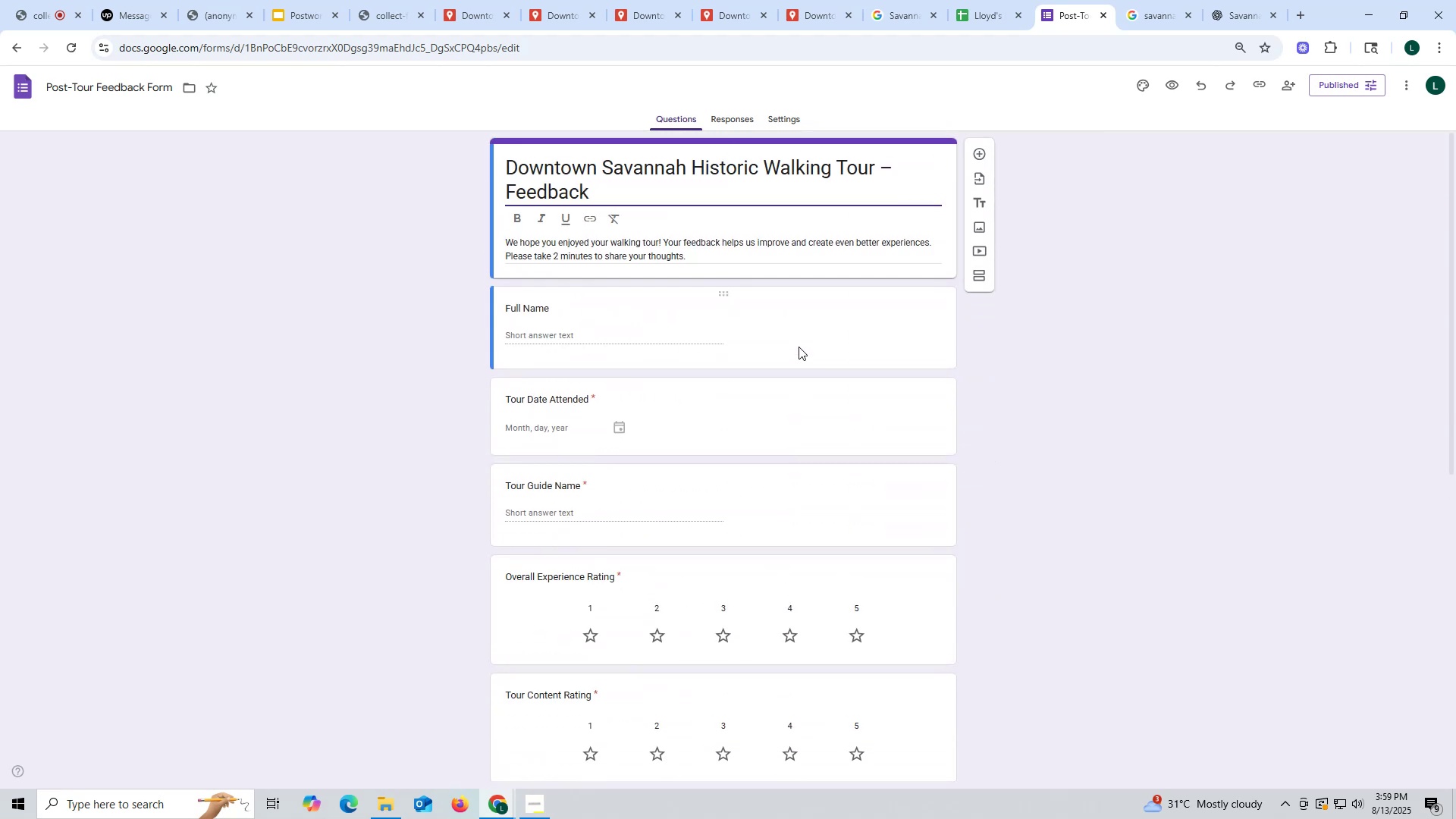 
left_click_drag(start_coordinate=[501, 164], to_coordinate=[588, 200])
 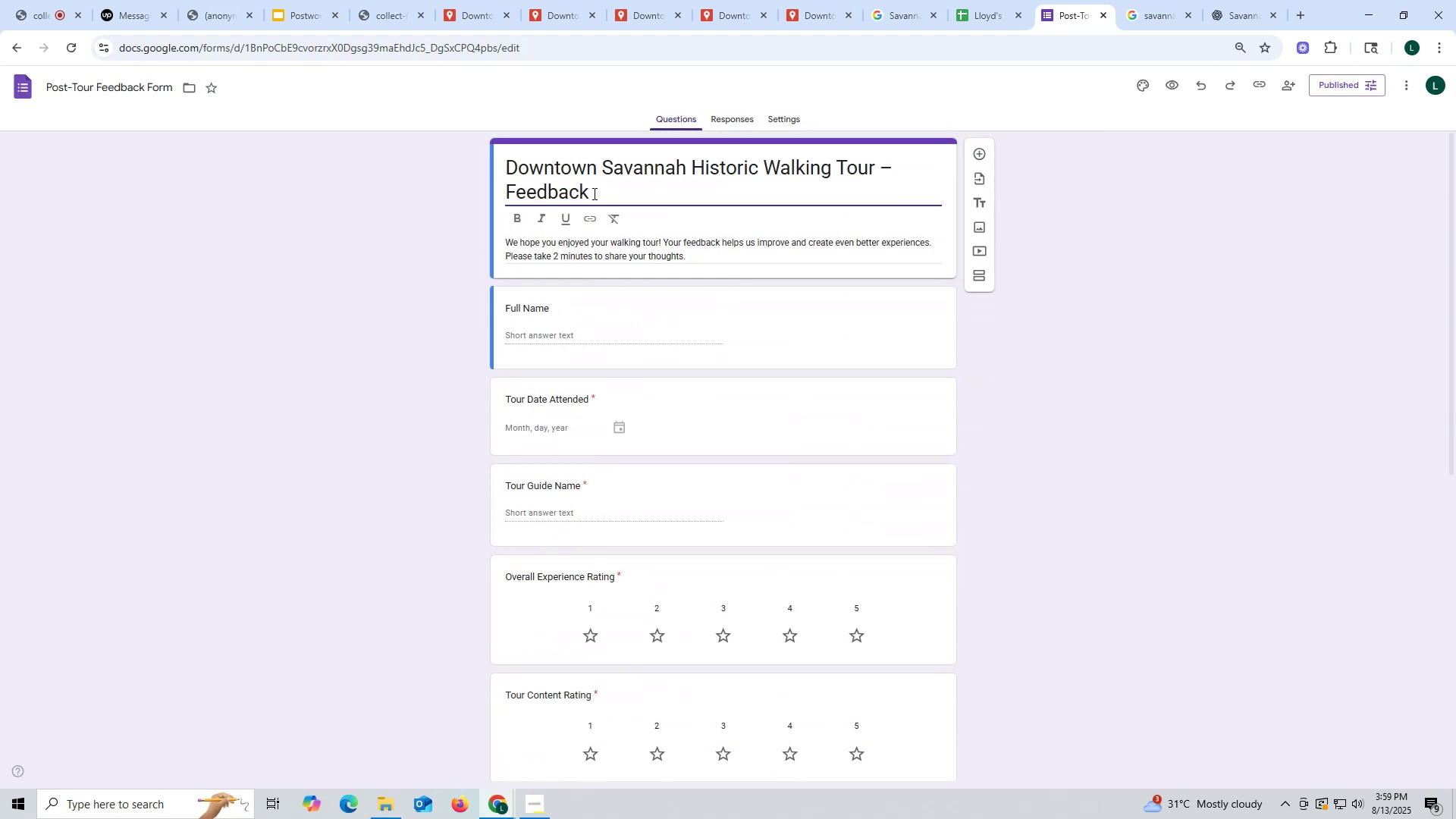 
left_click_drag(start_coordinate=[593, 193], to_coordinate=[504, 162])
 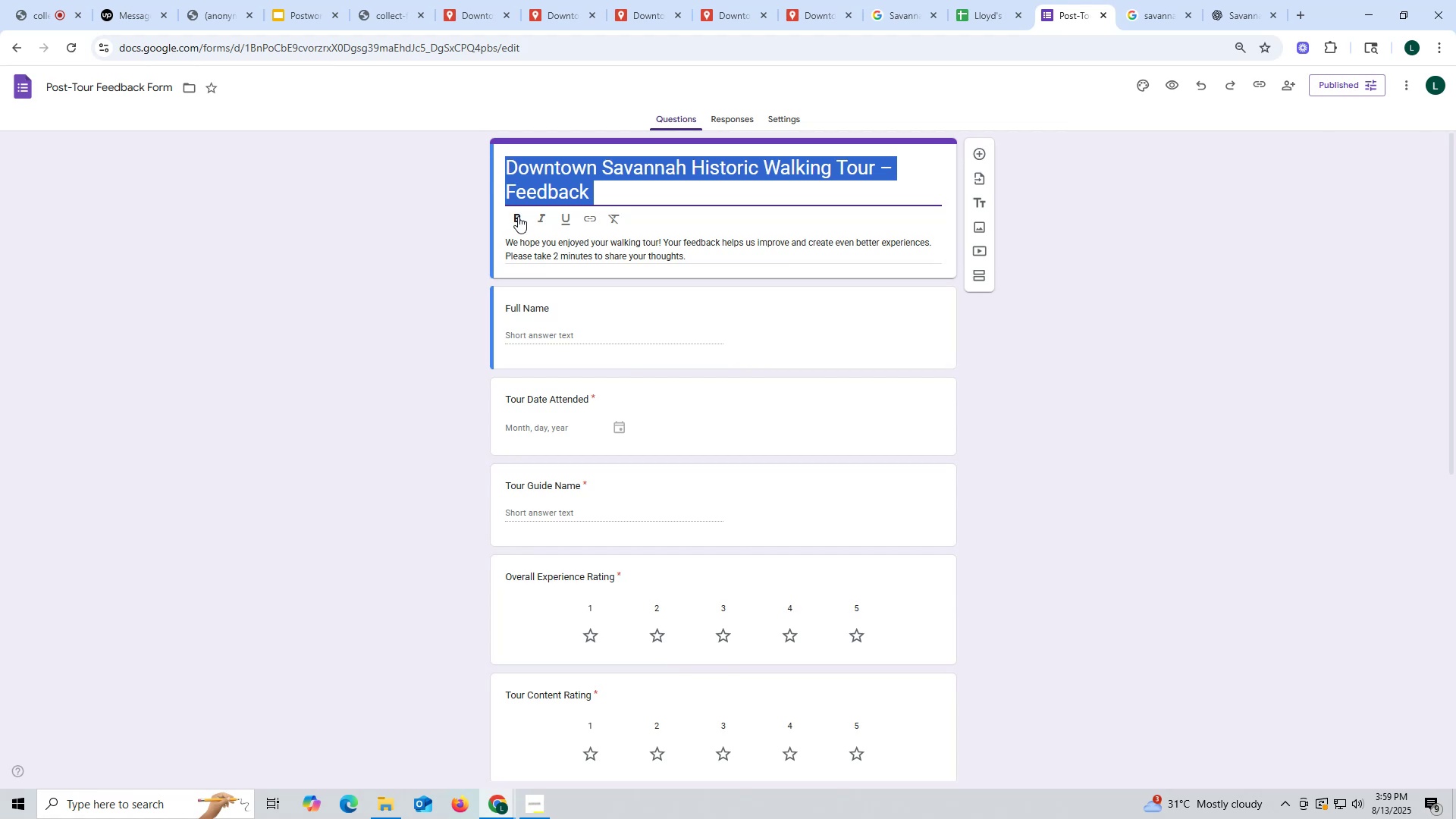 
left_click([518, 217])
 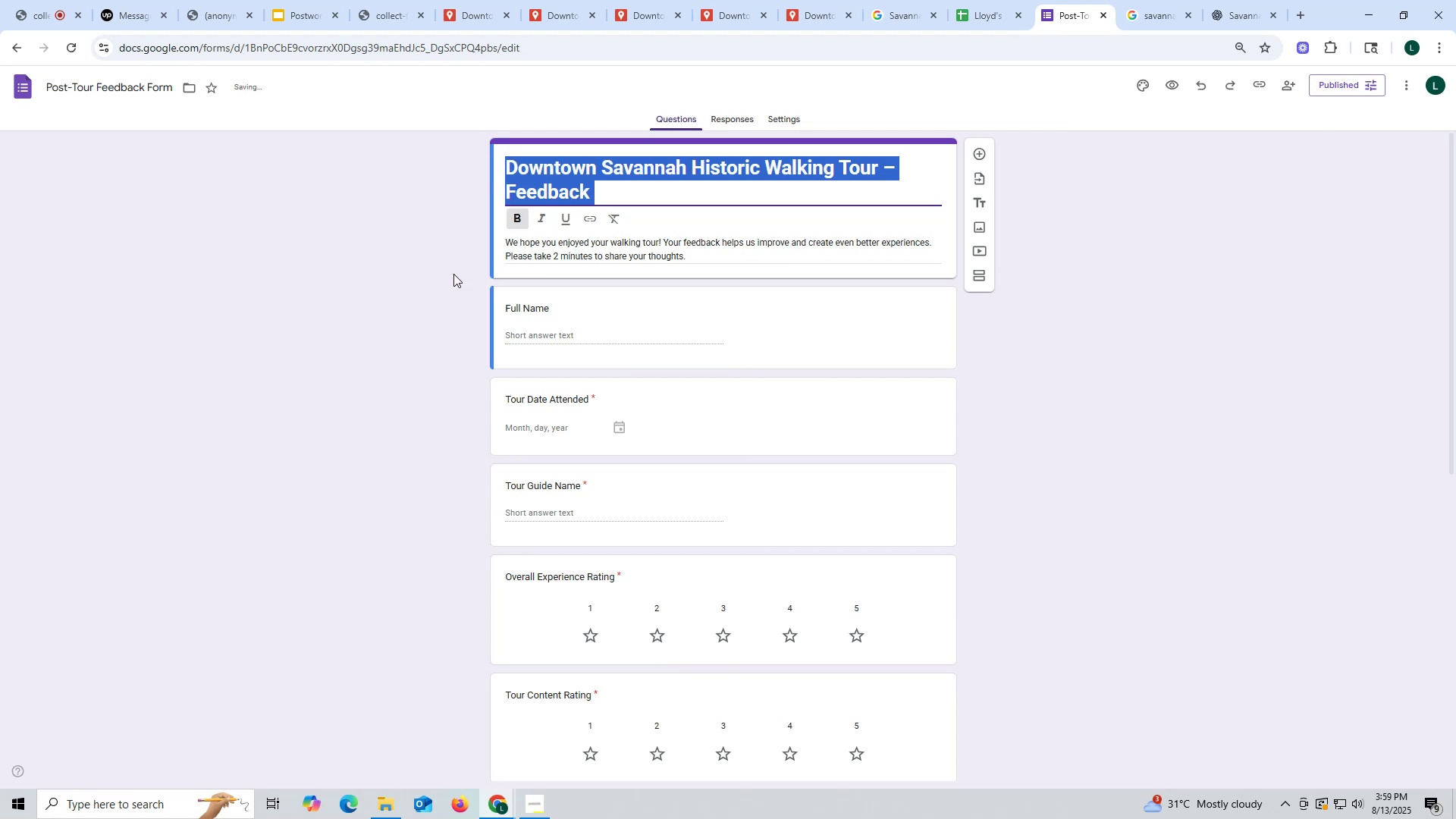 
left_click([306, 265])
 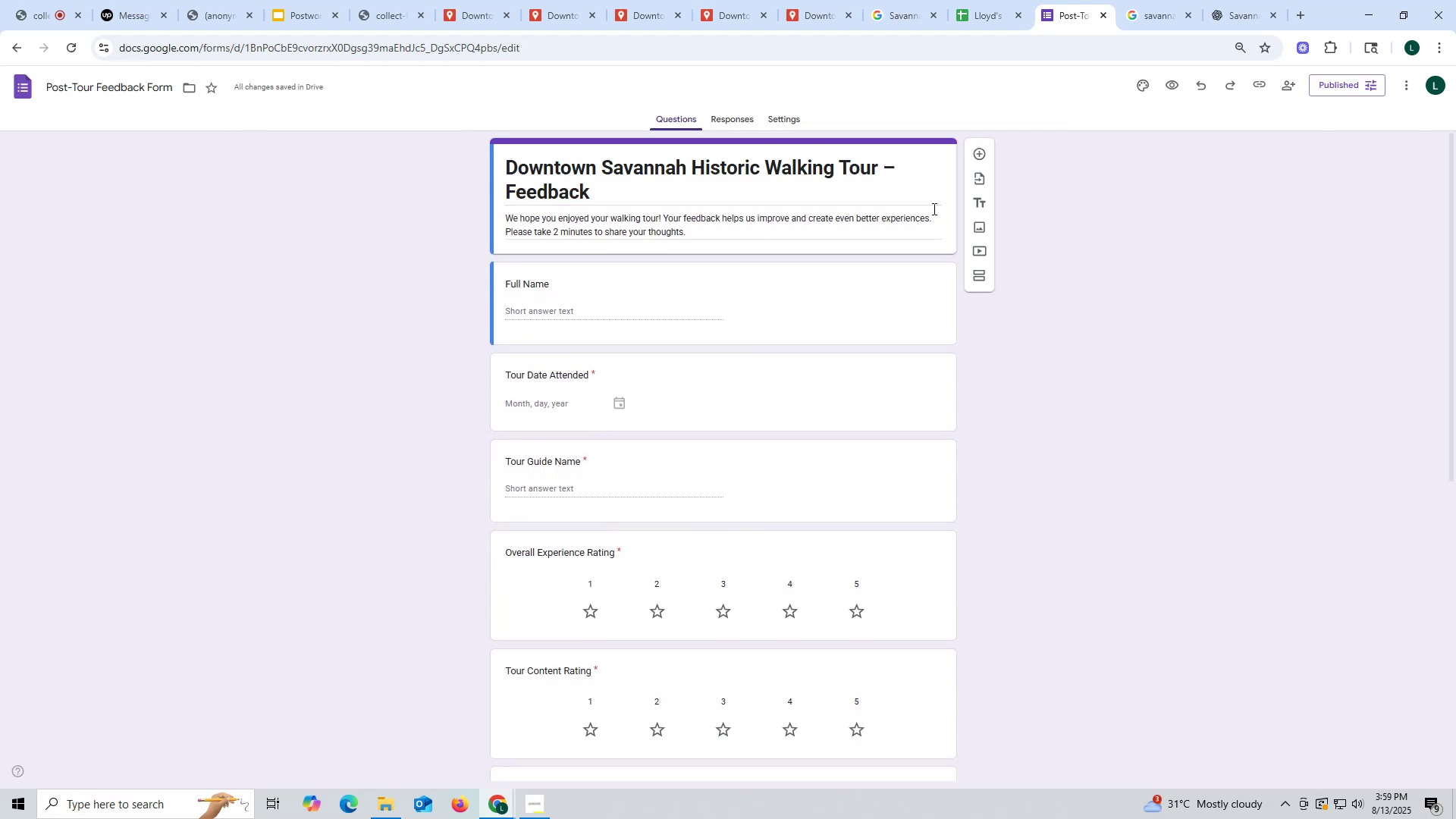 
wait(5.64)
 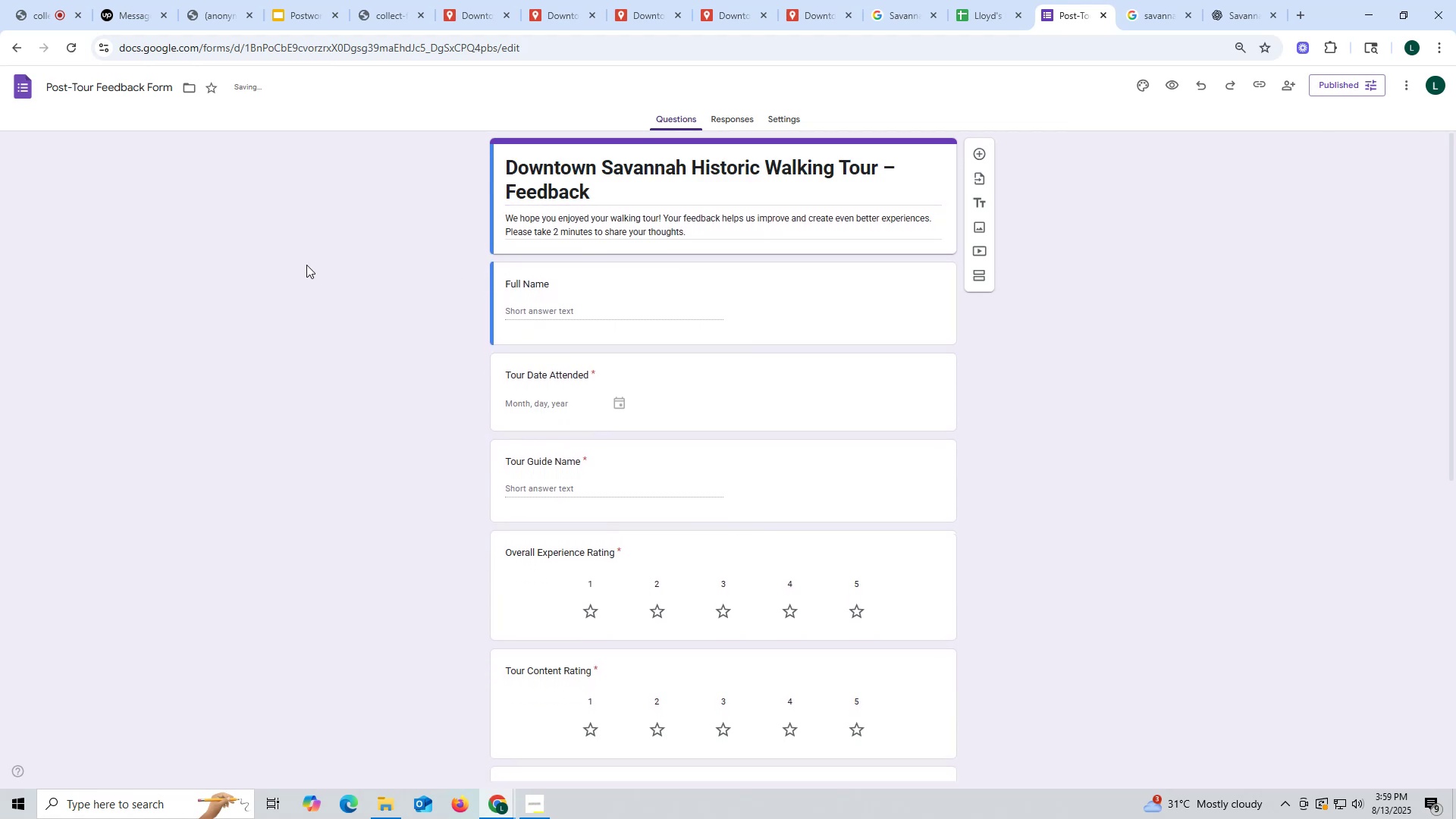 
left_click([1195, 83])
 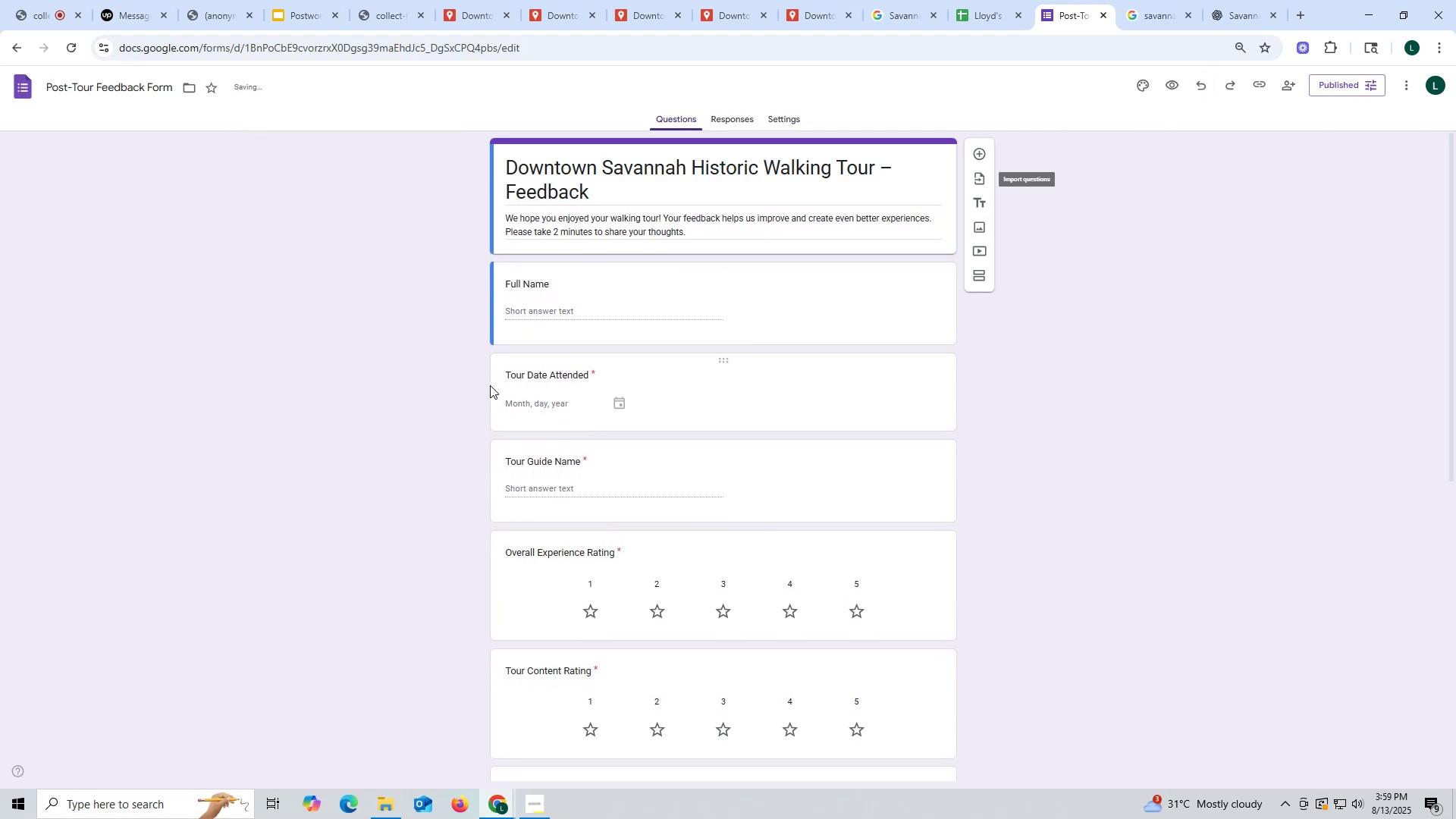 
scroll: coordinate [488, 448], scroll_direction: up, amount: 2.0
 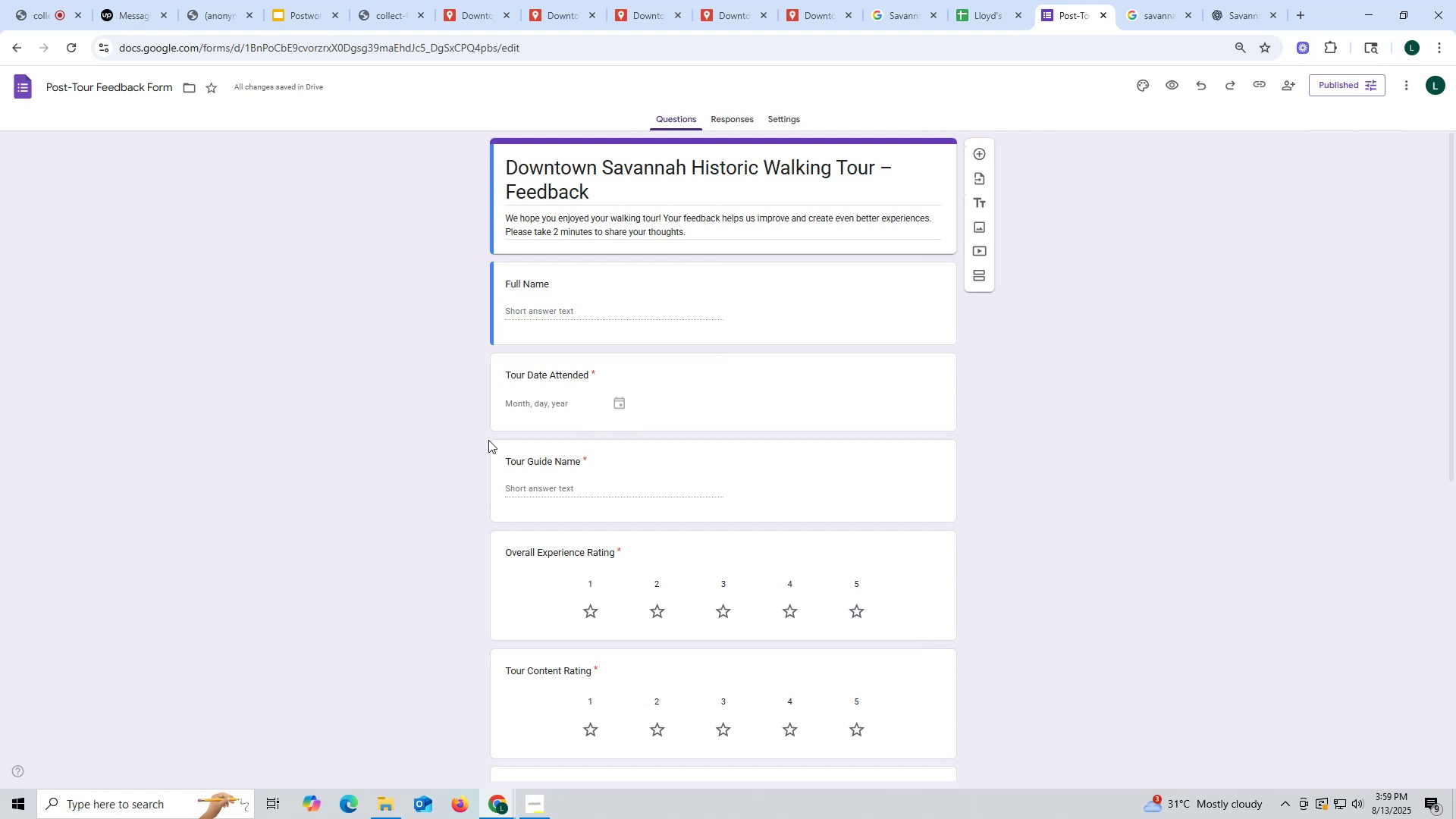 
wait(15.66)
 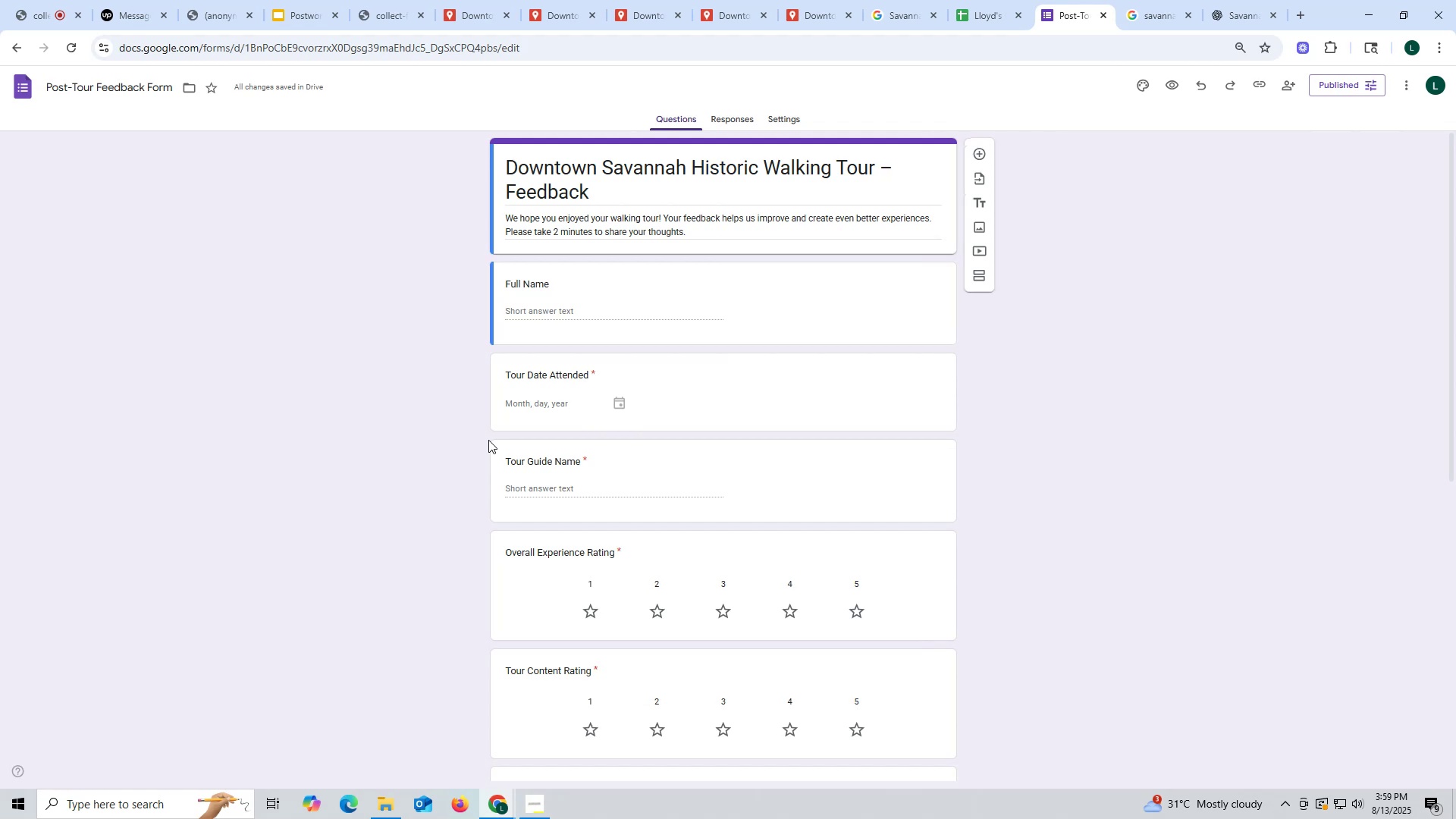 
left_click([1302, 14])
 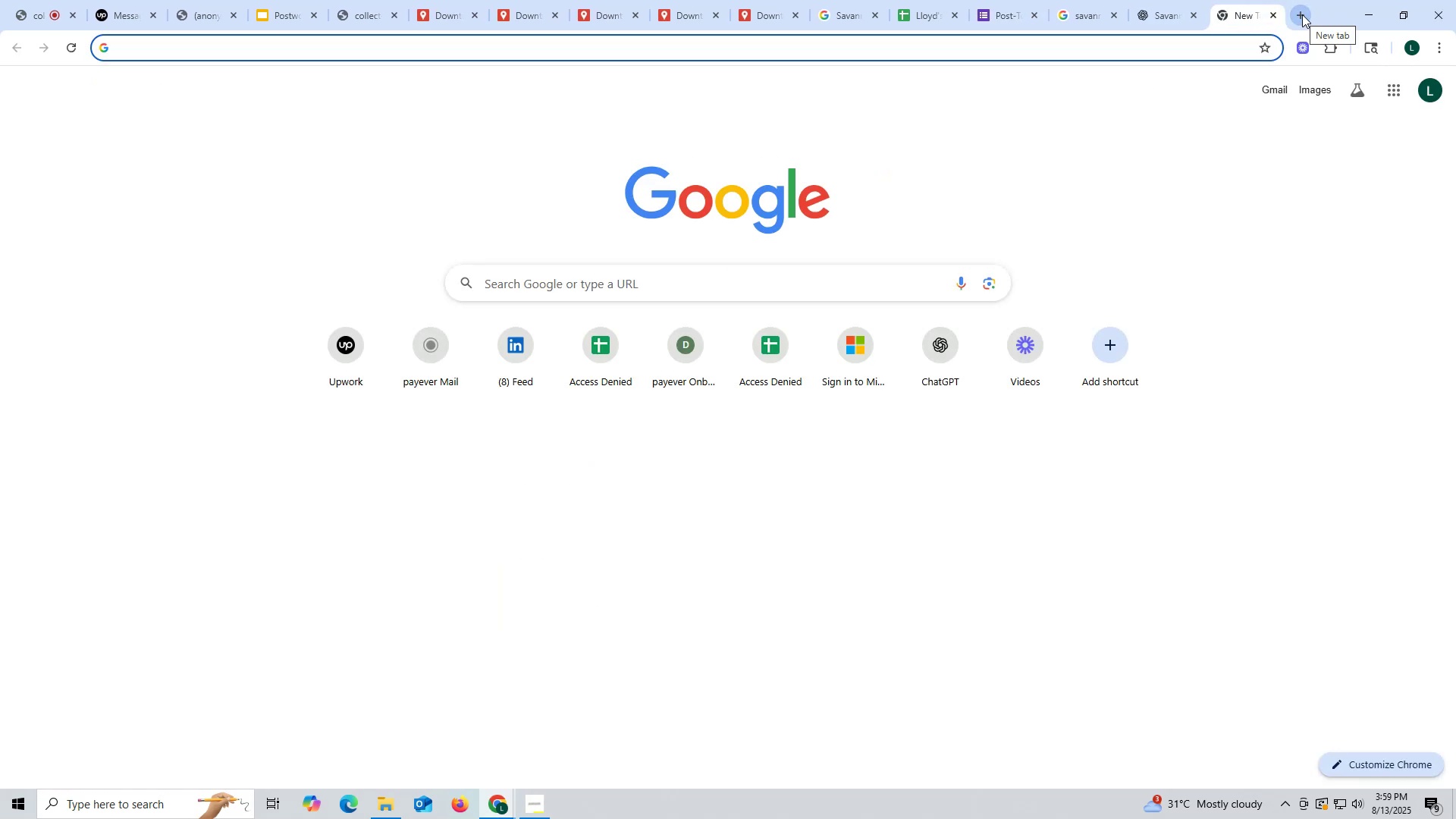 
type(google form sam)
 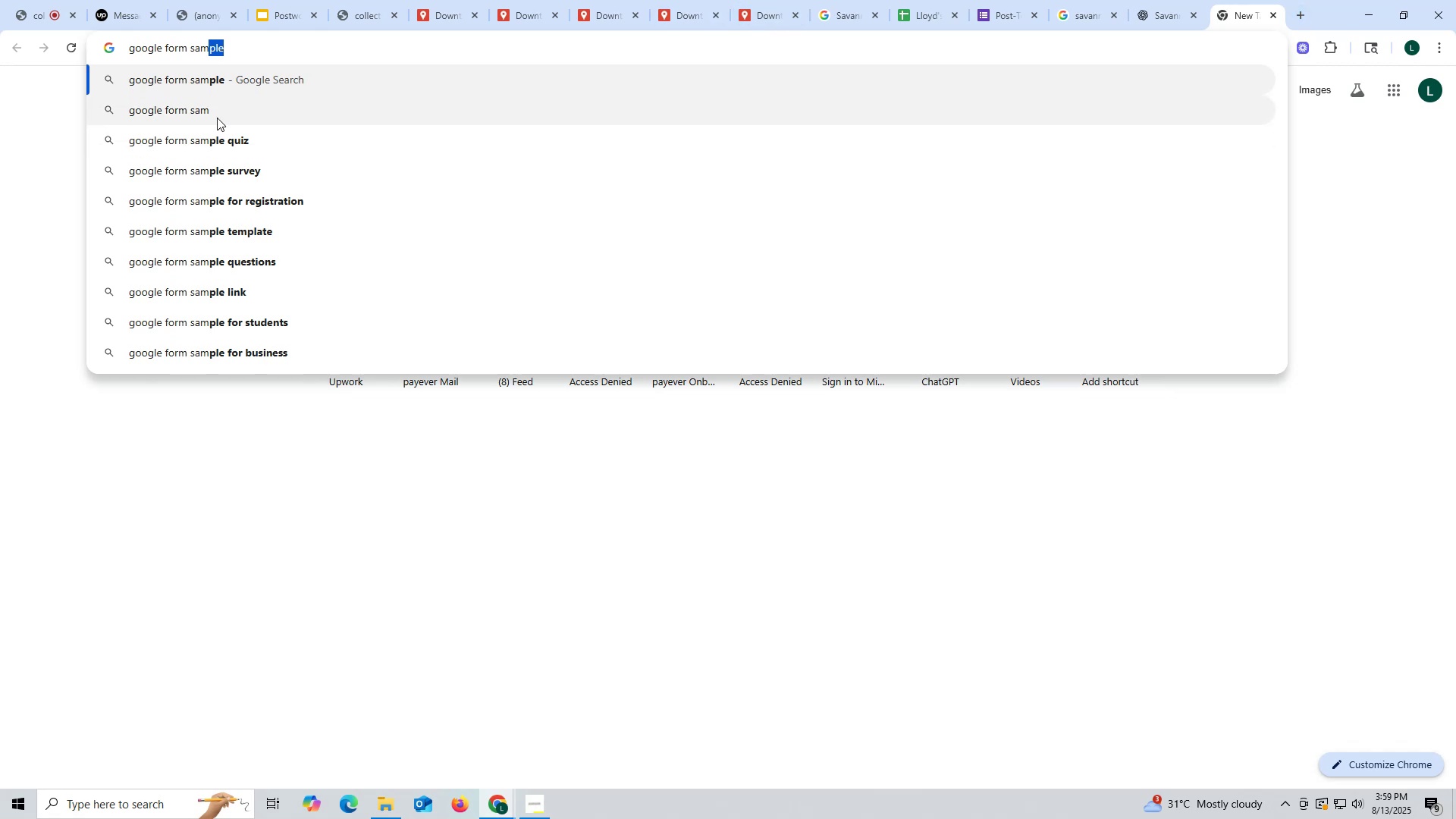 
type(ple)
 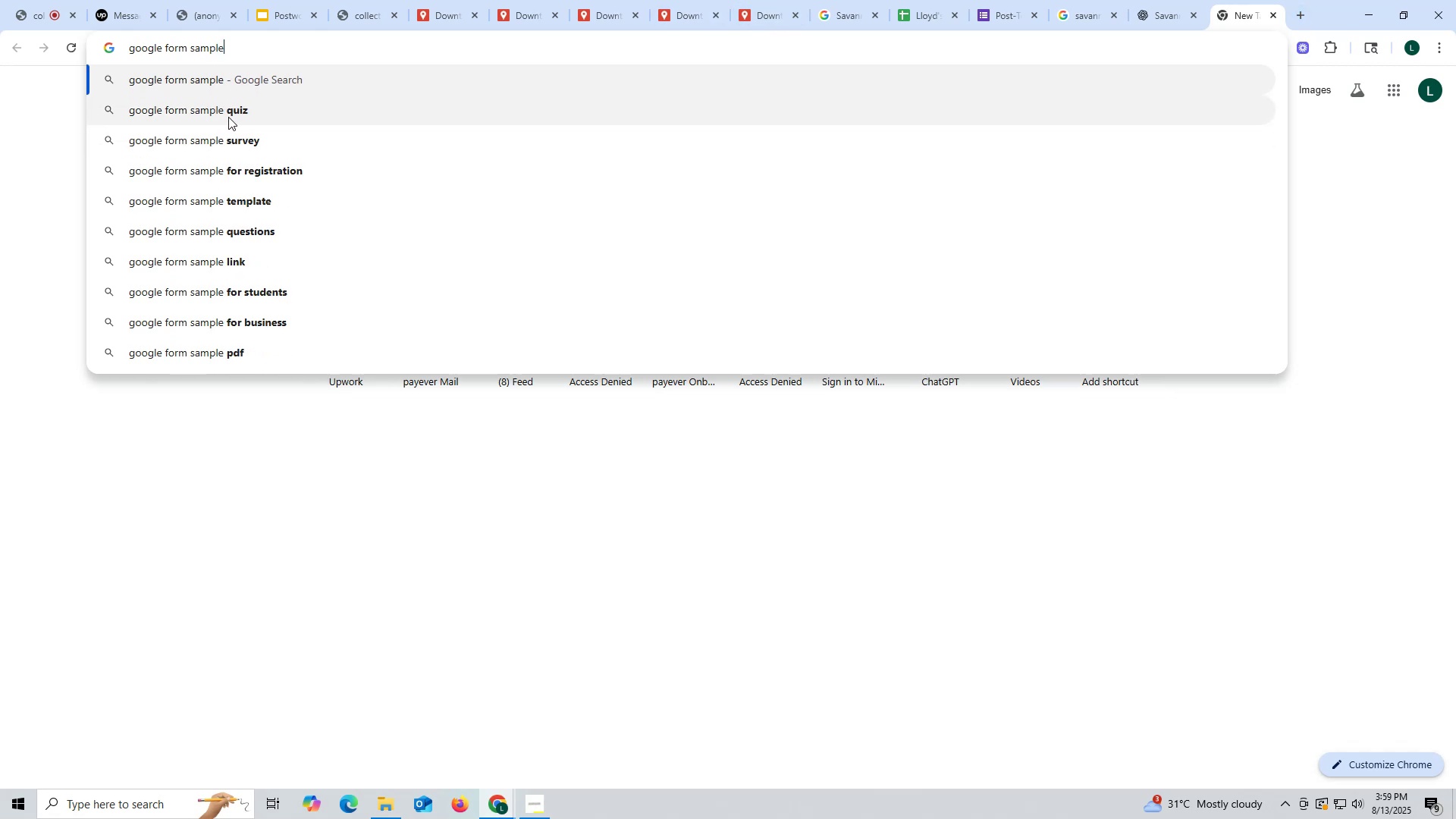 
key(Enter)
 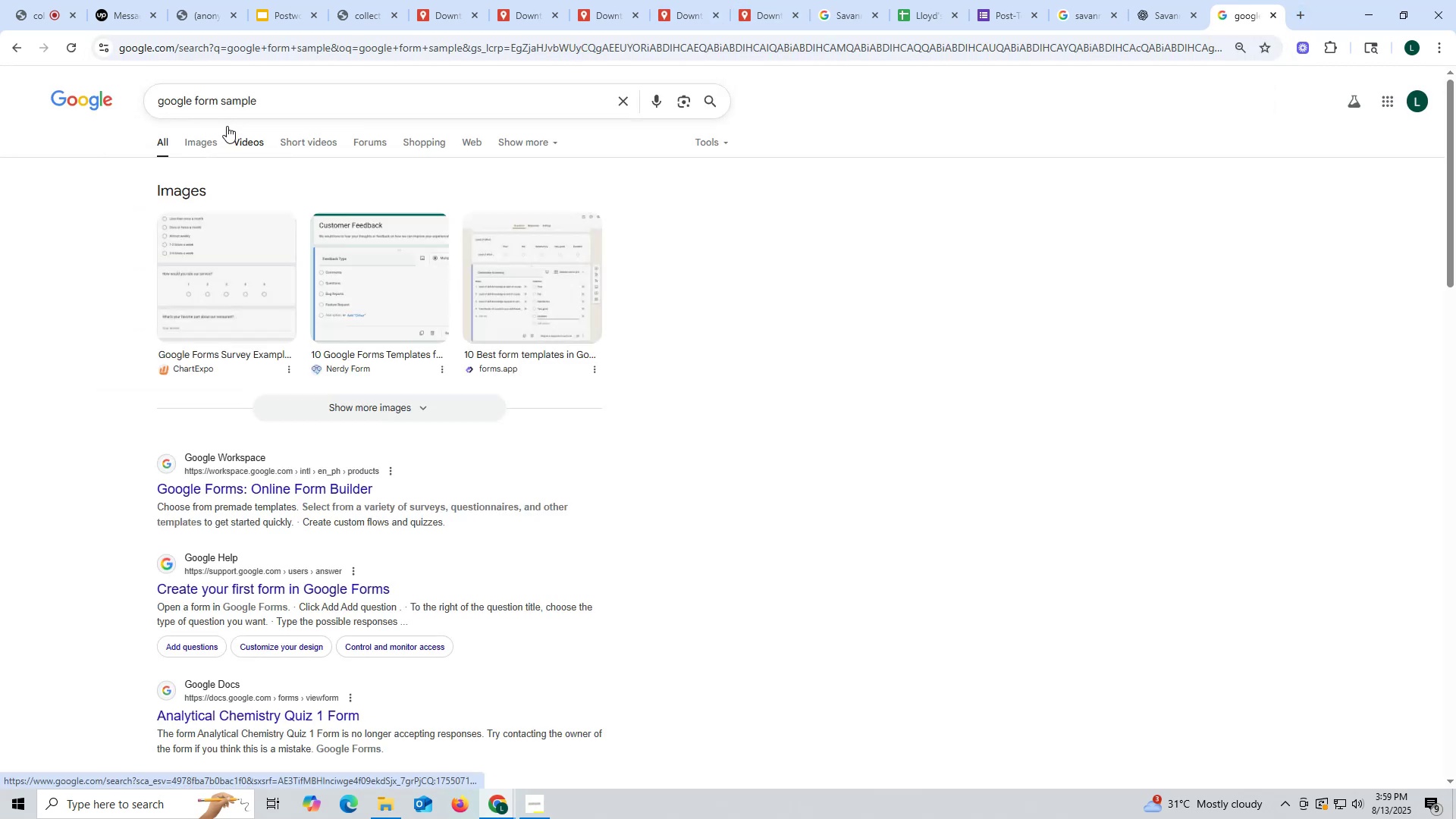 
left_click([207, 140])
 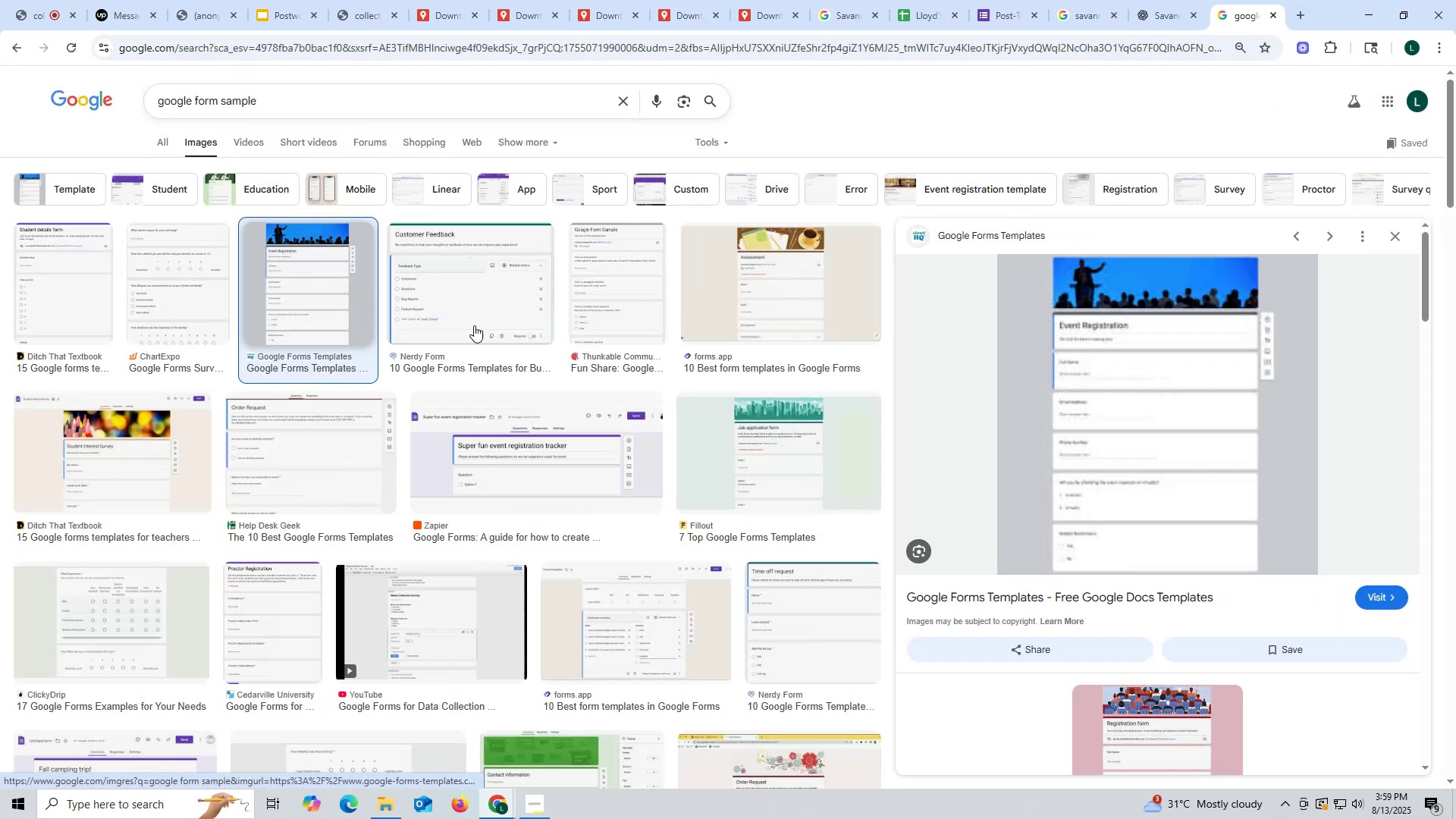 
scroll: coordinate [1089, 380], scroll_direction: down, amount: 1.0
 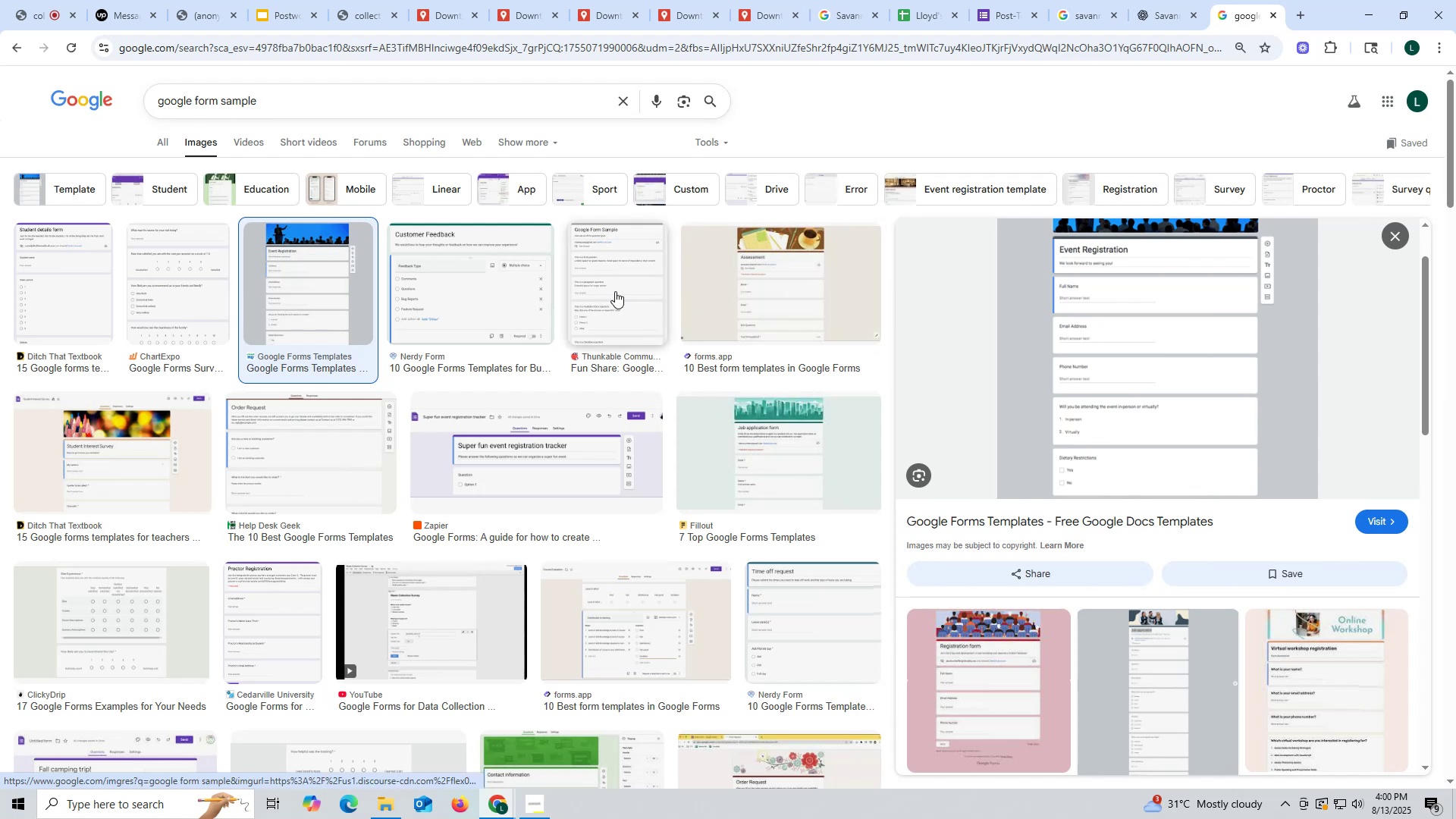 
left_click([485, 291])
 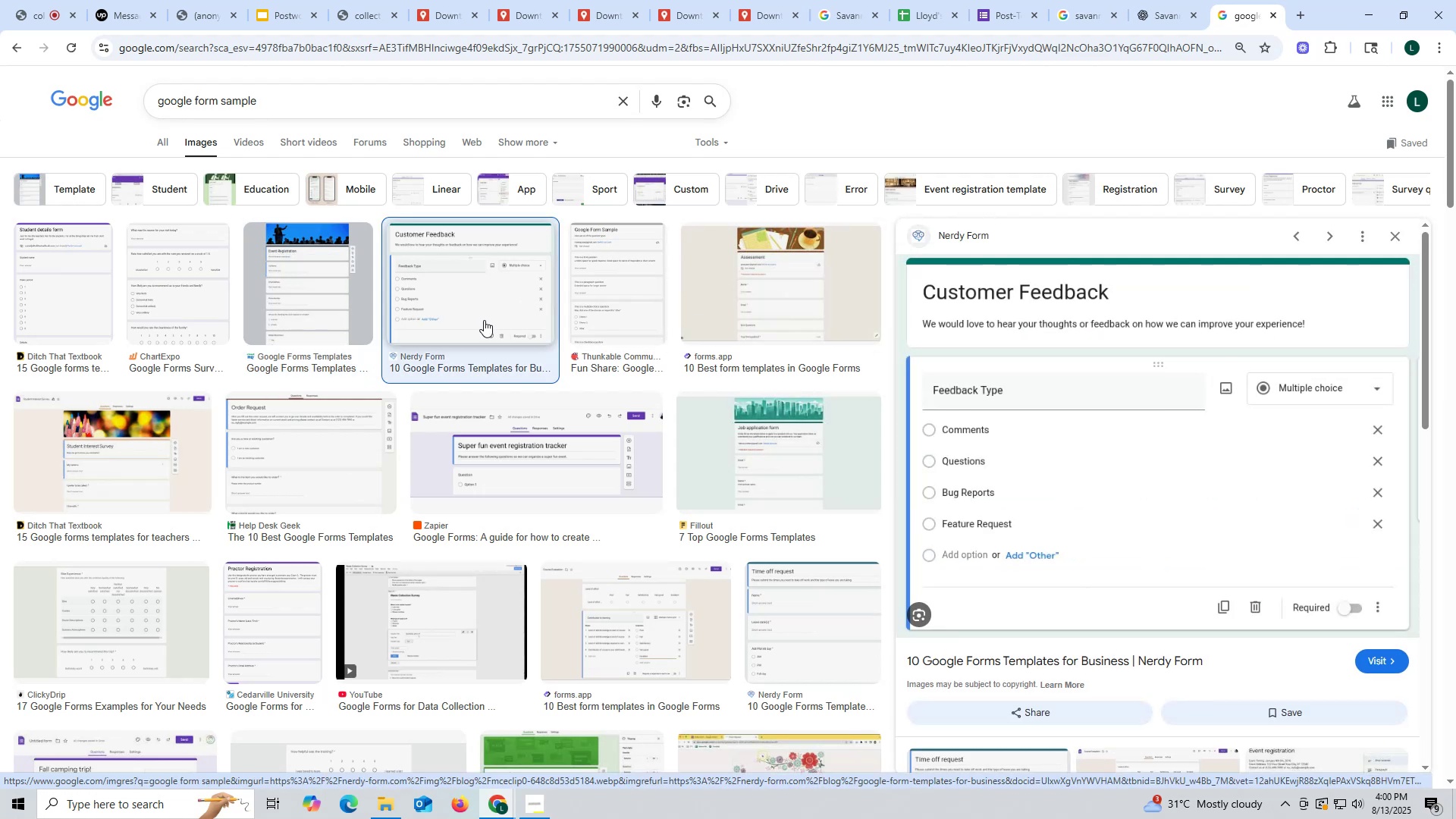 
left_click([518, 440])
 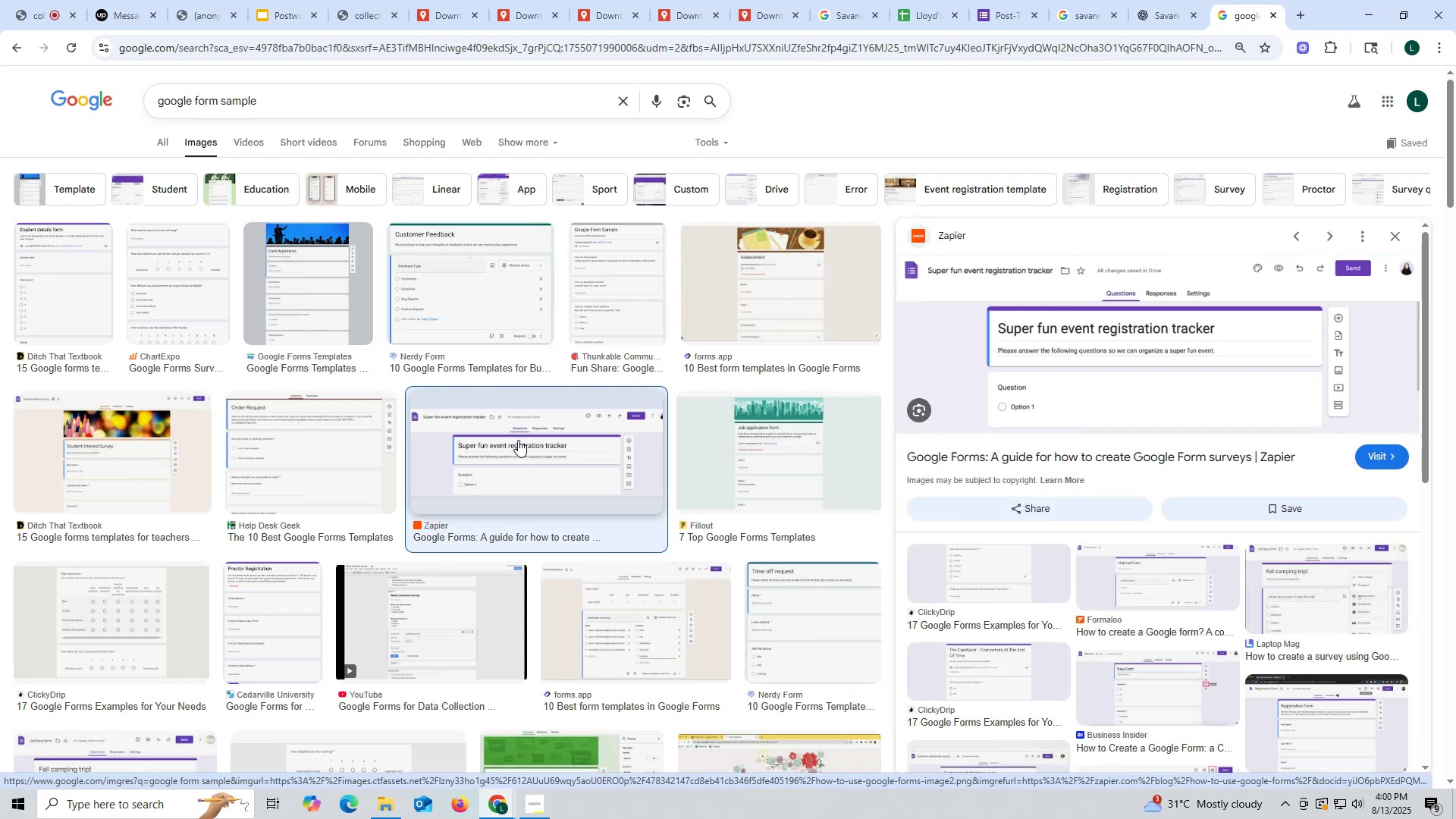 
left_click([284, 469])
 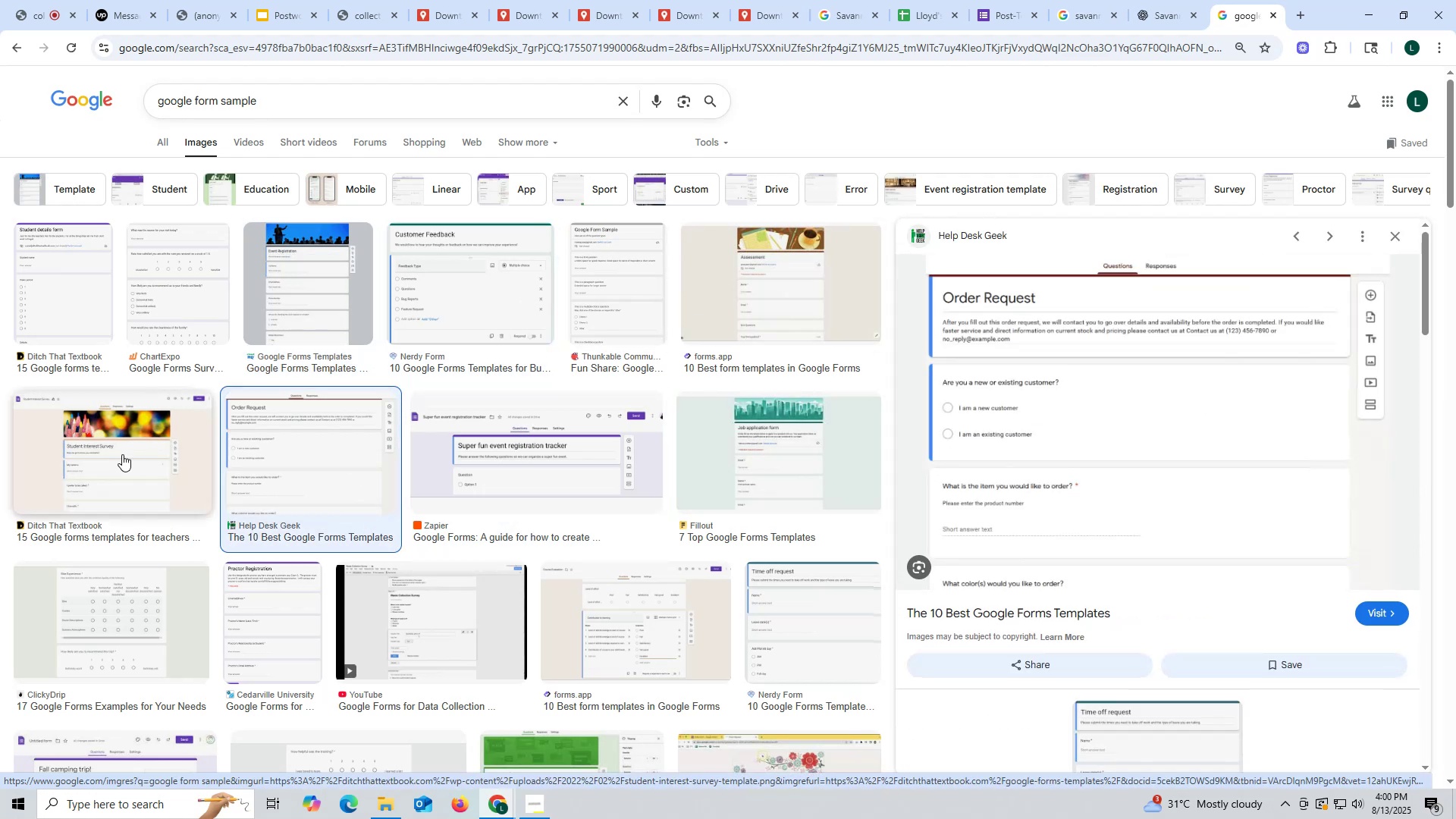 
left_click([122, 454])
 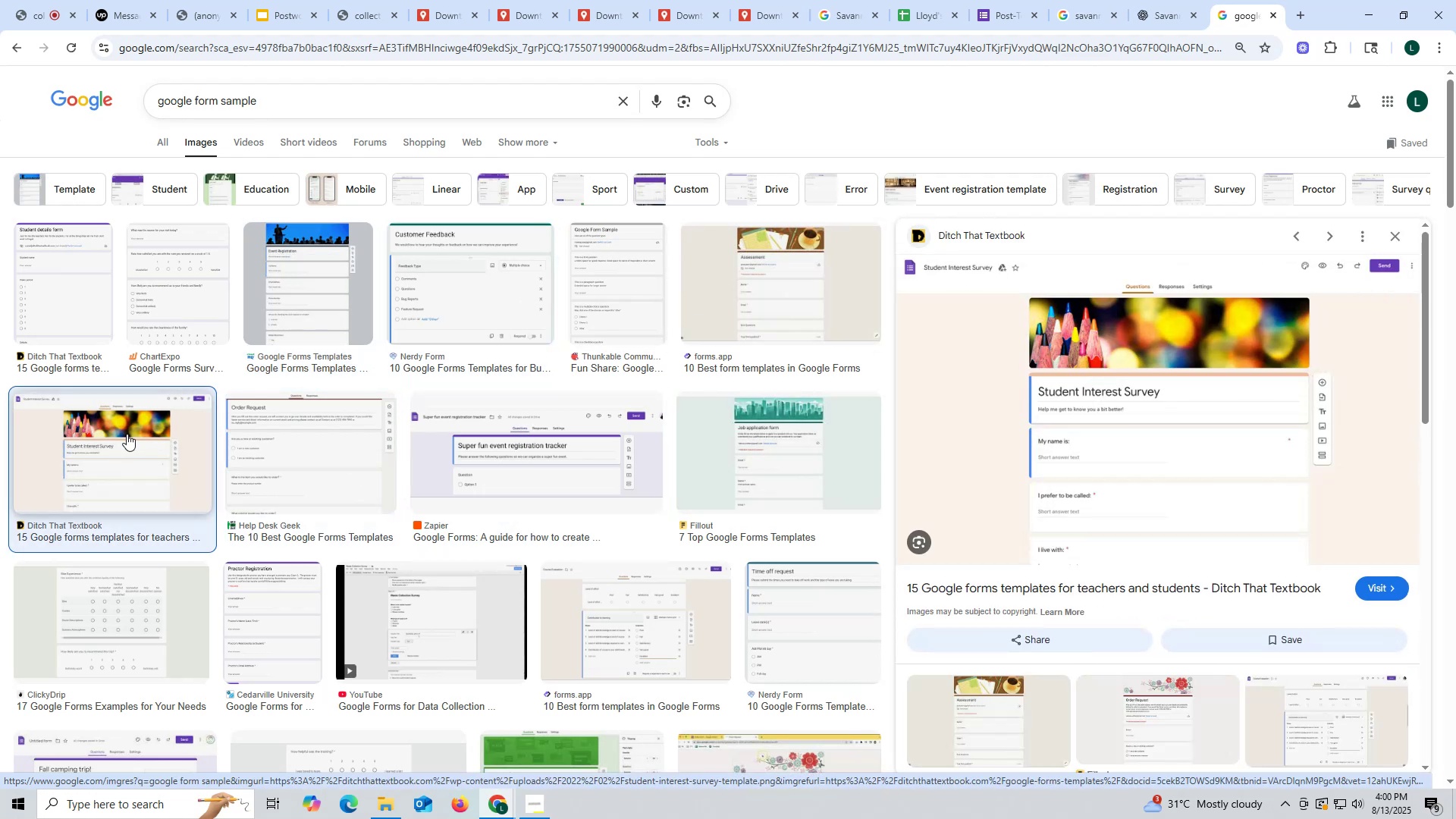 
scroll: coordinate [158, 446], scroll_direction: down, amount: 3.0
 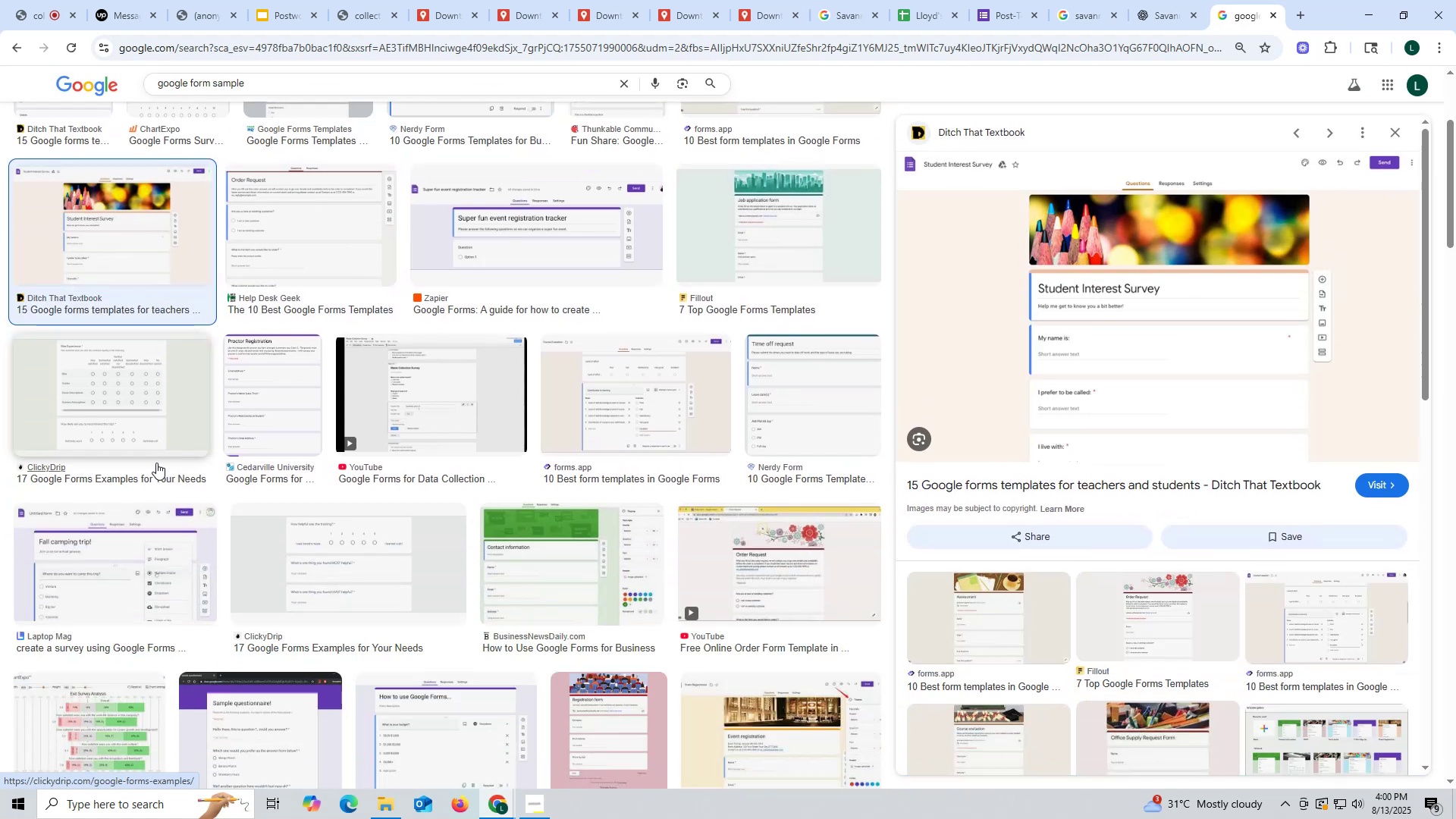 
left_click([156, 462])
 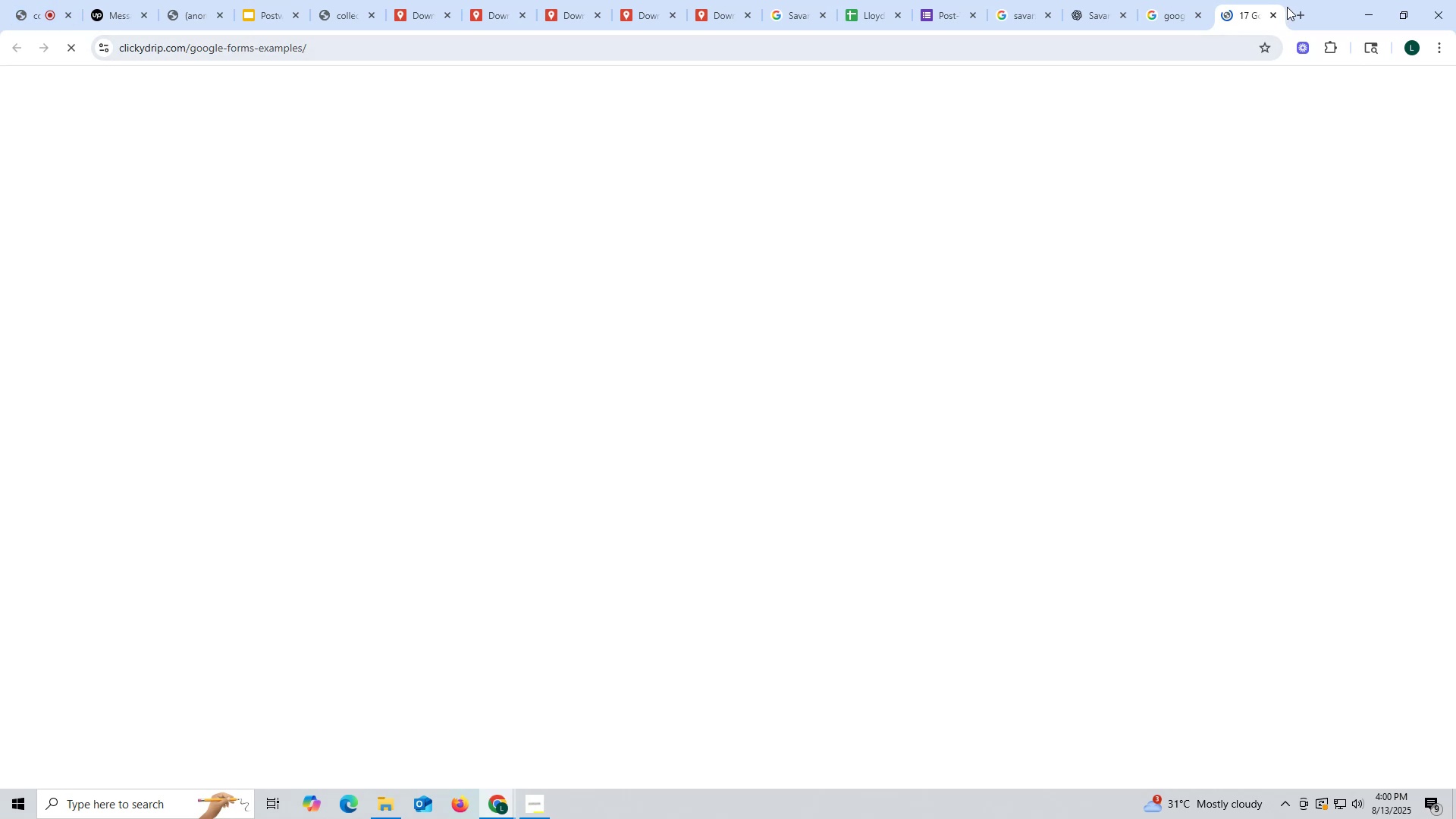 
left_click([1276, 10])
 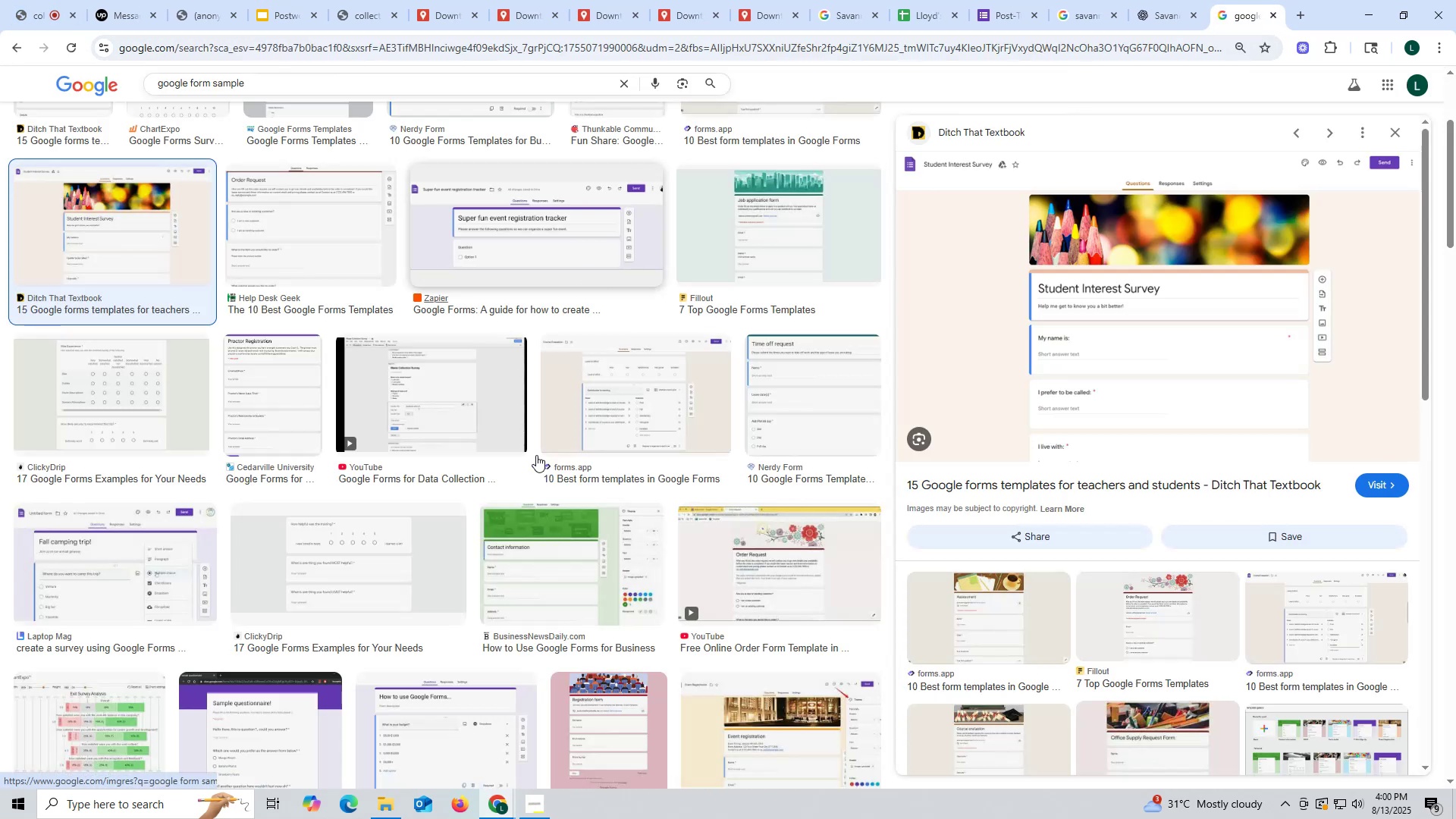 
scroll: coordinate [450, 554], scroll_direction: down, amount: 5.0
 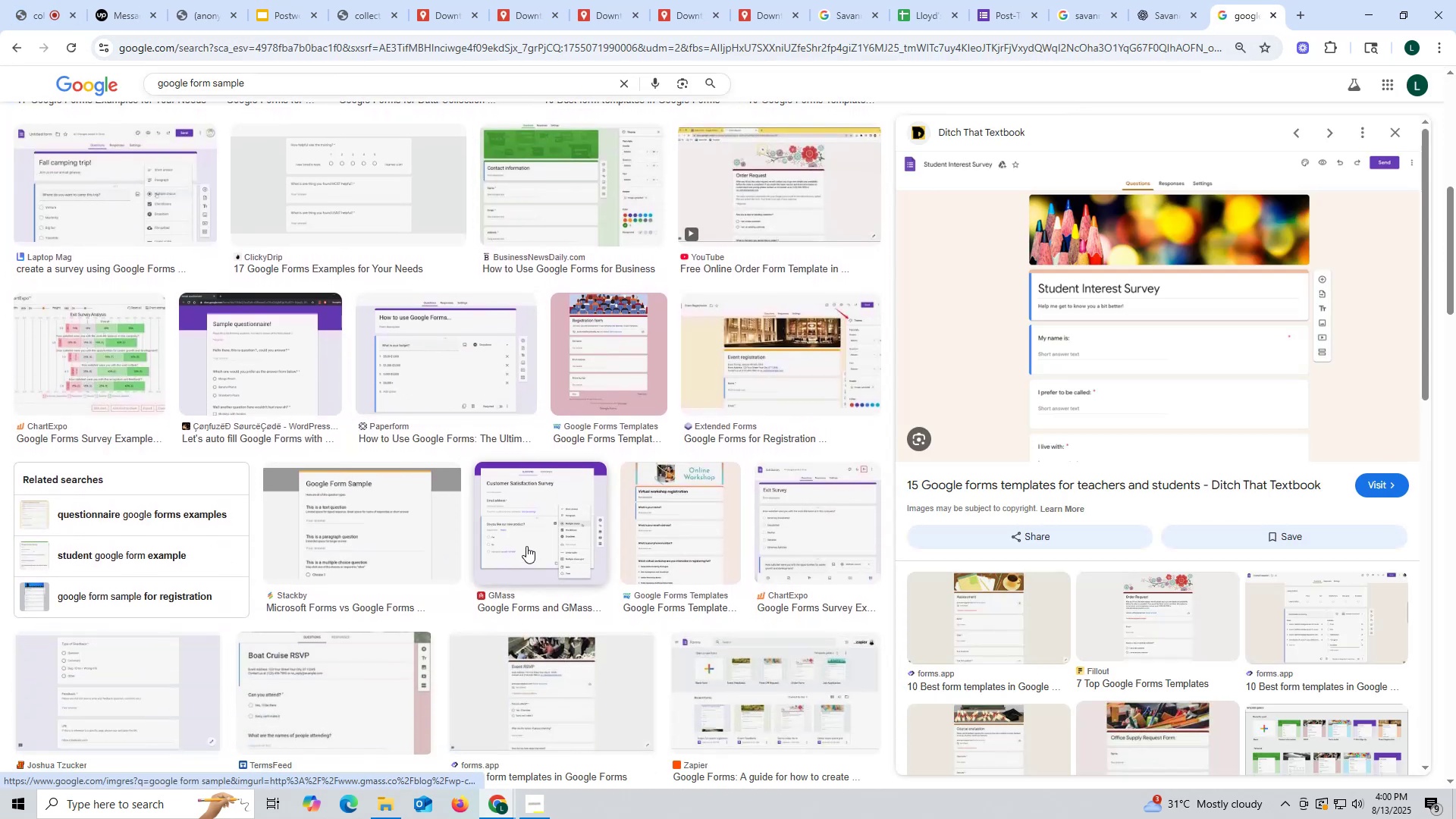 
left_click([526, 546])
 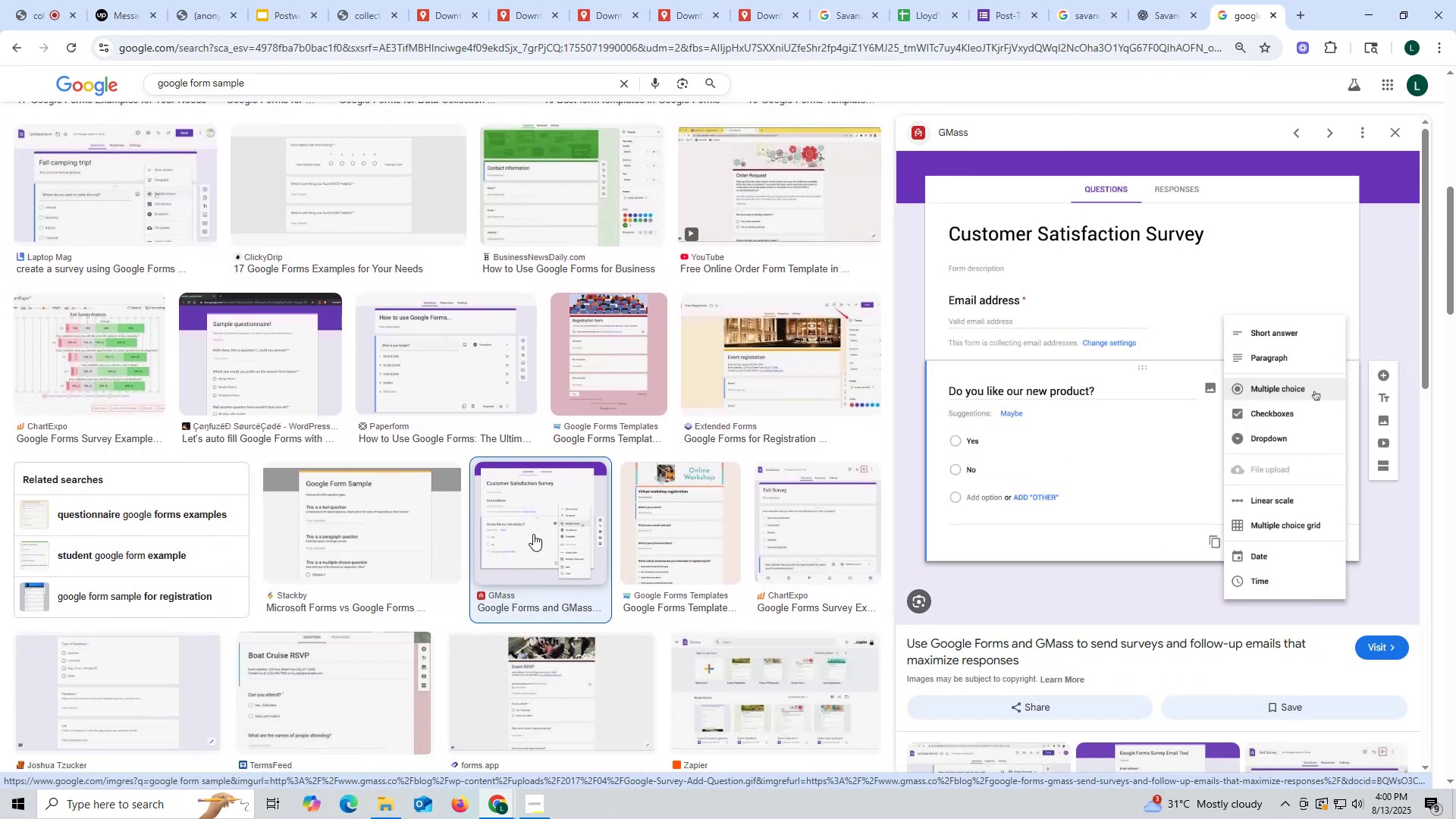 
wait(5.61)
 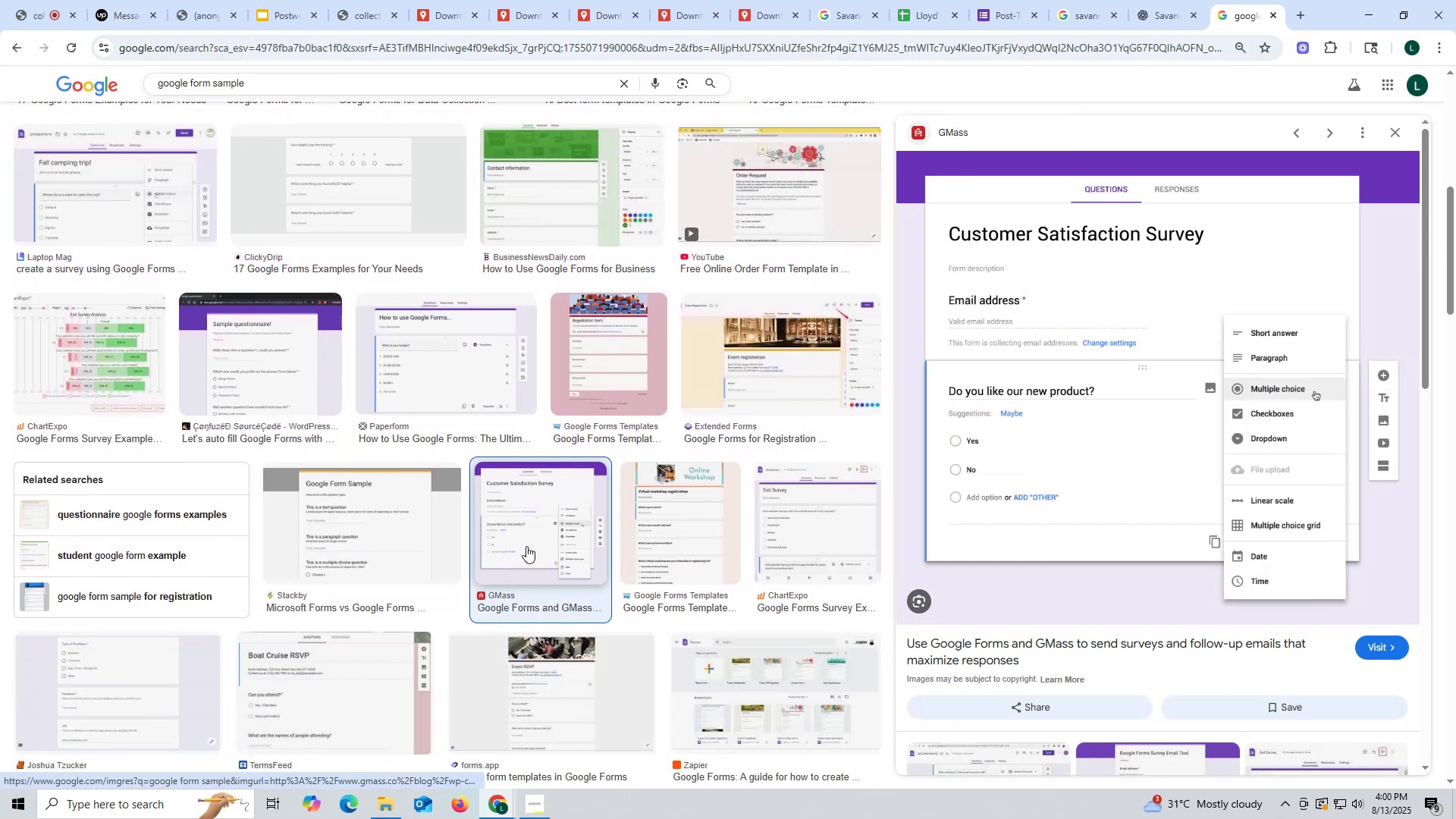 
scroll: coordinate [533, 534], scroll_direction: down, amount: 2.0
 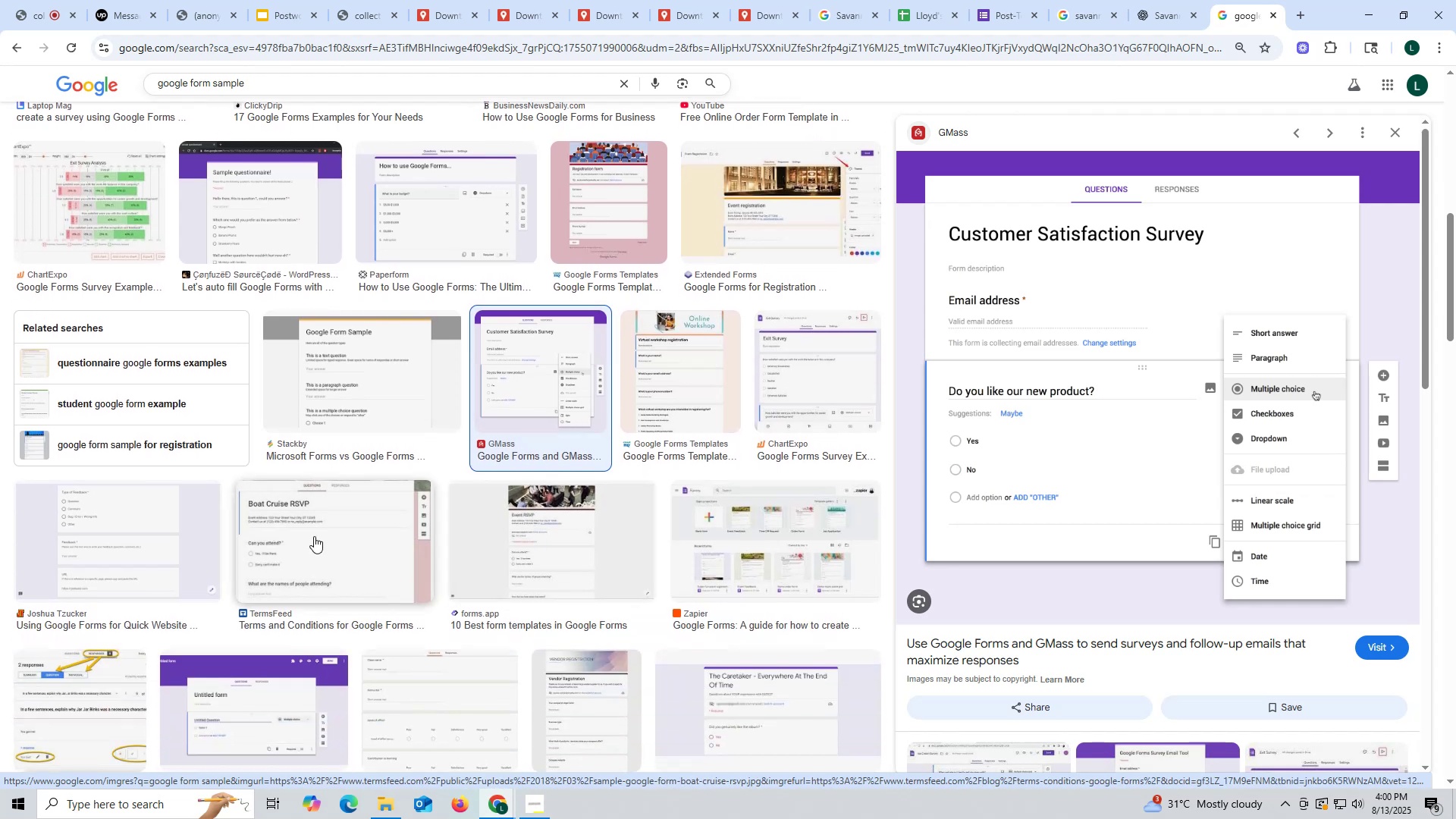 
left_click([311, 534])
 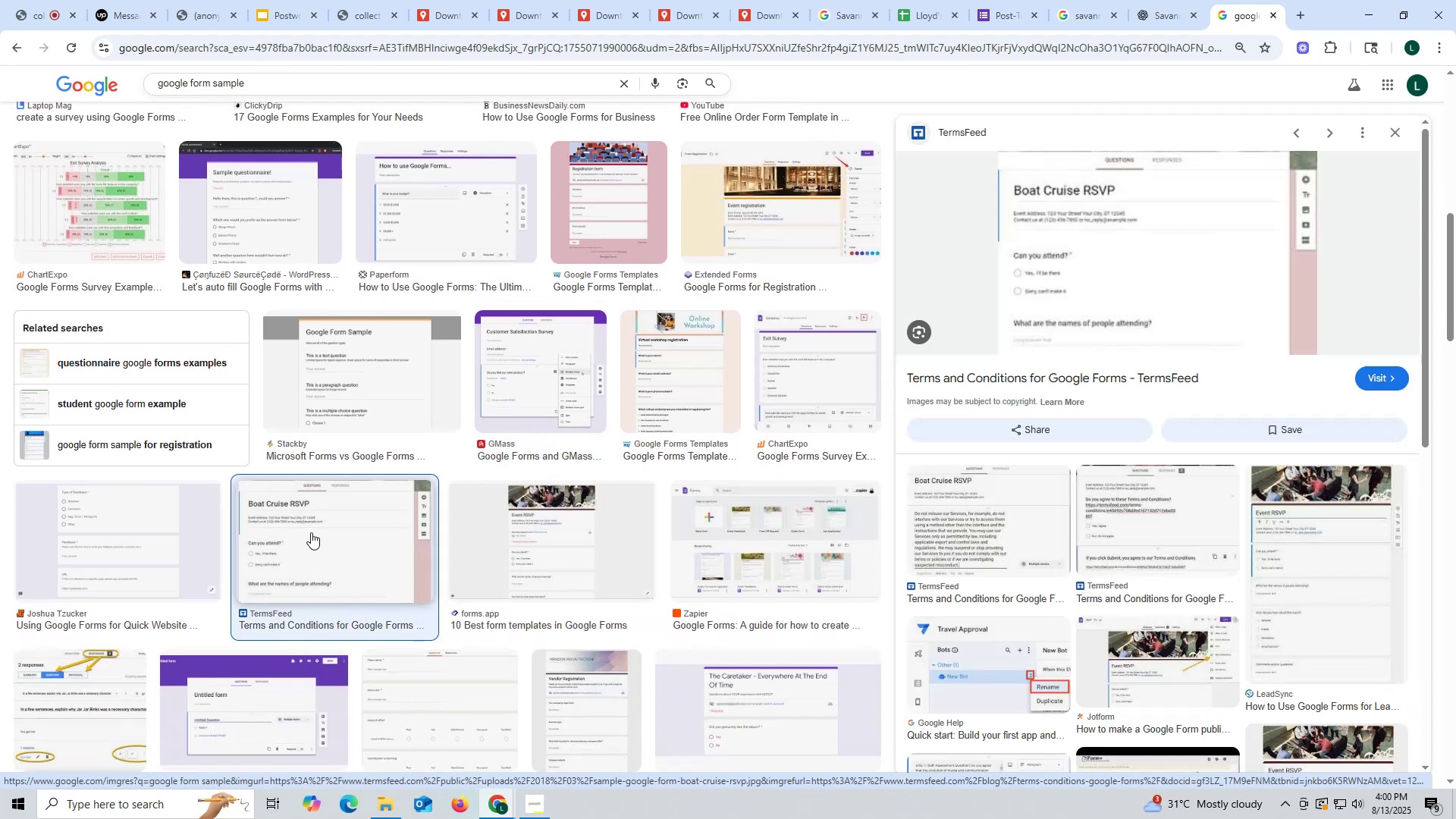 
key(Escape)
 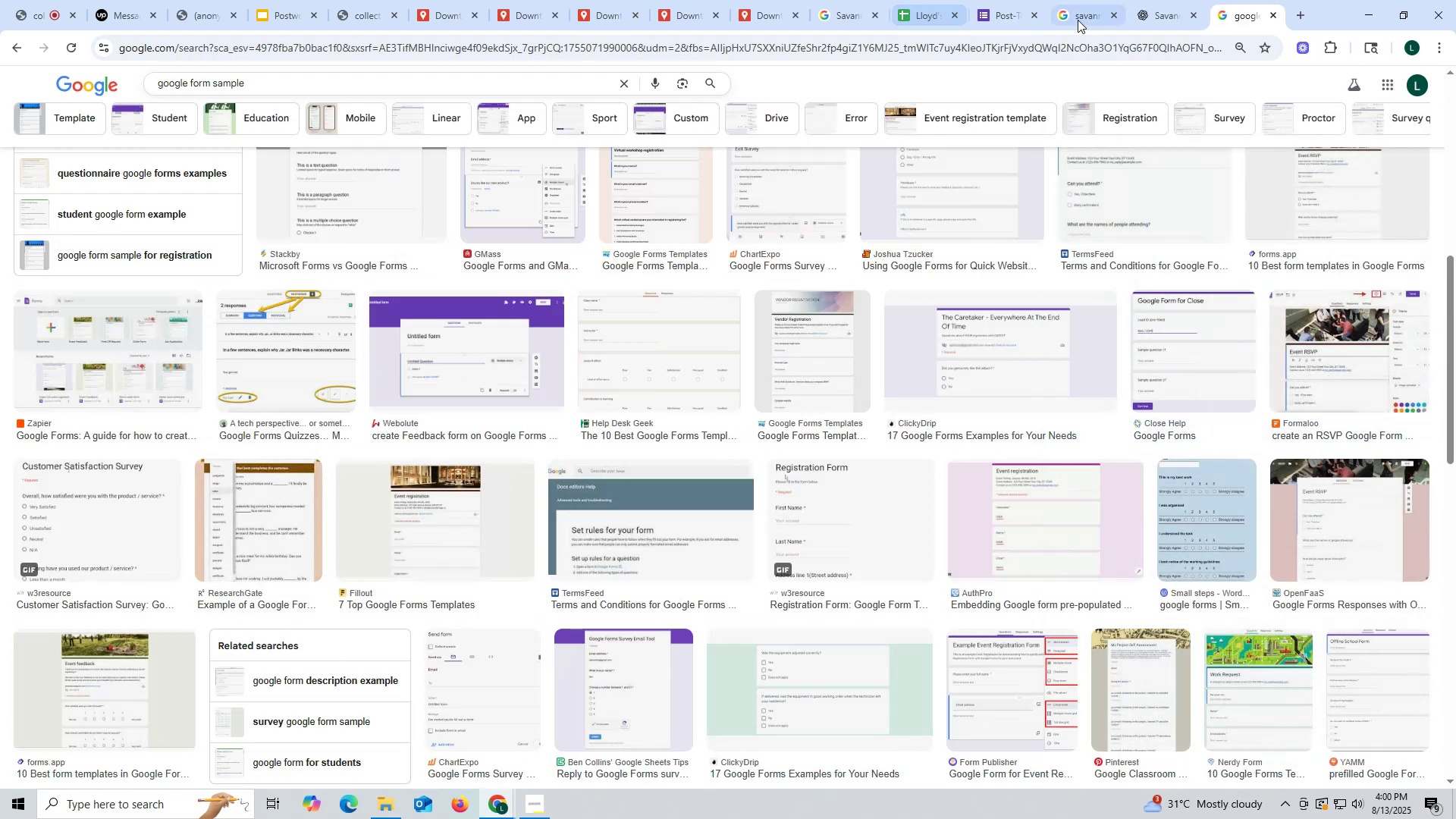 
left_click([1162, 20])
 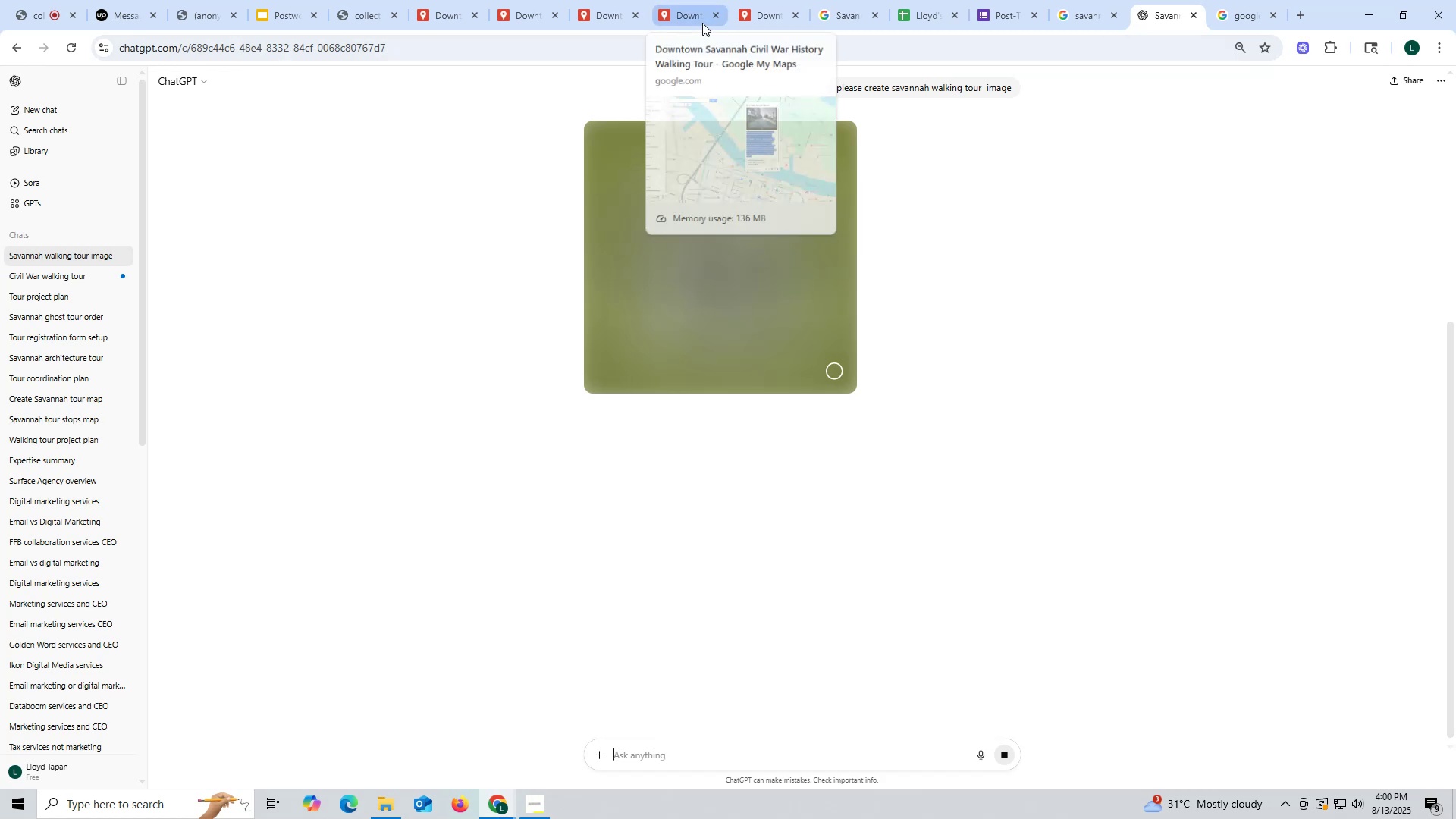 
wait(24.18)
 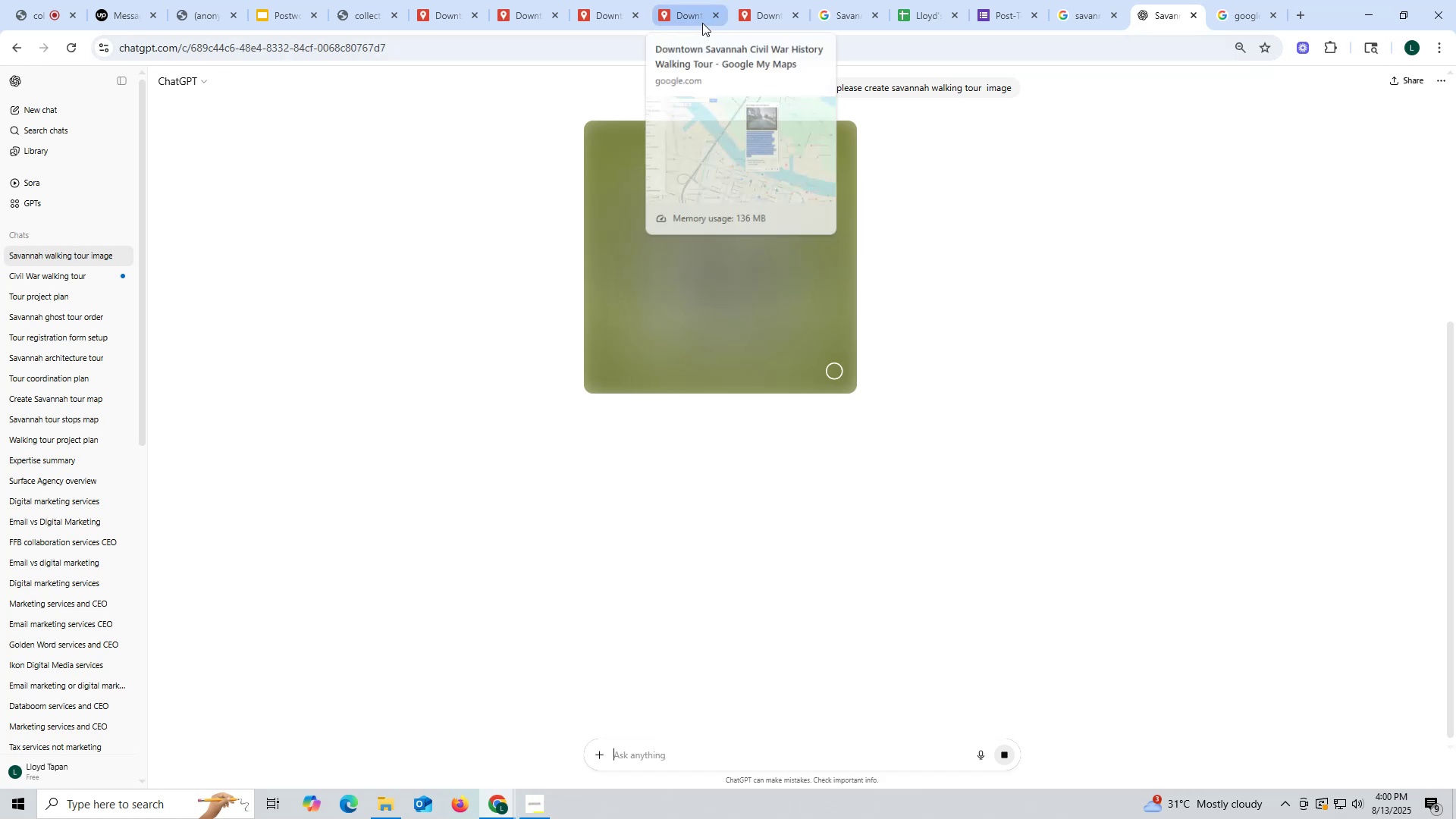 
left_click([200, 15])
 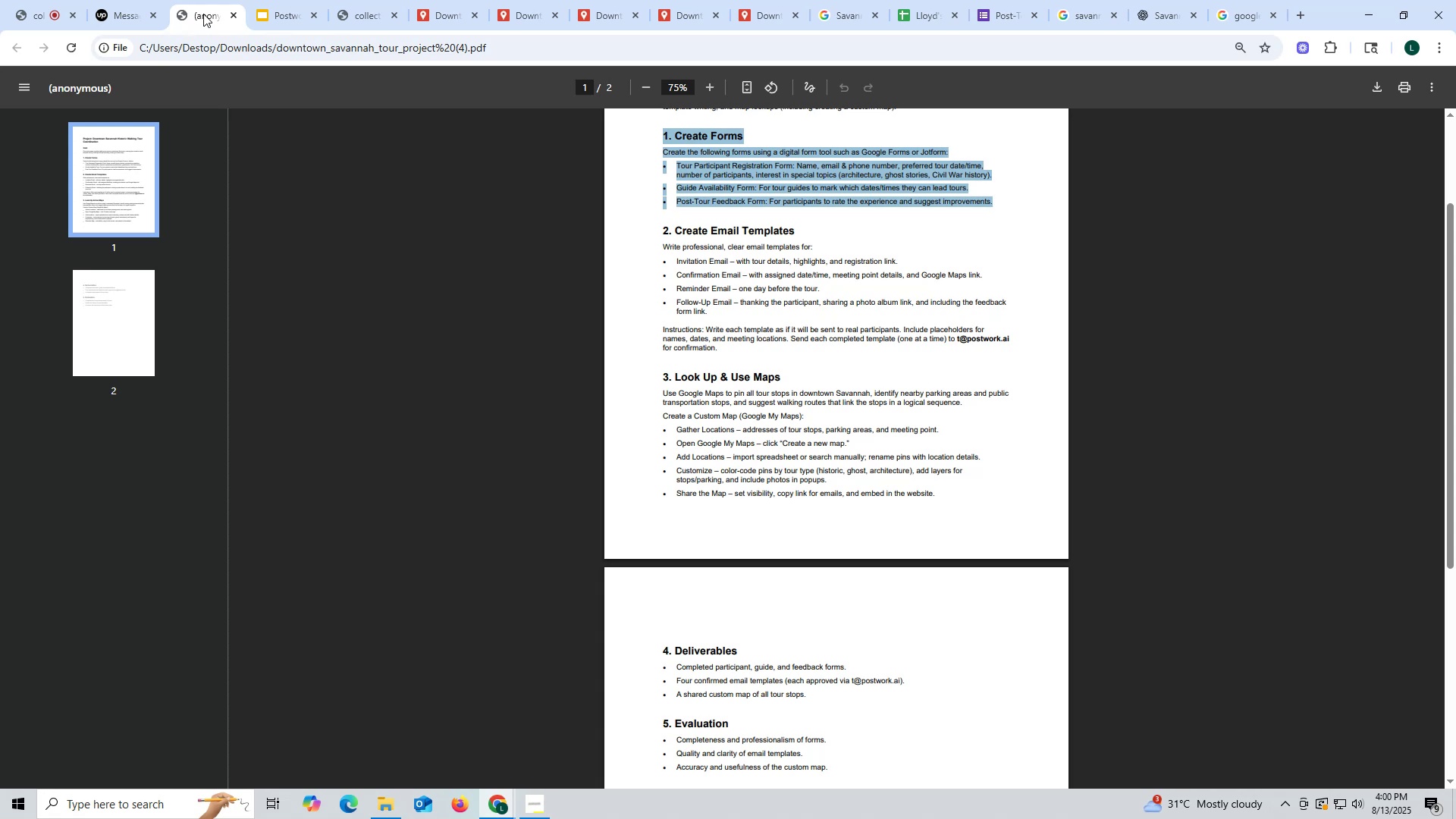 
wait(11.36)
 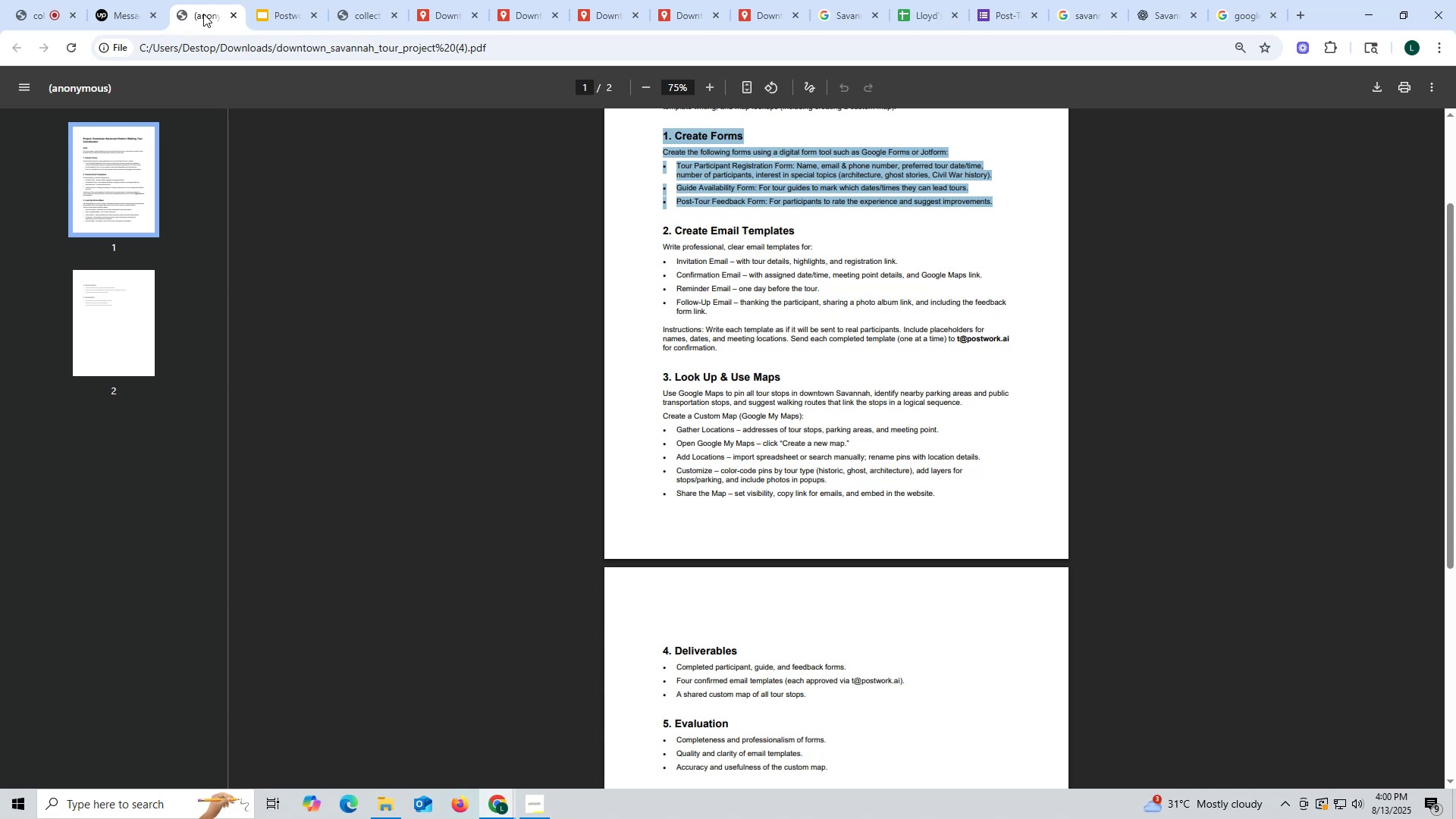 
scroll: coordinate [588, 493], scroll_direction: down, amount: 1.0
 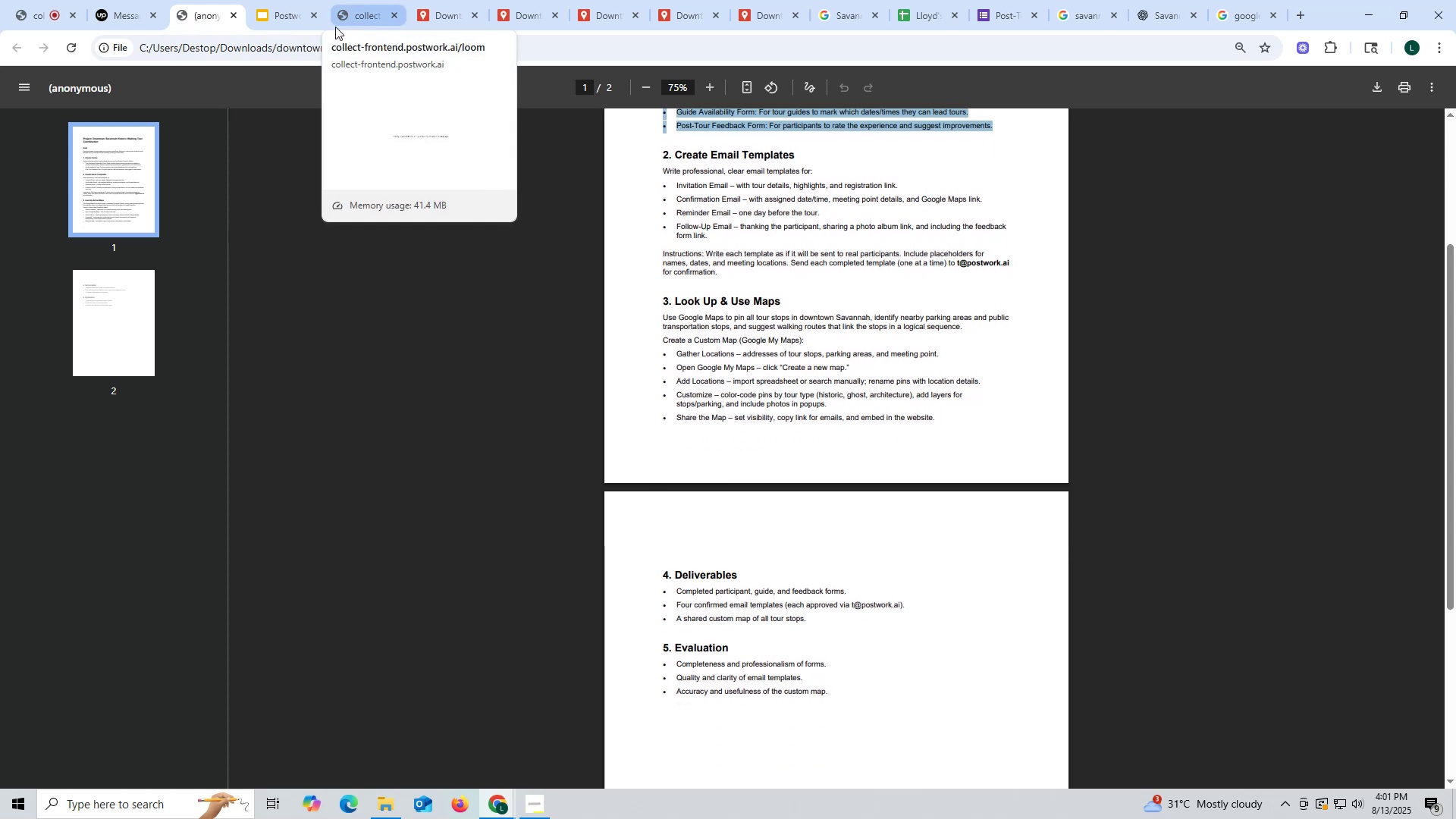 
left_click([445, 20])
 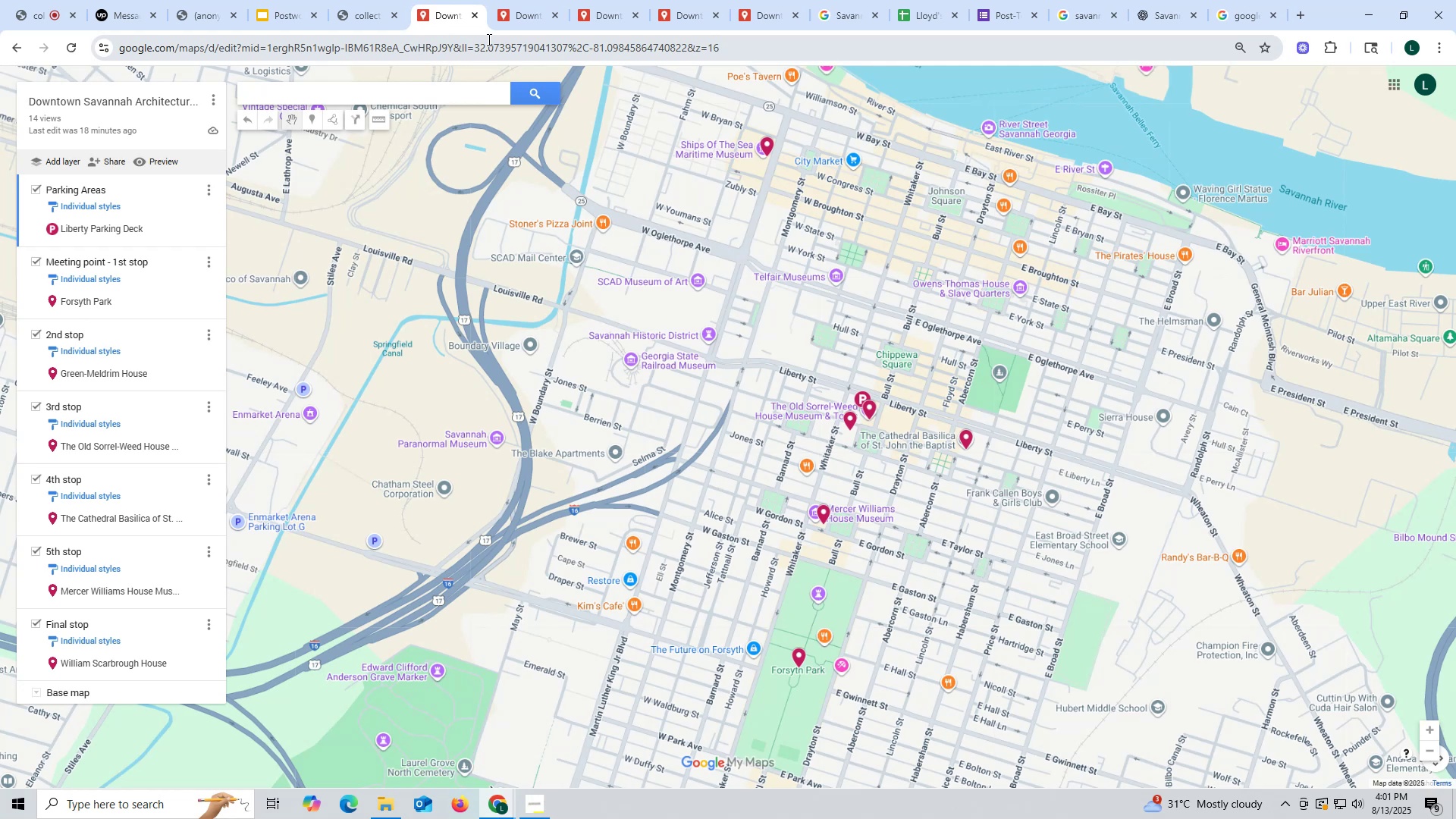 
wait(11.51)
 